 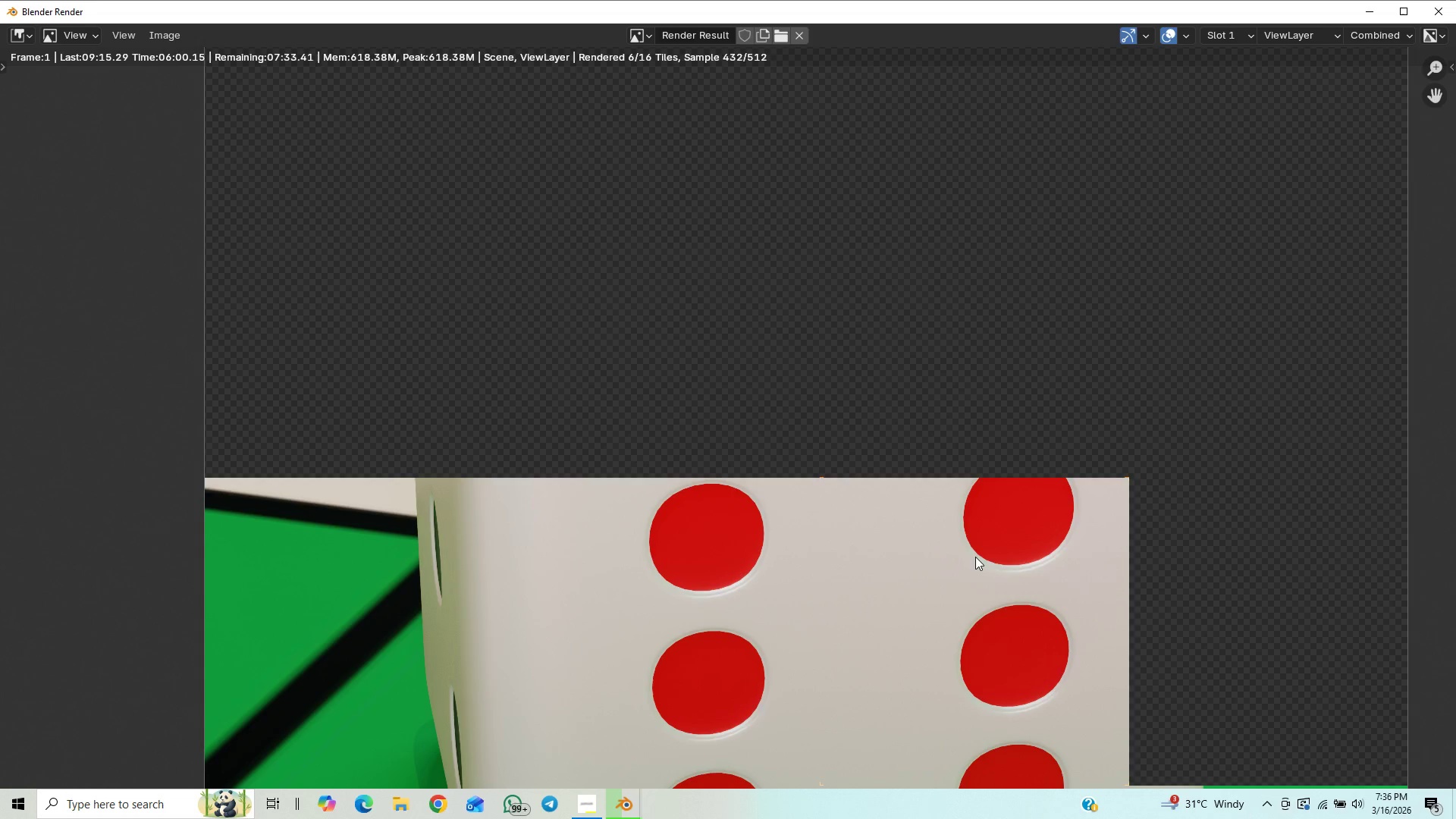 
scroll: coordinate [978, 544], scroll_direction: down, amount: 10.0
 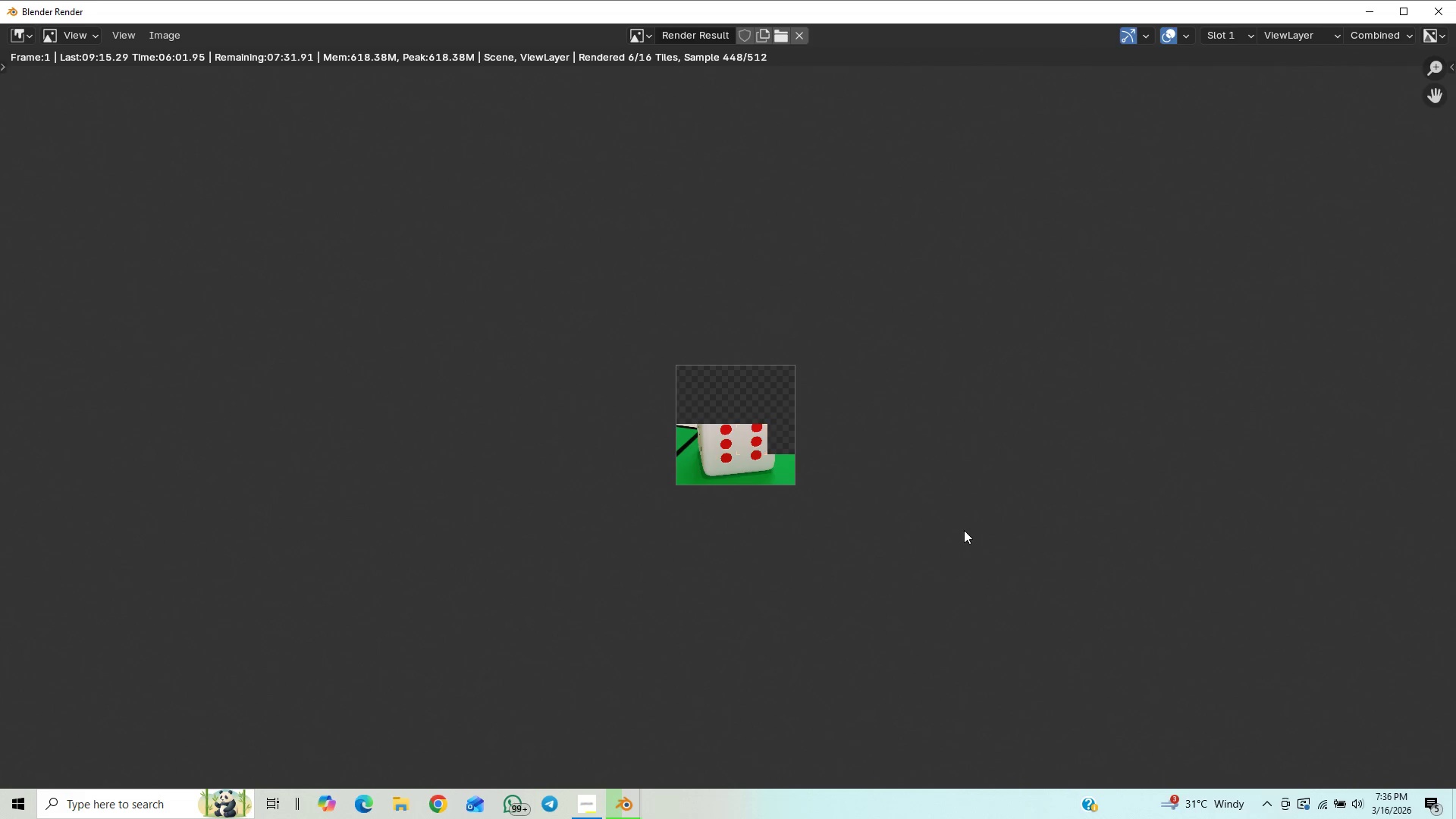 
scroll: coordinate [907, 479], scroll_direction: up, amount: 7.0
 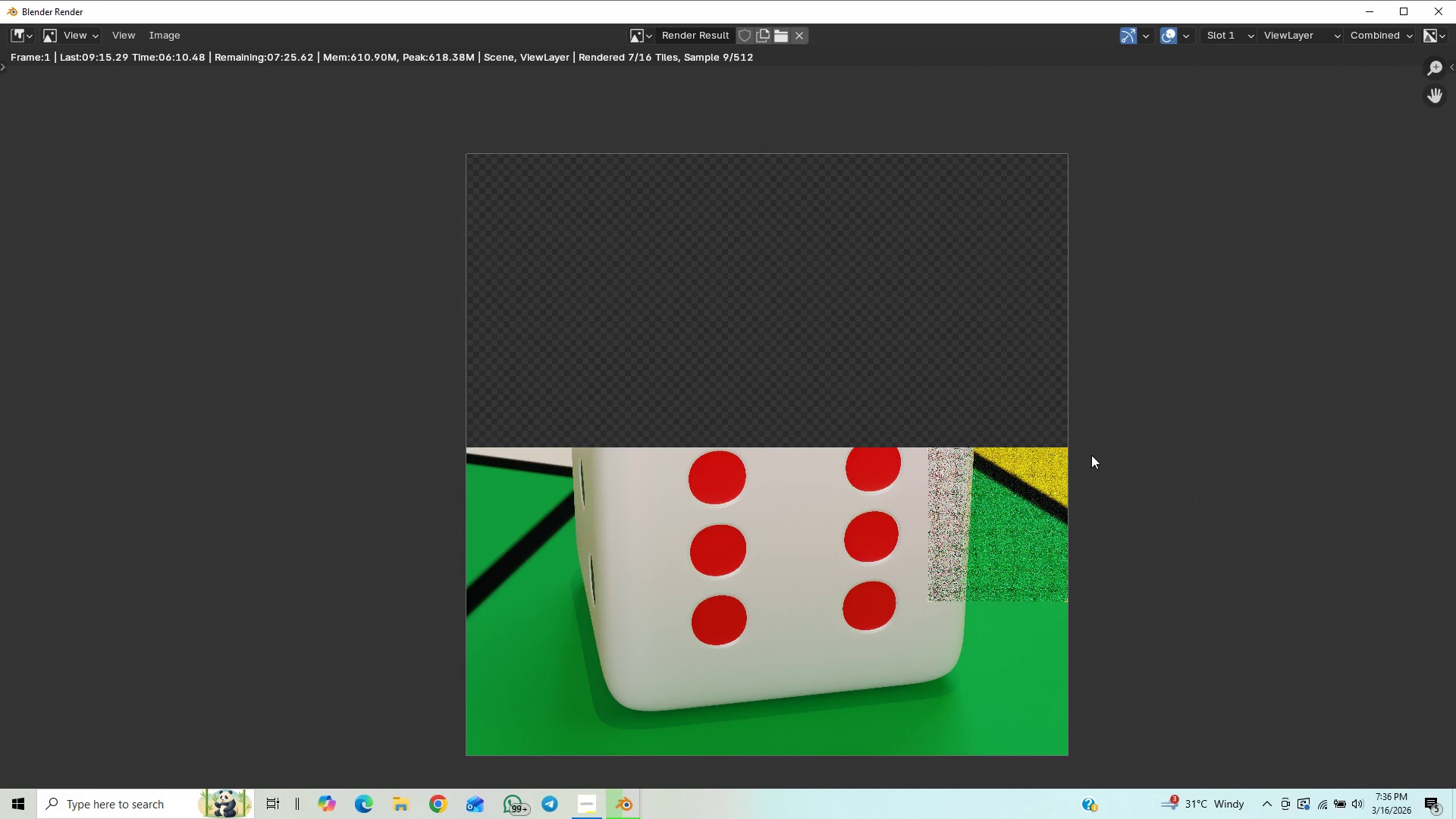 
scroll: coordinate [1084, 463], scroll_direction: down, amount: 5.0
 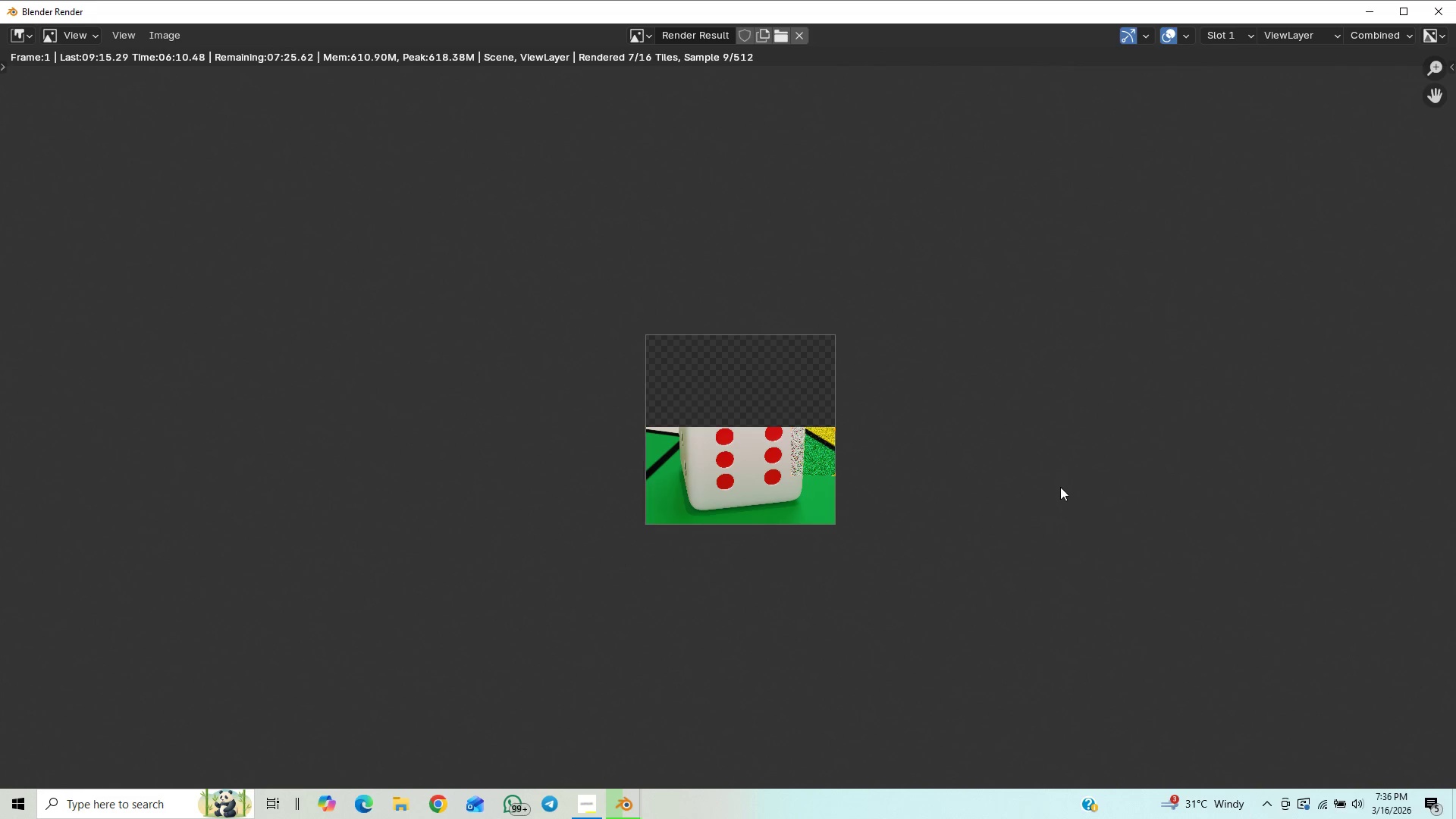 
scroll: coordinate [1060, 487], scroll_direction: up, amount: 5.0
 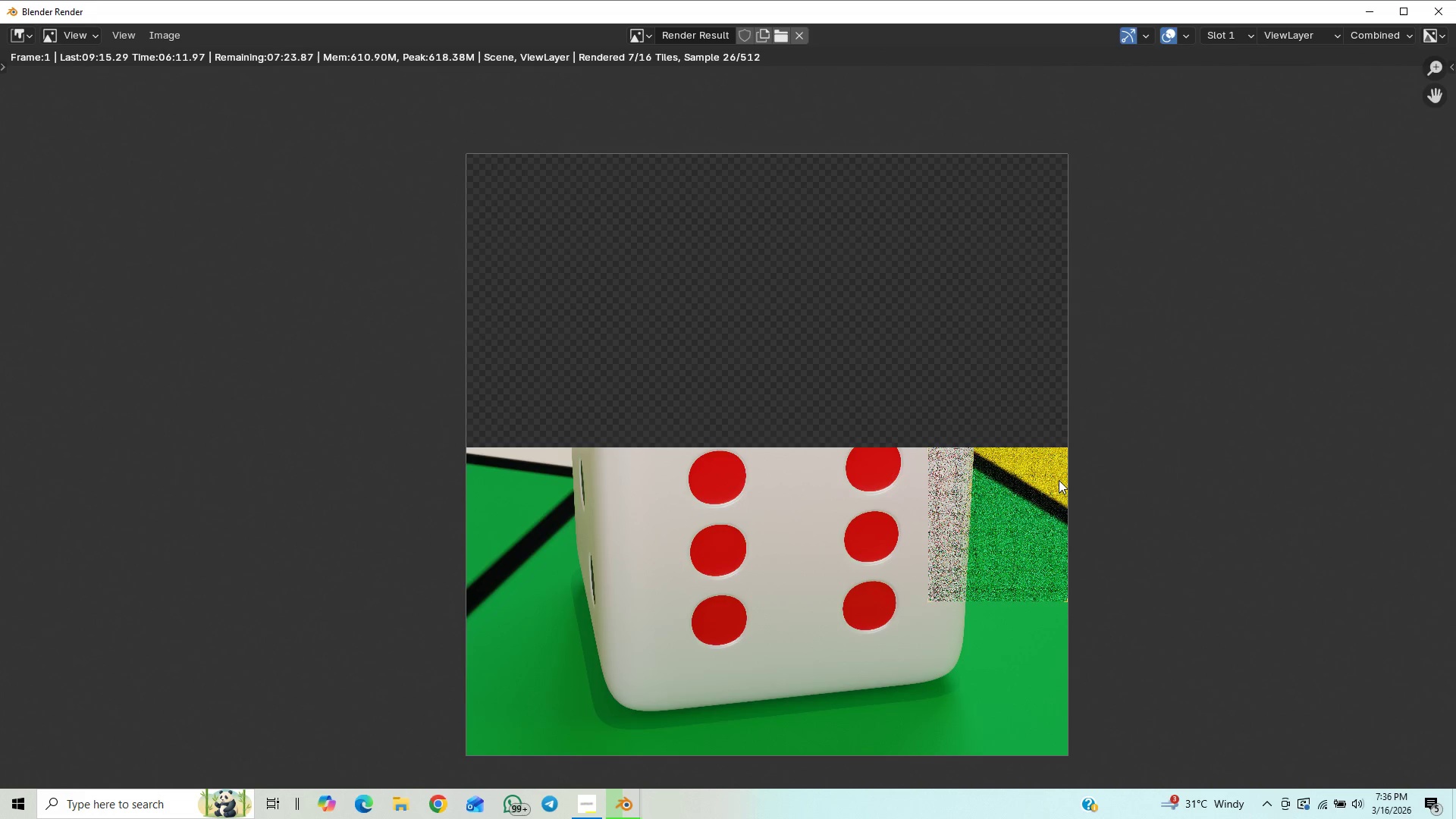 
scroll: coordinate [1059, 480], scroll_direction: down, amount: 1.0
 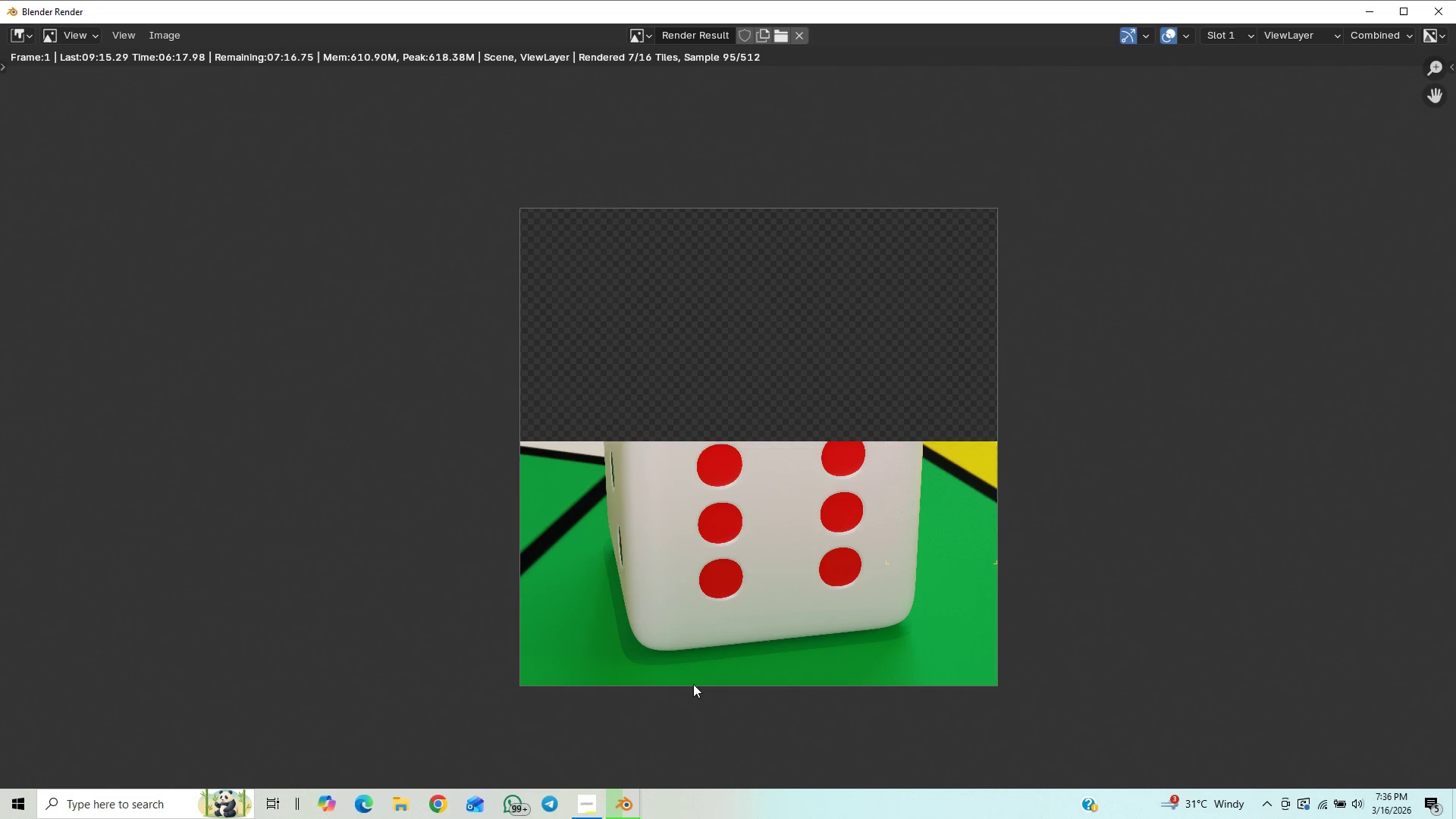 
wait(8.82)
 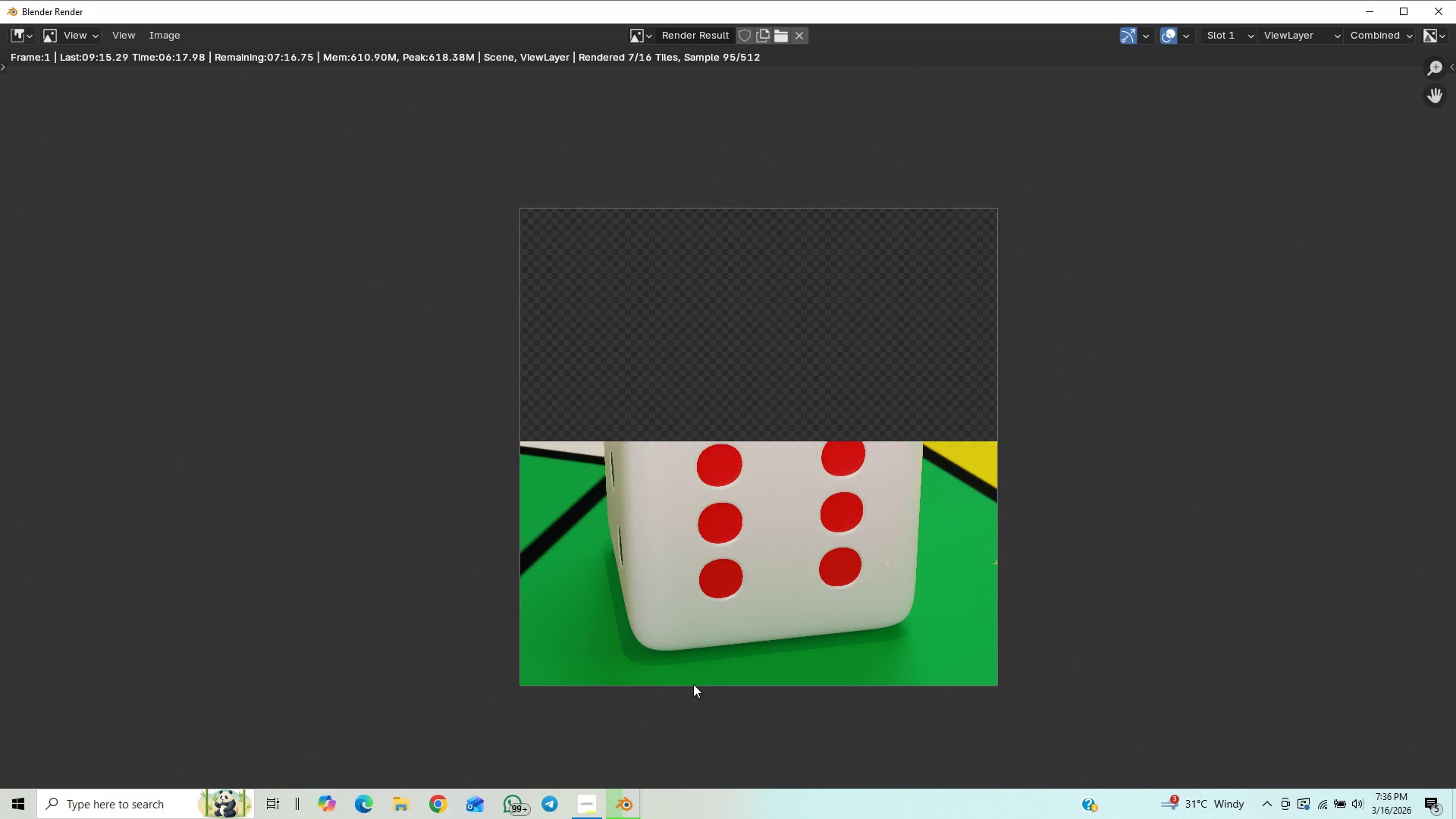 
scroll: coordinate [976, 537], scroll_direction: up, amount: 4.0
 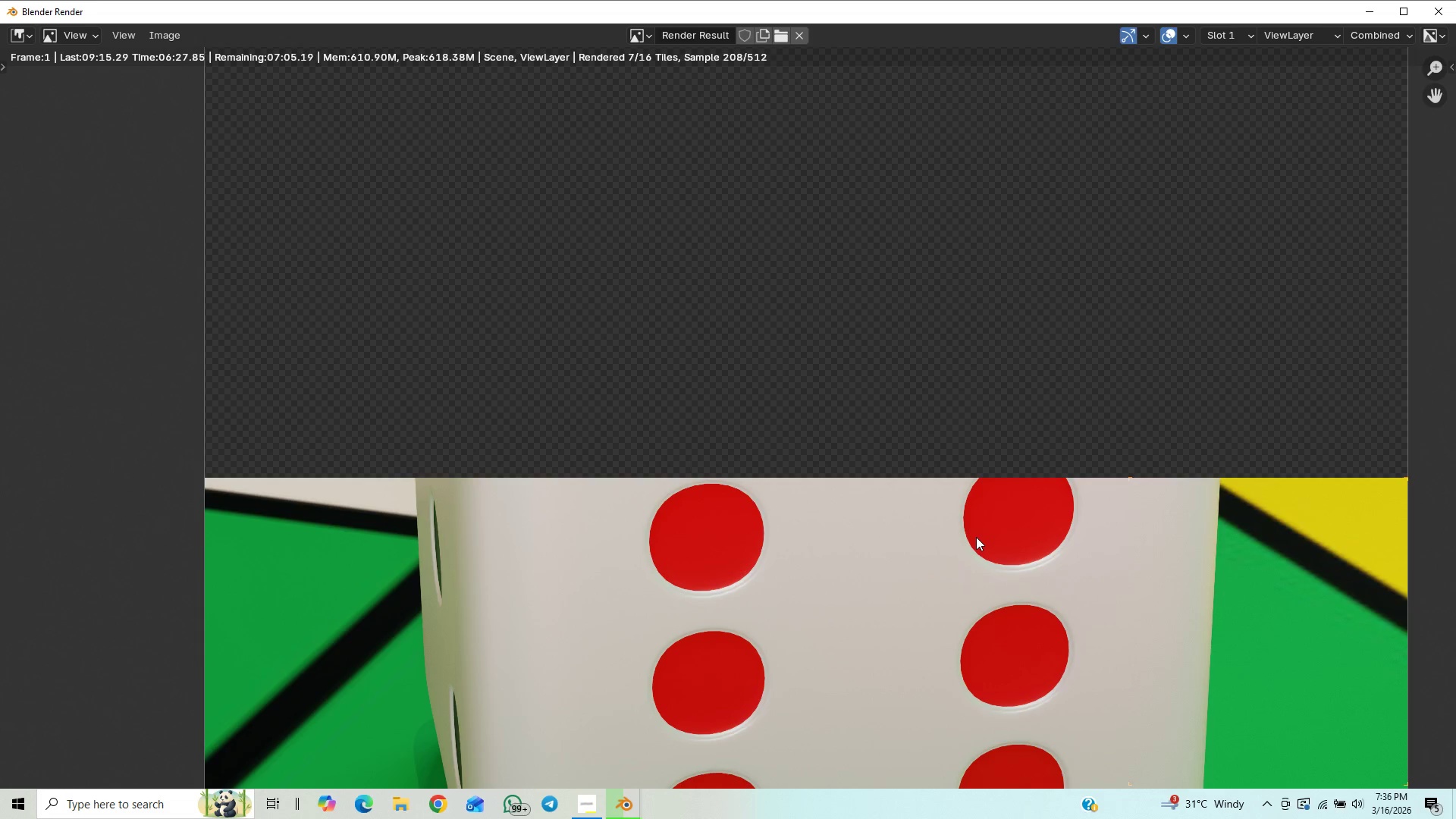 
scroll: coordinate [951, 463], scroll_direction: down, amount: 5.0
 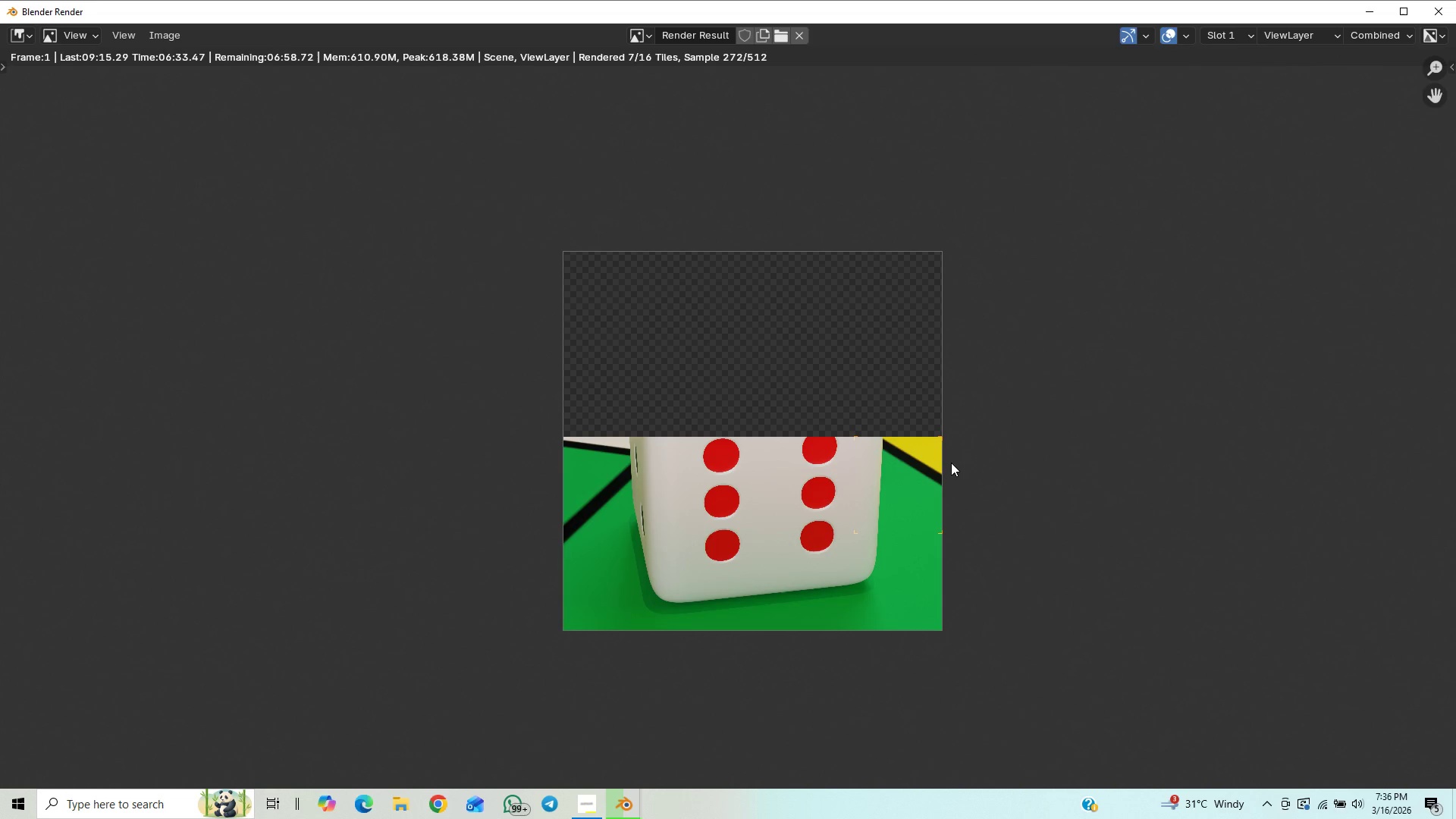 
scroll: coordinate [951, 463], scroll_direction: up, amount: 3.0
 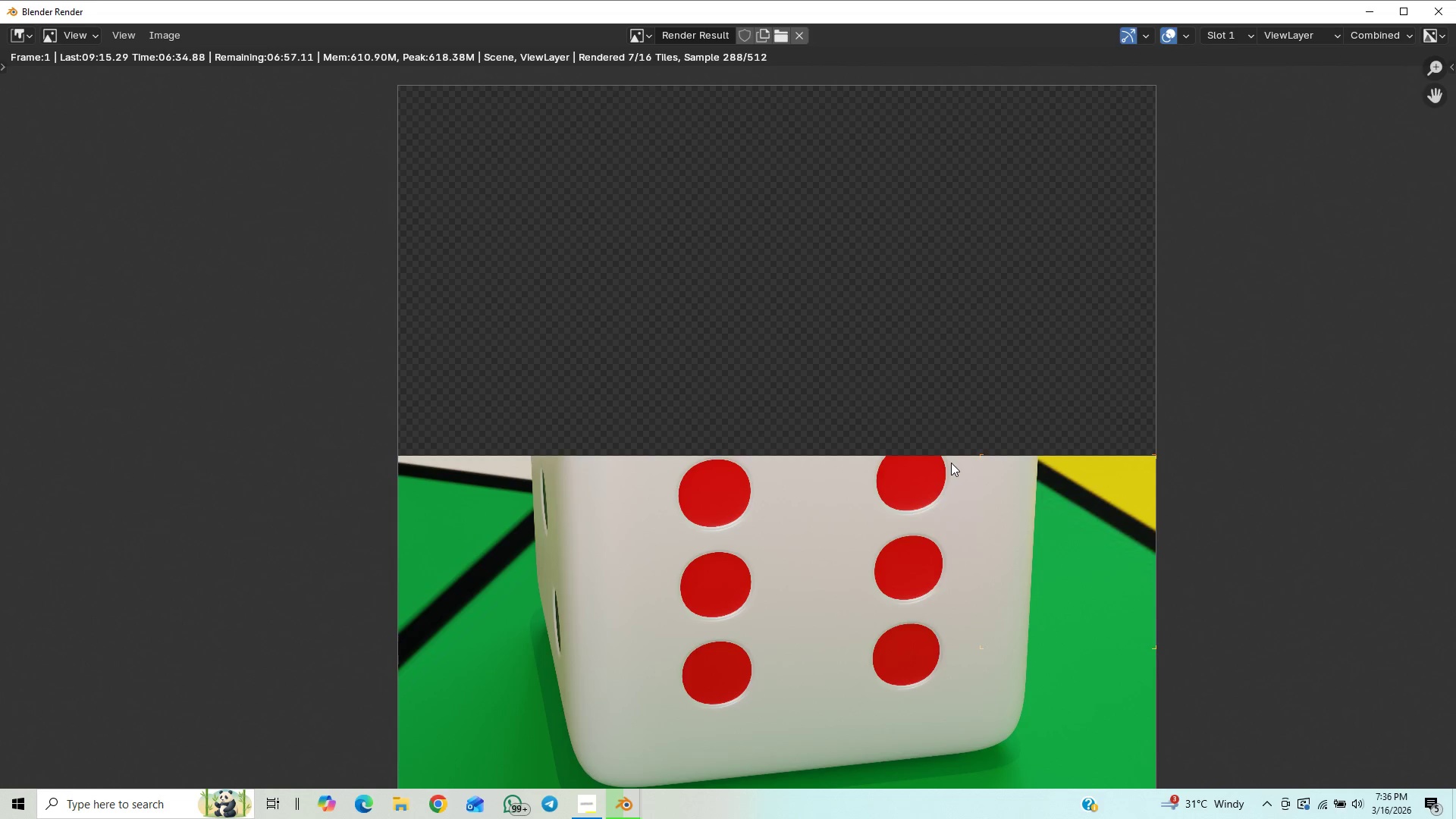 
scroll: coordinate [937, 475], scroll_direction: down, amount: 5.0
 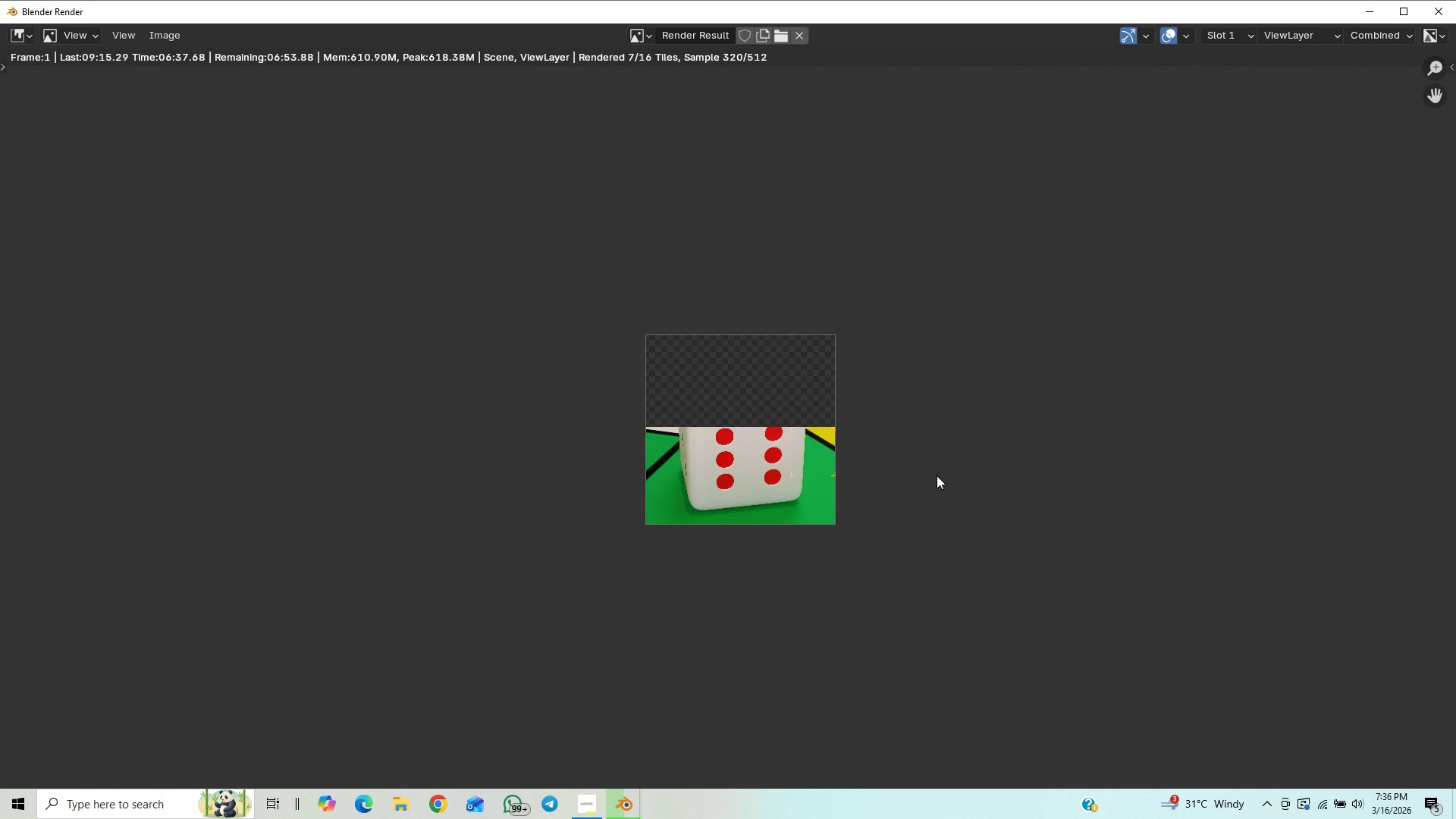 
scroll: coordinate [937, 475], scroll_direction: up, amount: 6.0
 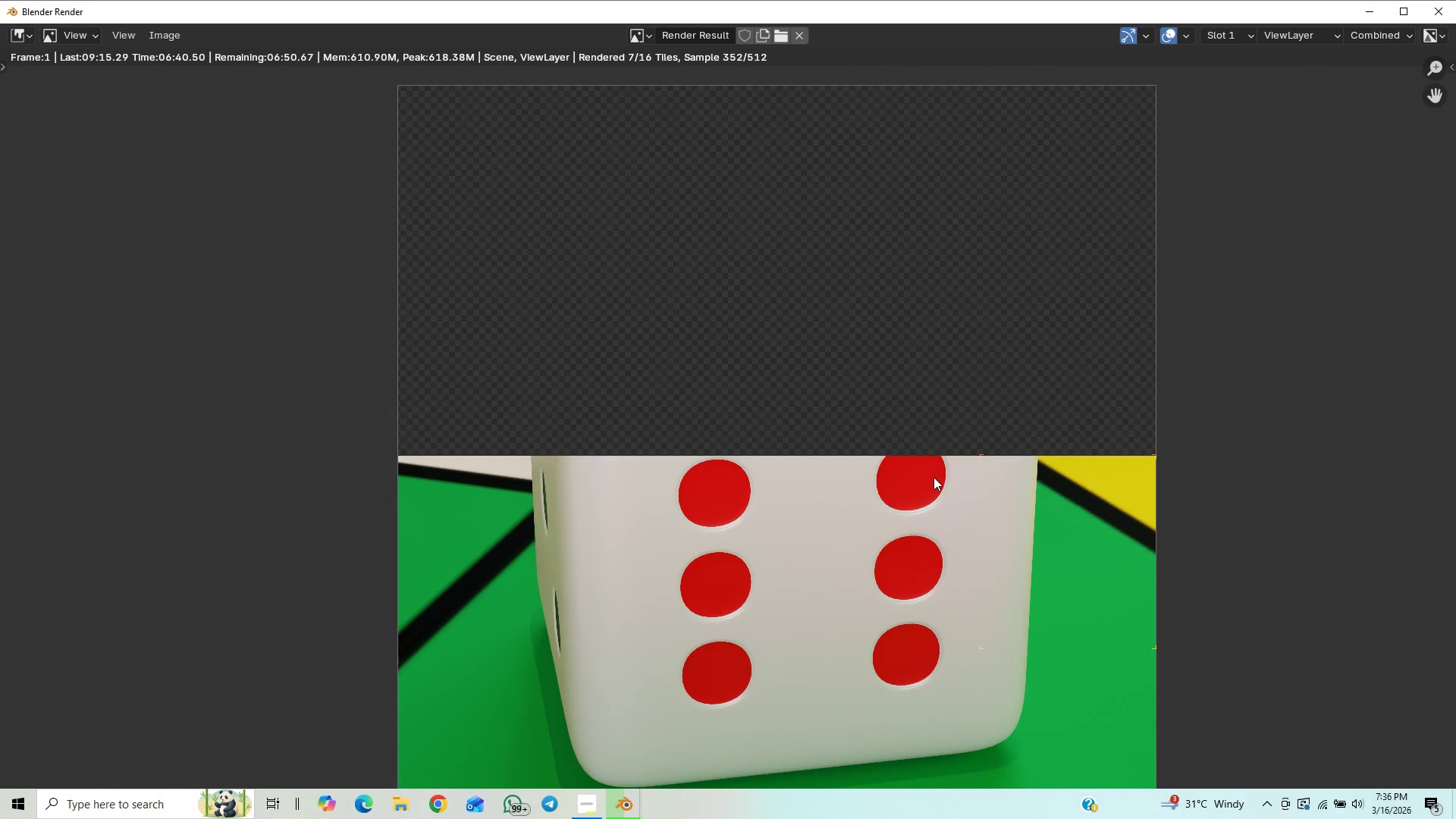 
scroll: coordinate [934, 478], scroll_direction: down, amount: 2.0
 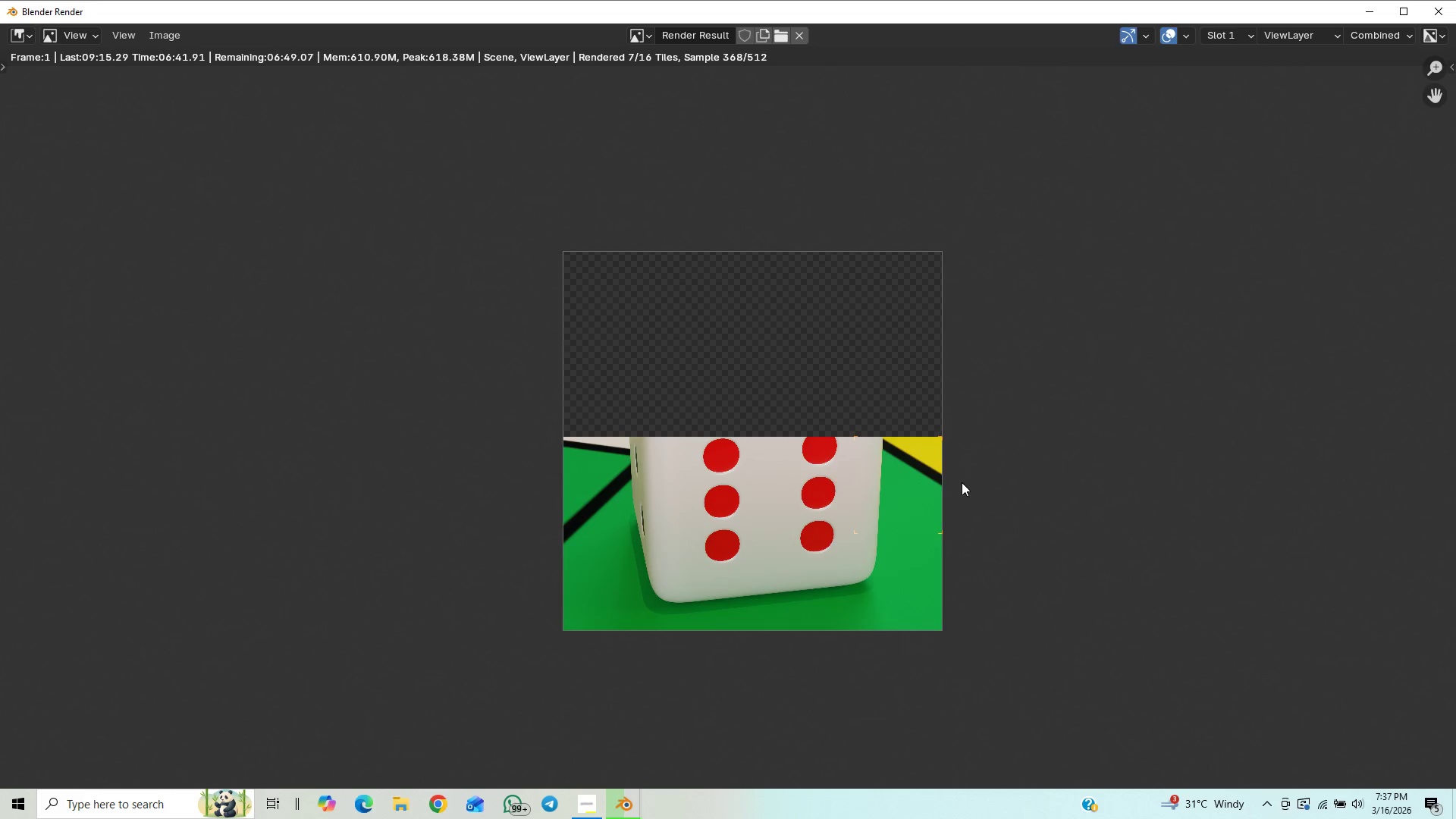 
scroll: coordinate [937, 538], scroll_direction: up, amount: 2.0
 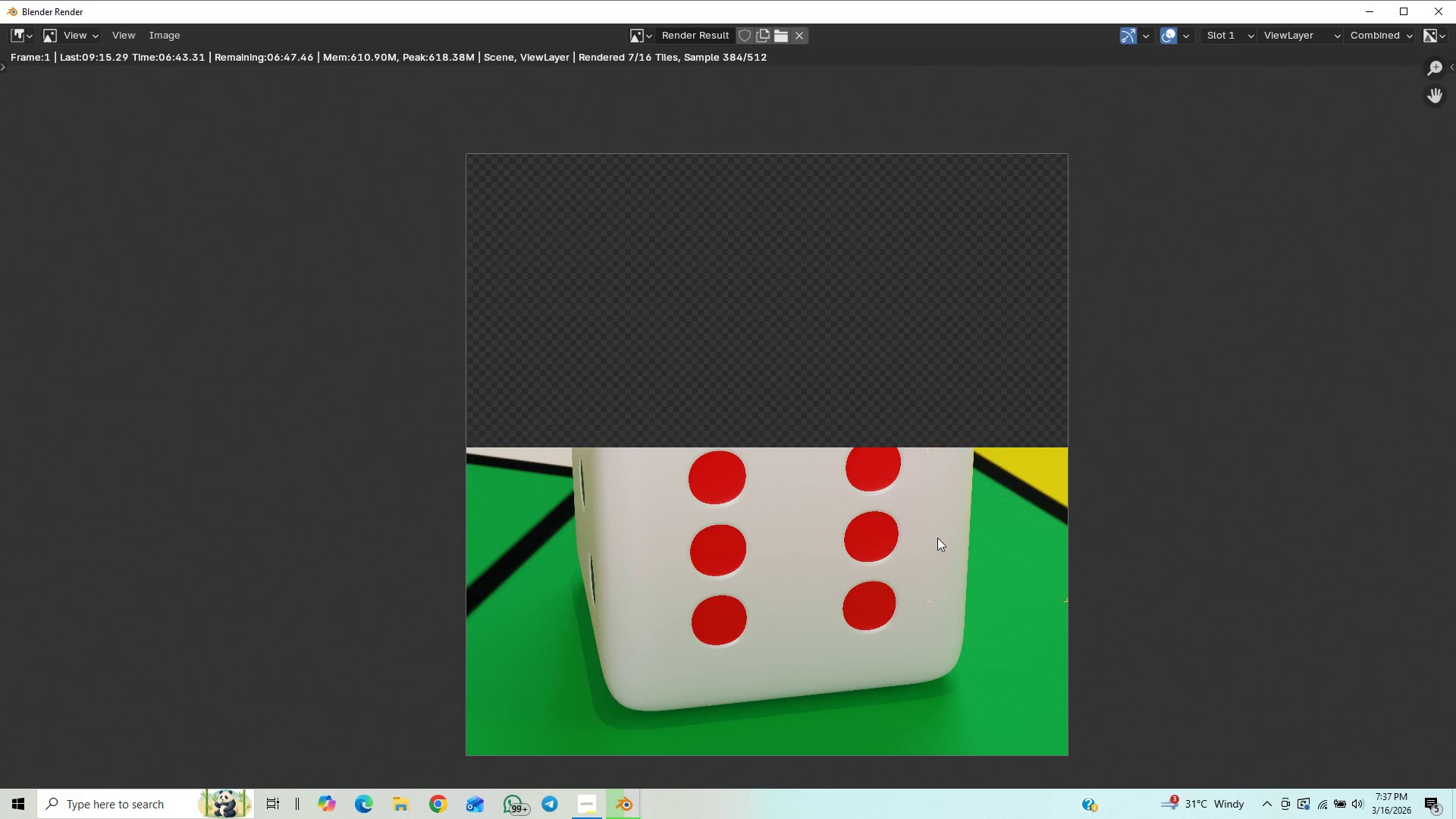 
scroll: coordinate [937, 538], scroll_direction: down, amount: 1.0
 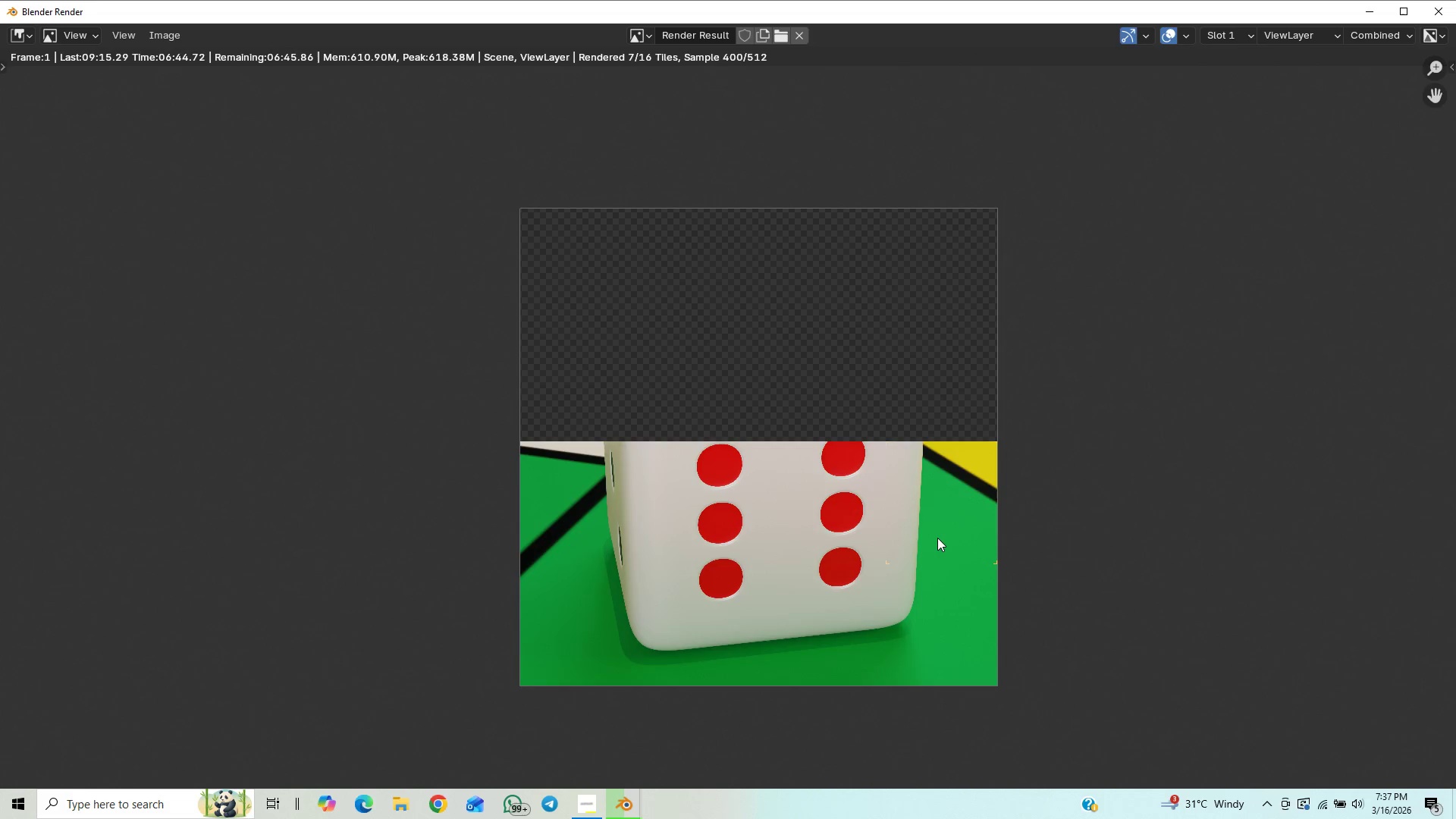 
scroll: coordinate [921, 513], scroll_direction: up, amount: 2.0
 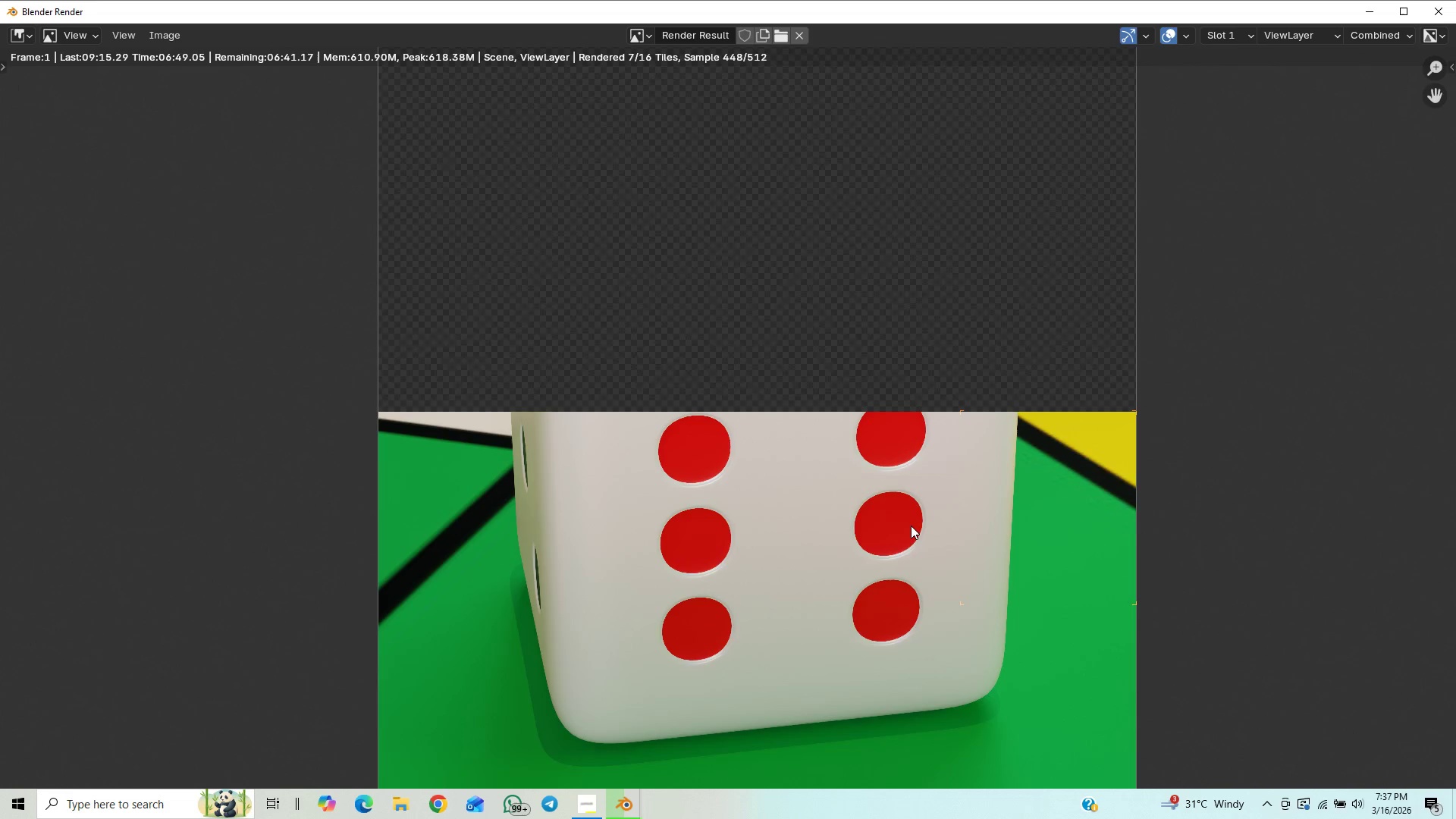 
scroll: coordinate [910, 534], scroll_direction: down, amount: 1.0
 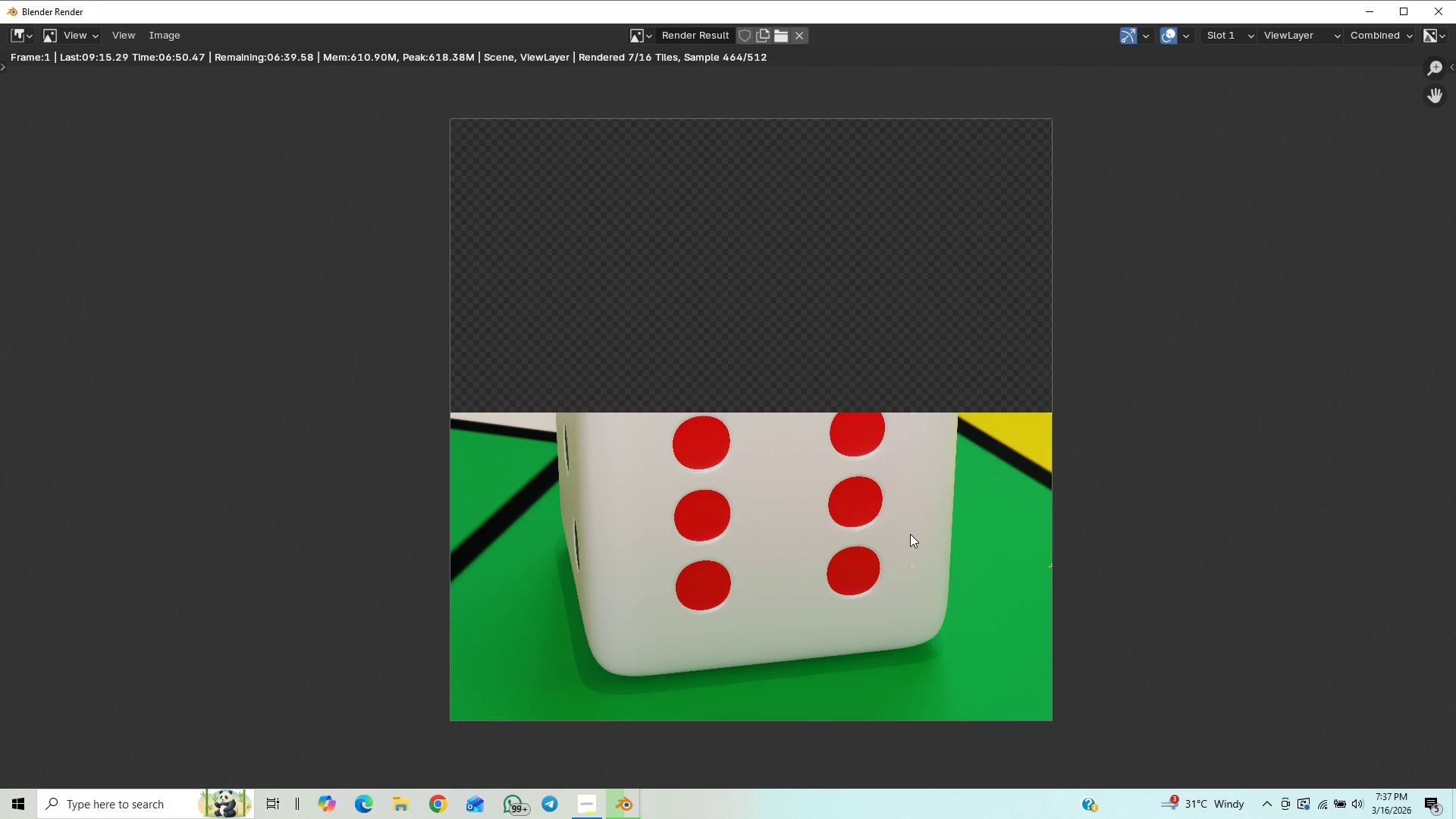 
scroll: coordinate [910, 534], scroll_direction: up, amount: 3.0
 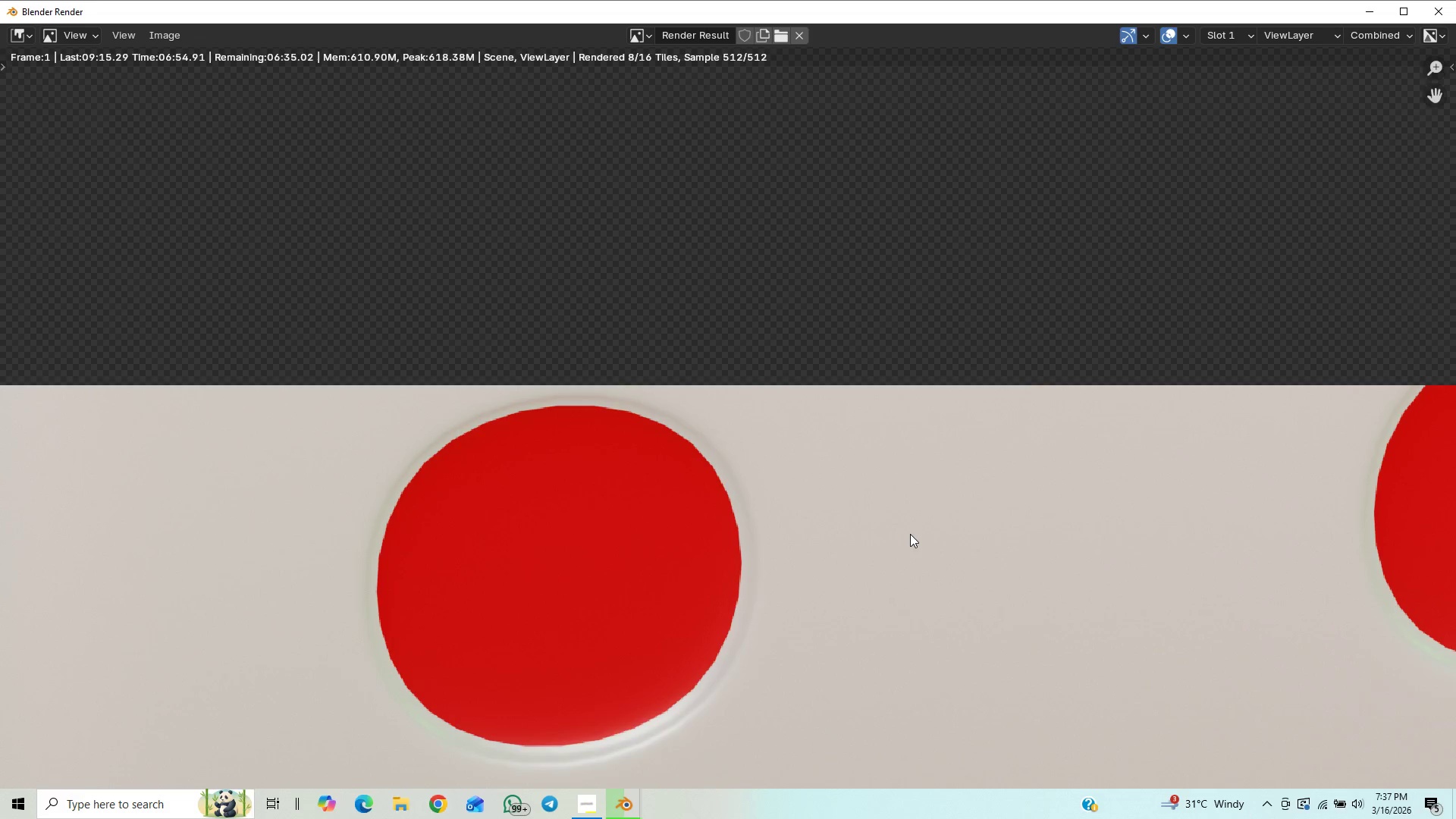 
scroll: coordinate [899, 505], scroll_direction: down, amount: 5.0
 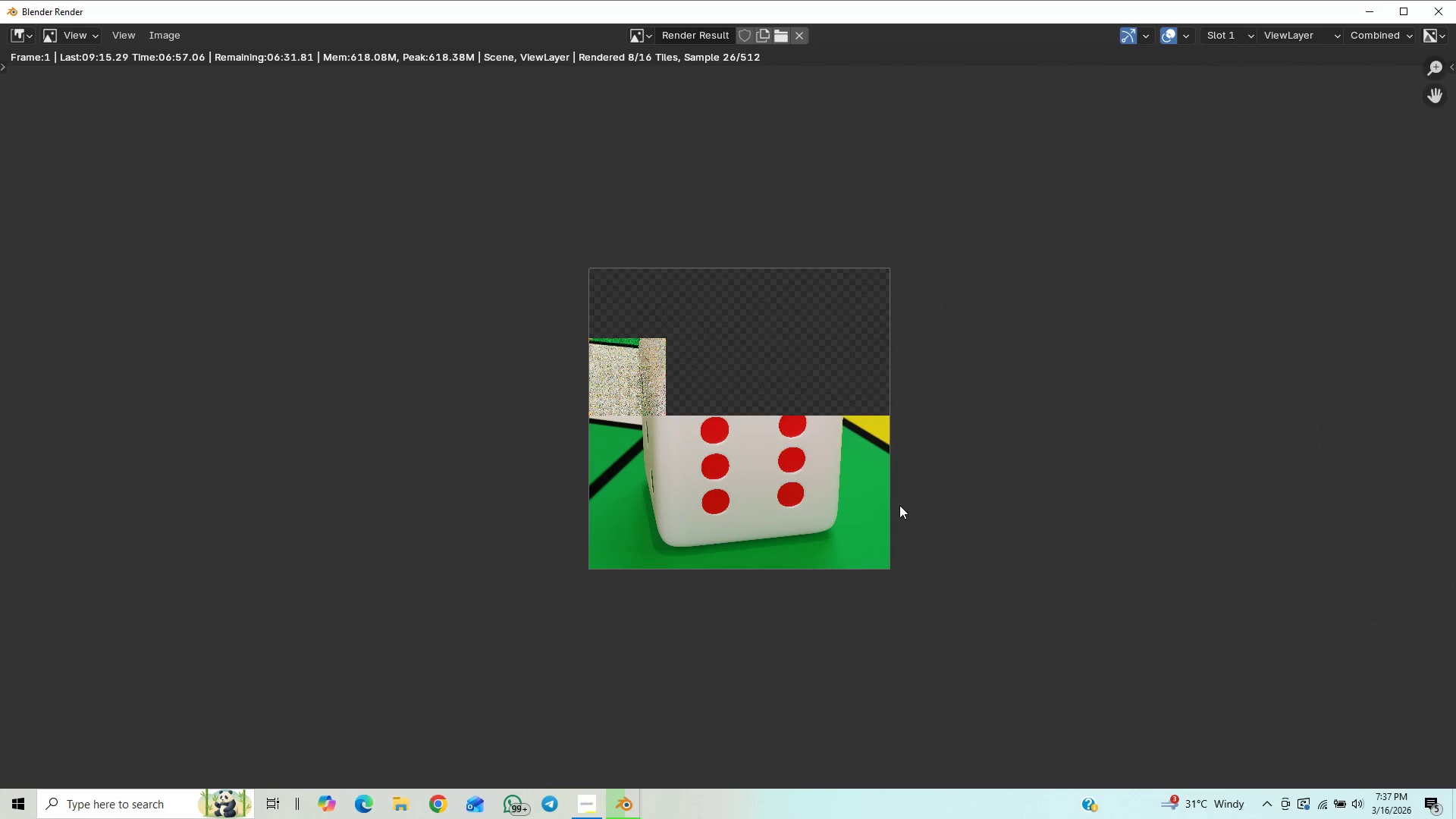 
scroll: coordinate [882, 526], scroll_direction: up, amount: 6.0
 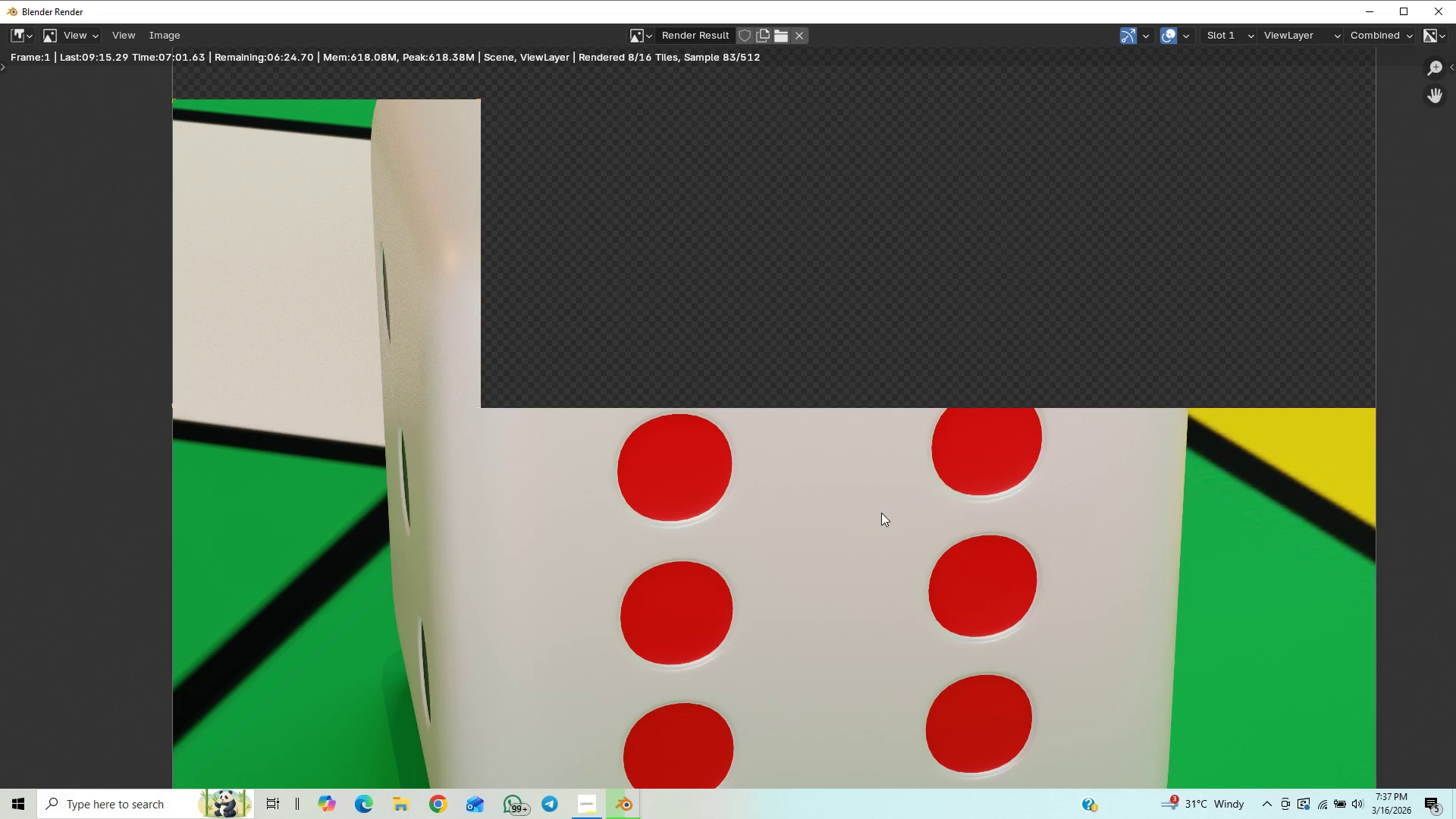 
scroll: coordinate [881, 513], scroll_direction: down, amount: 1.0
 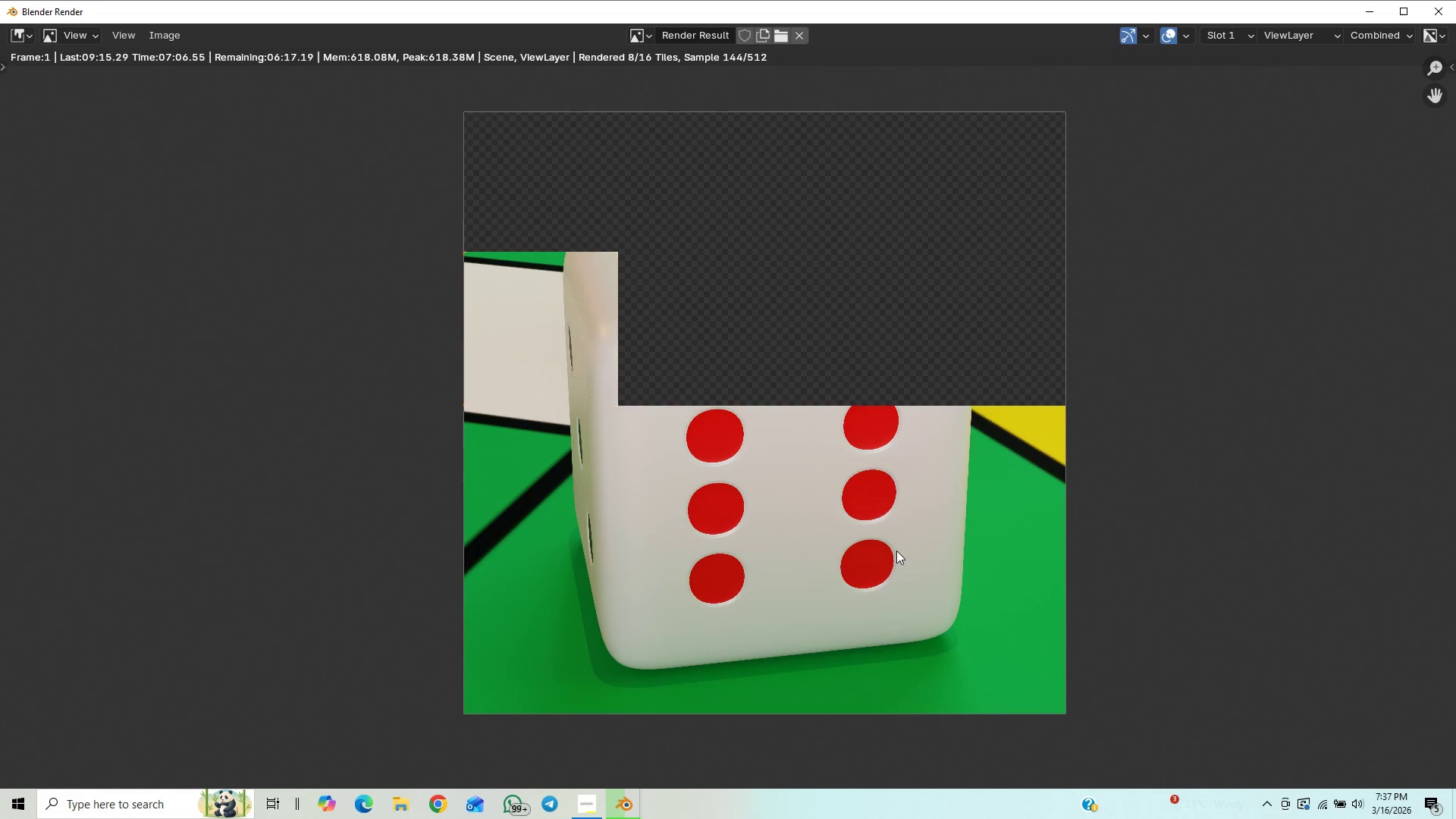 
wait(8.31)
 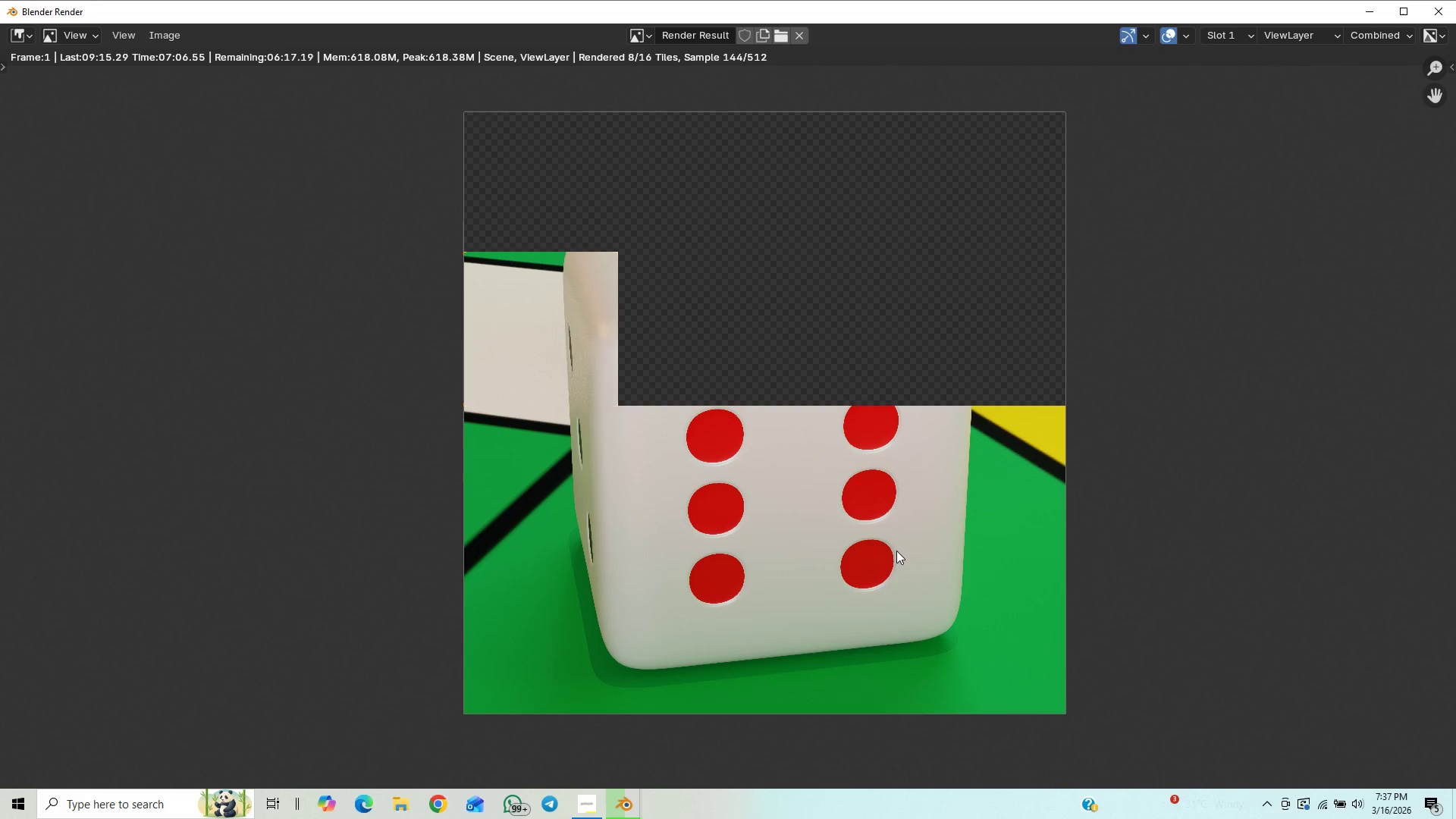 
scroll: coordinate [705, 425], scroll_direction: down, amount: 1.0
 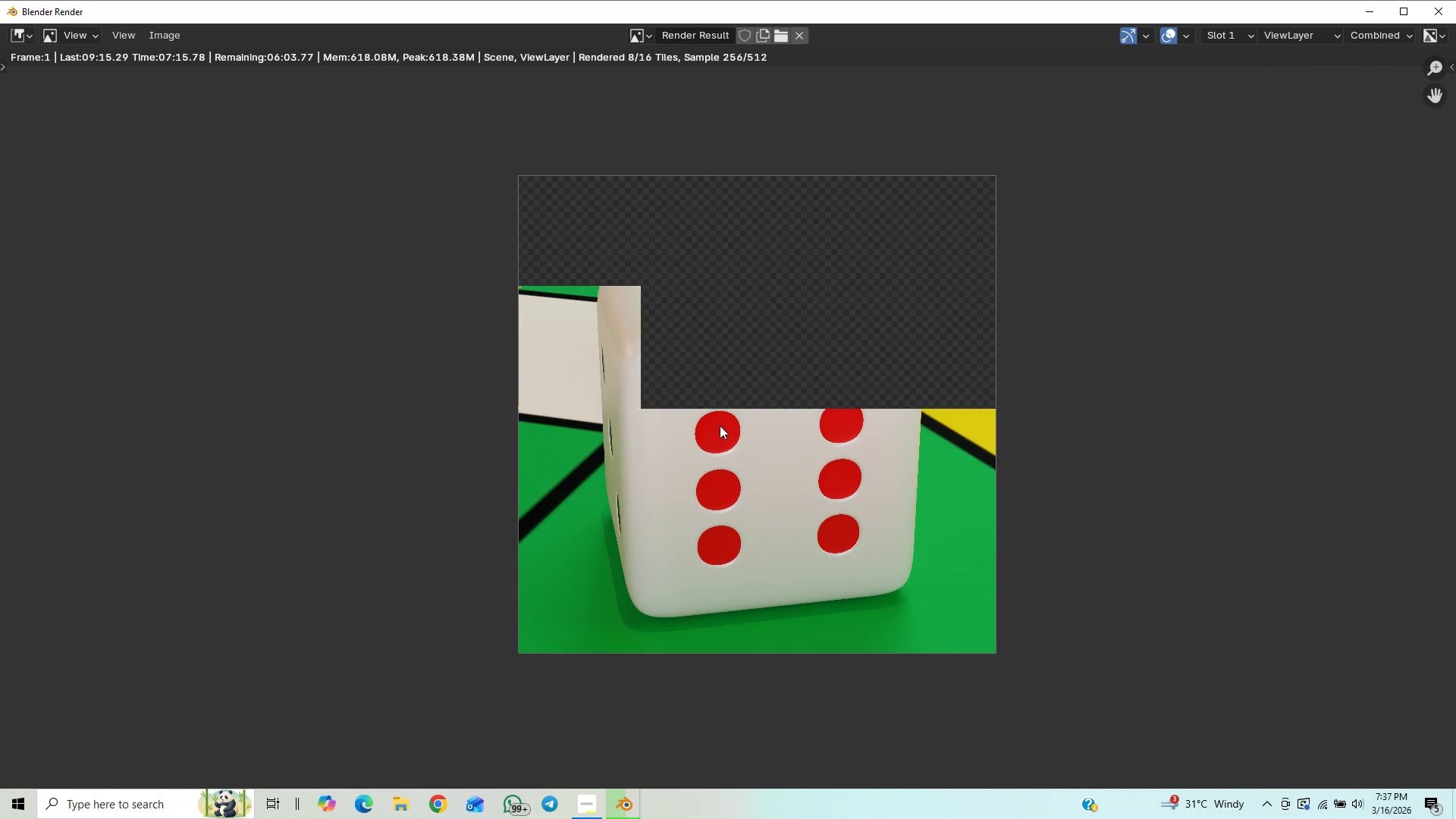 
scroll: coordinate [723, 495], scroll_direction: up, amount: 1.0
 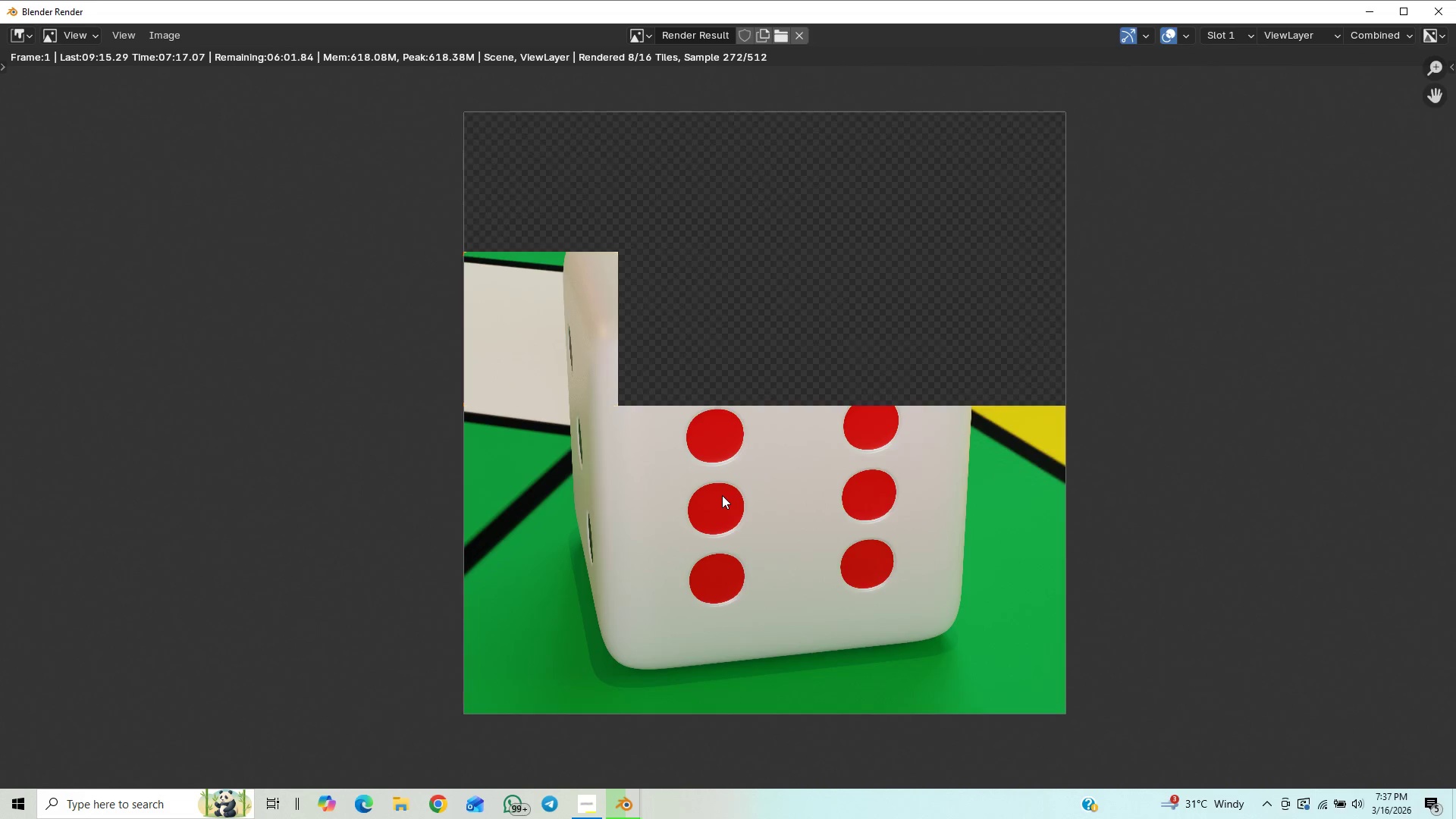 
scroll: coordinate [722, 495], scroll_direction: down, amount: 7.0
 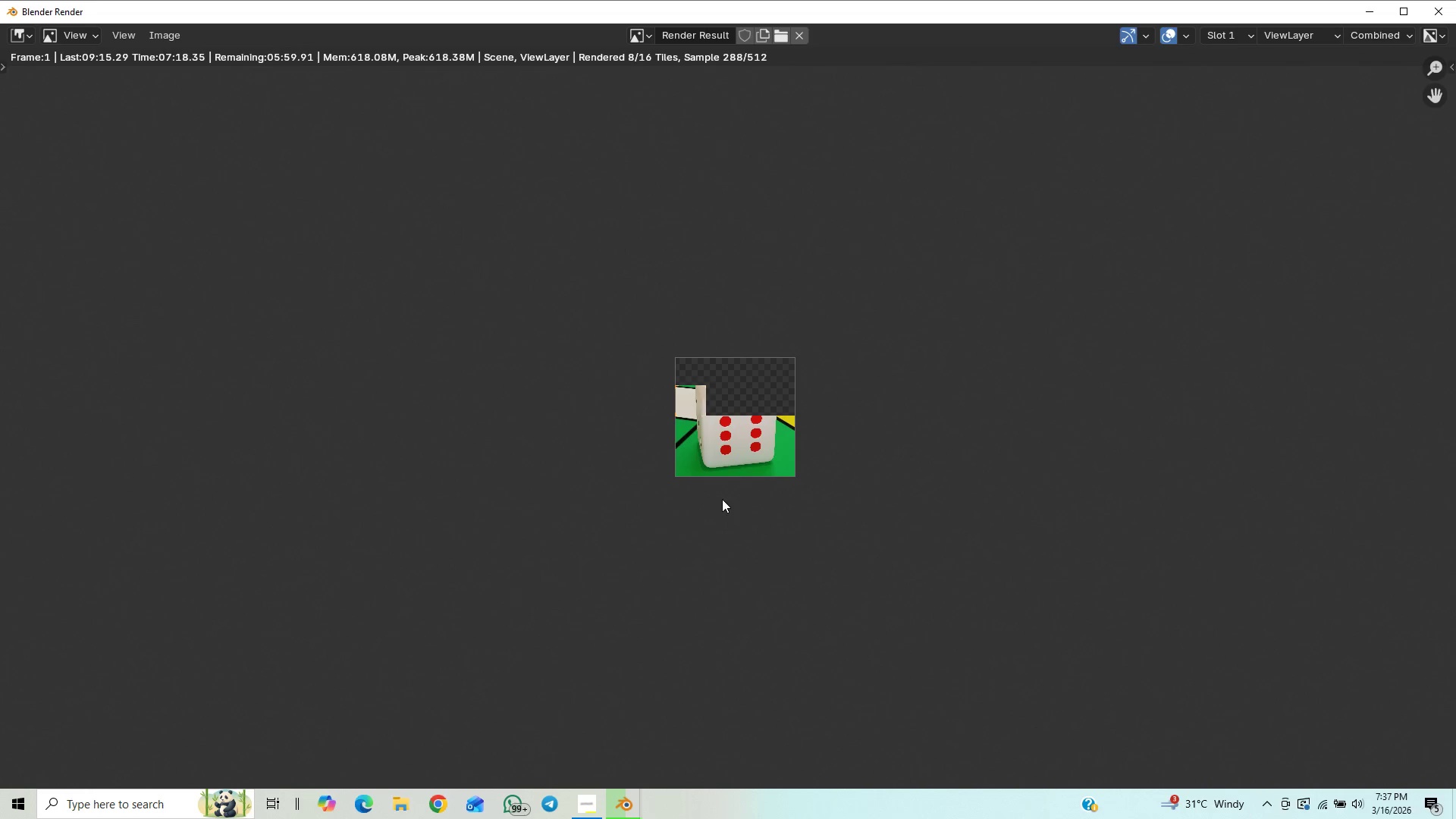 
scroll: coordinate [618, 492], scroll_direction: up, amount: 14.0
 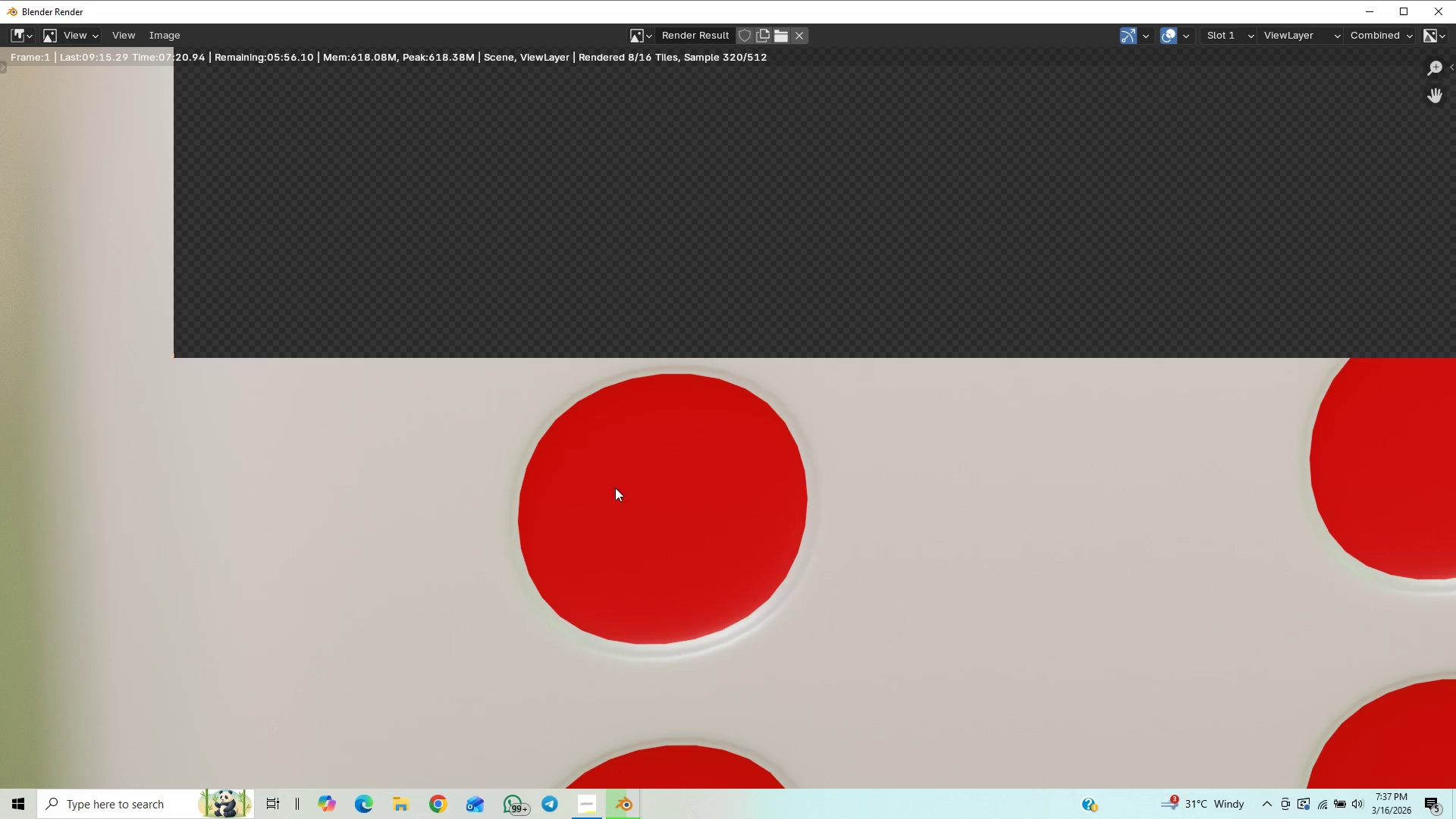 
scroll: coordinate [617, 526], scroll_direction: down, amount: 8.0
 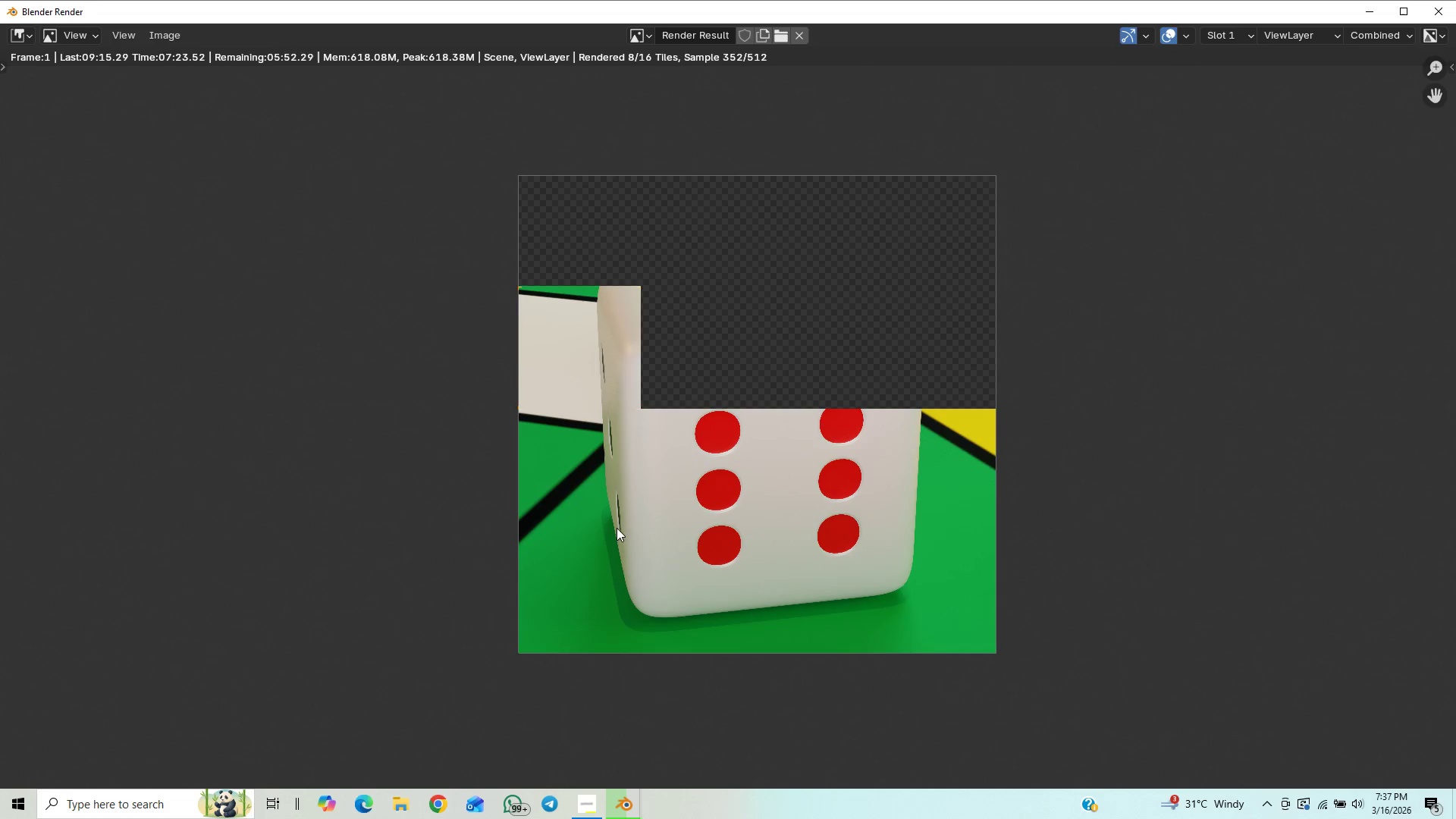 
scroll: coordinate [725, 496], scroll_direction: up, amount: 6.0
 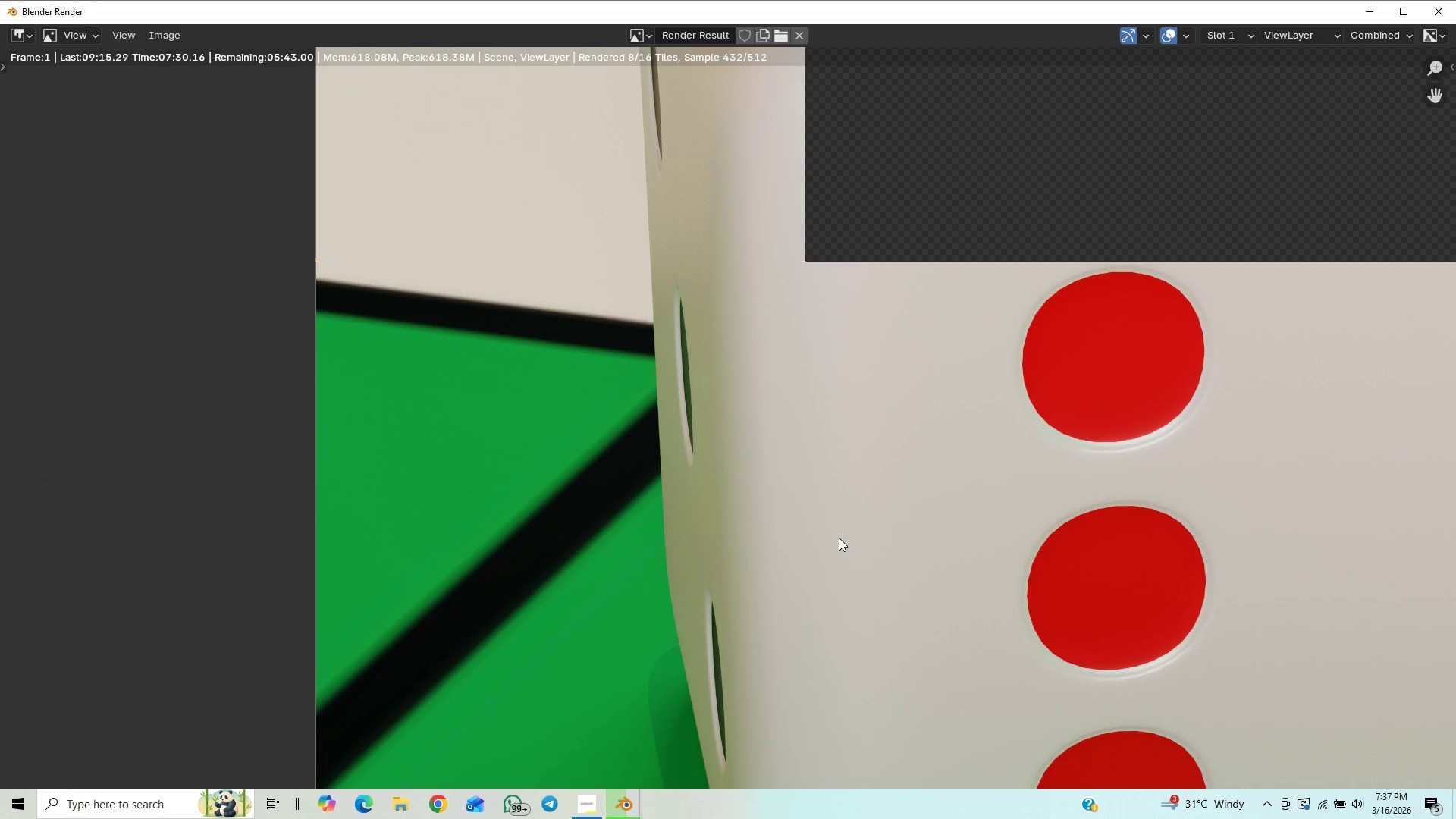 
scroll: coordinate [824, 604], scroll_direction: down, amount: 11.0
 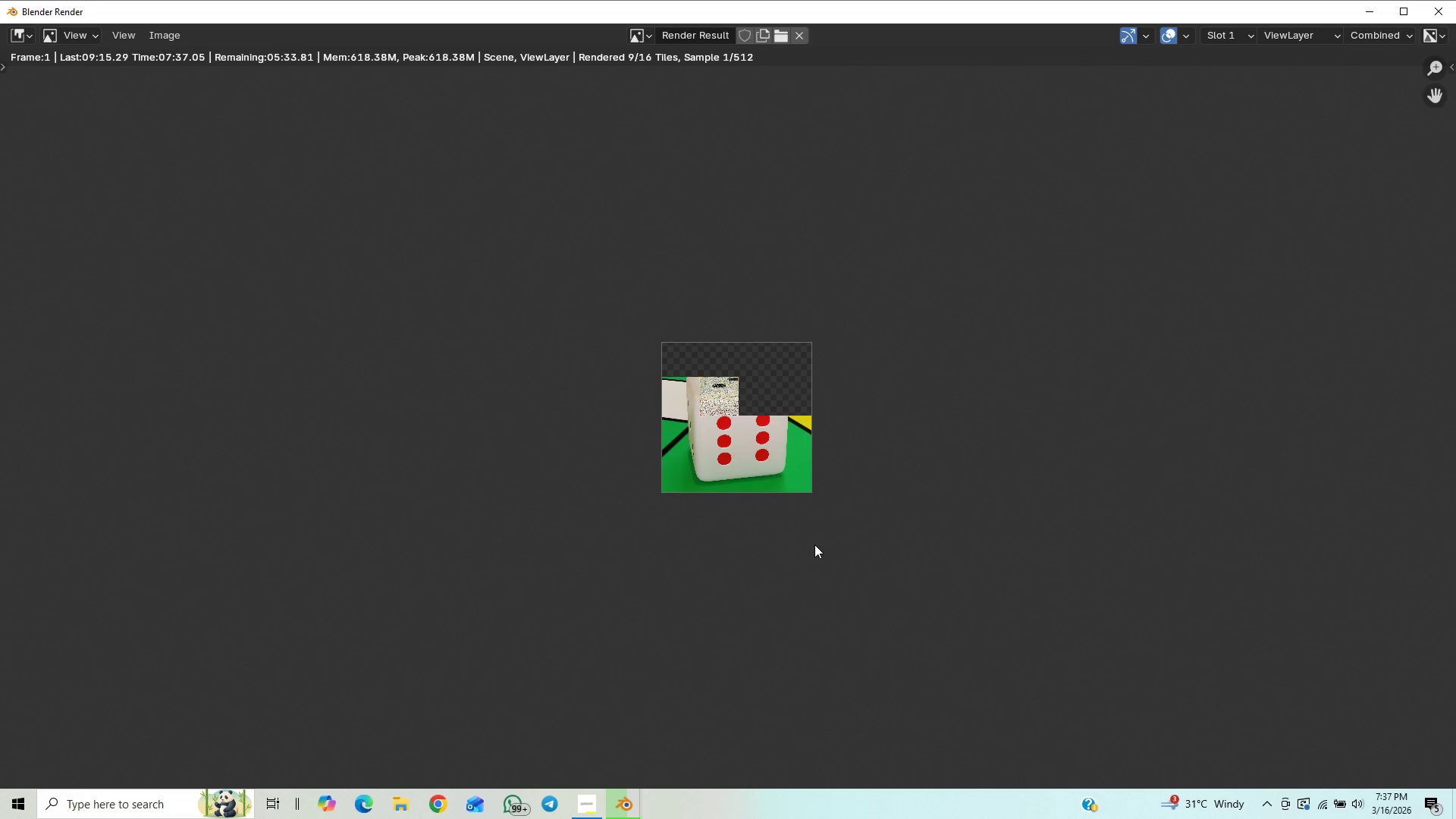 
scroll: coordinate [814, 545], scroll_direction: up, amount: 16.0
 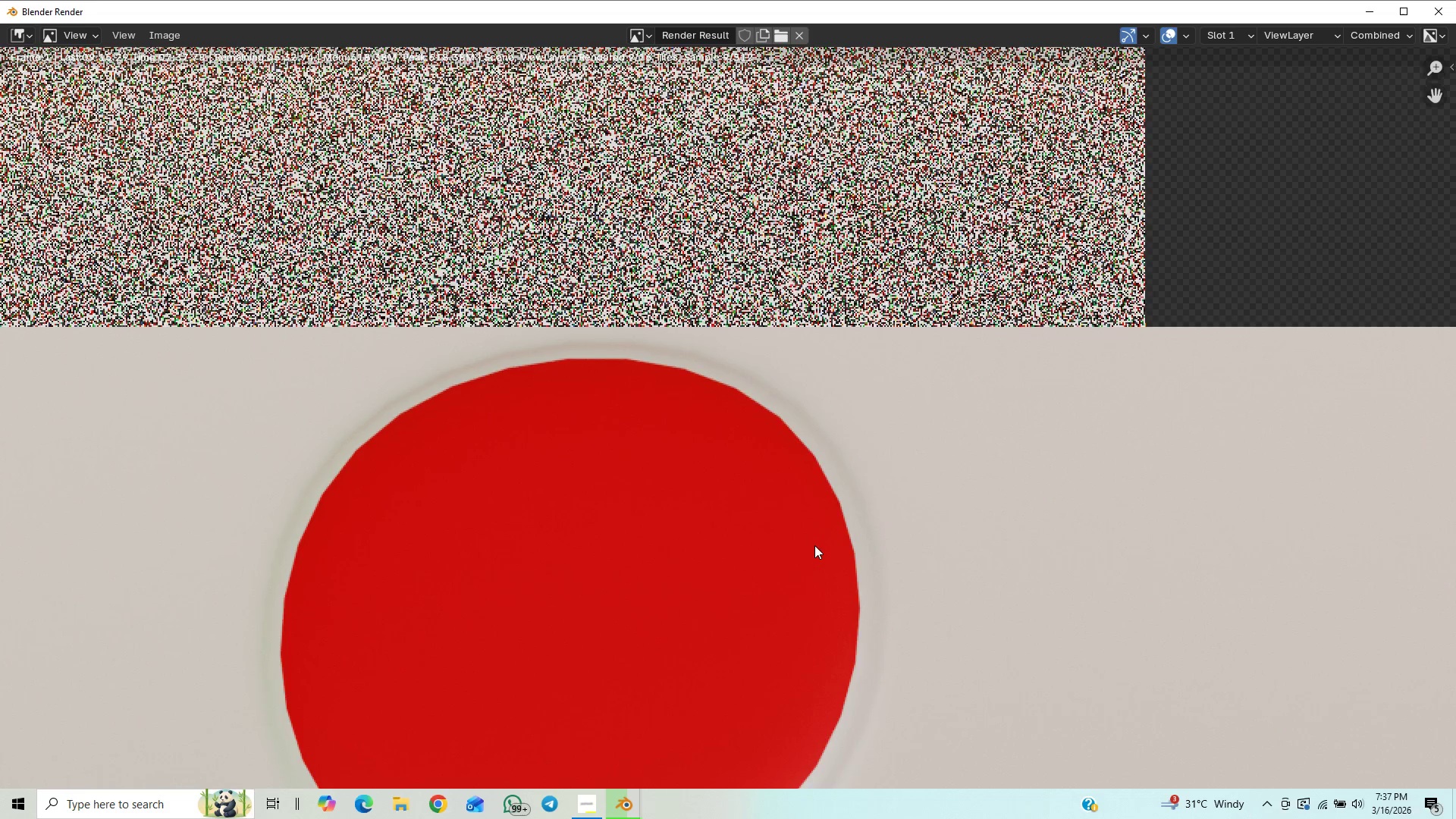 
scroll: coordinate [761, 563], scroll_direction: down, amount: 5.0
 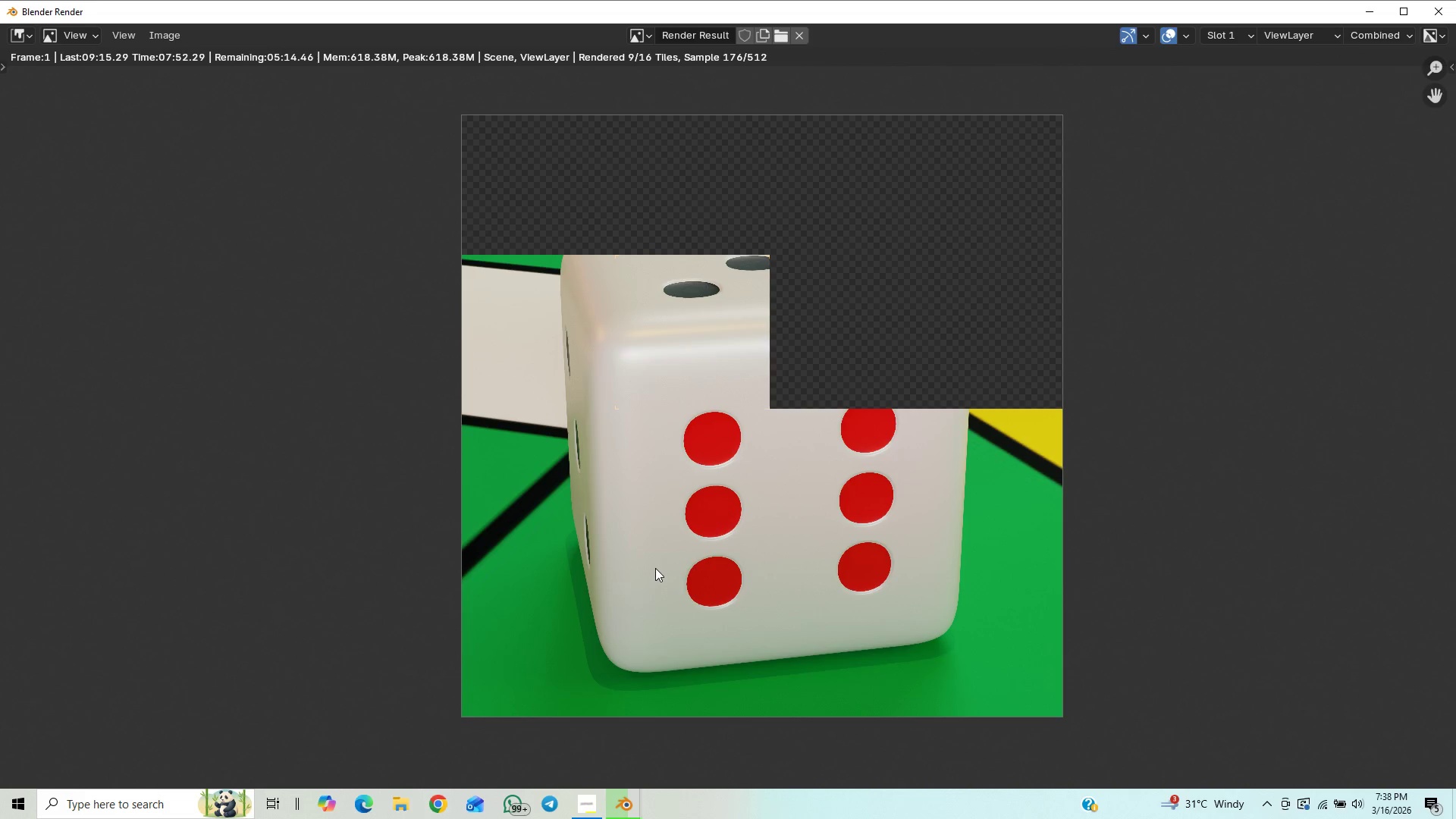 
wait(5.32)
 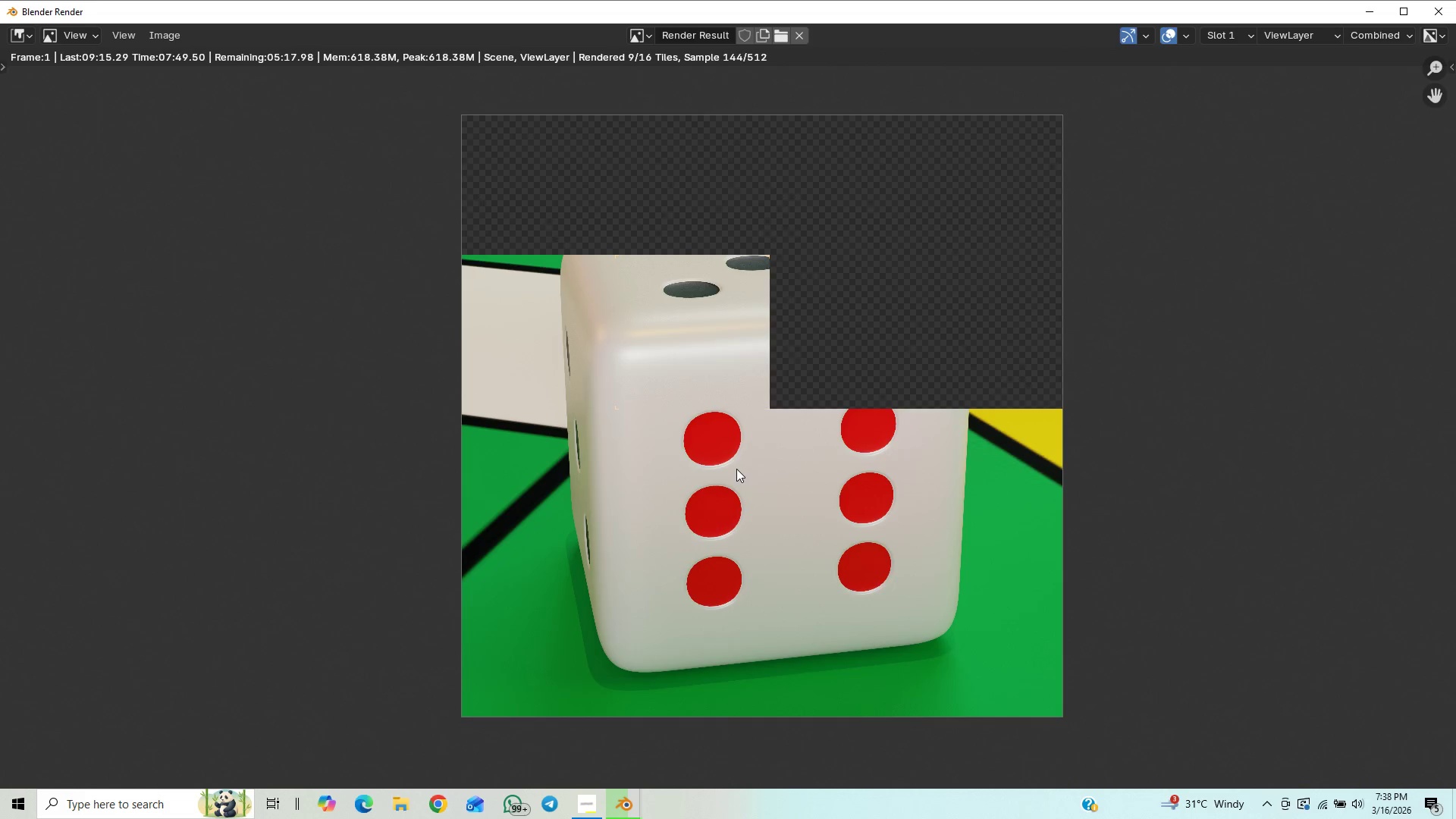 
scroll: coordinate [652, 565], scroll_direction: down, amount: 3.0
 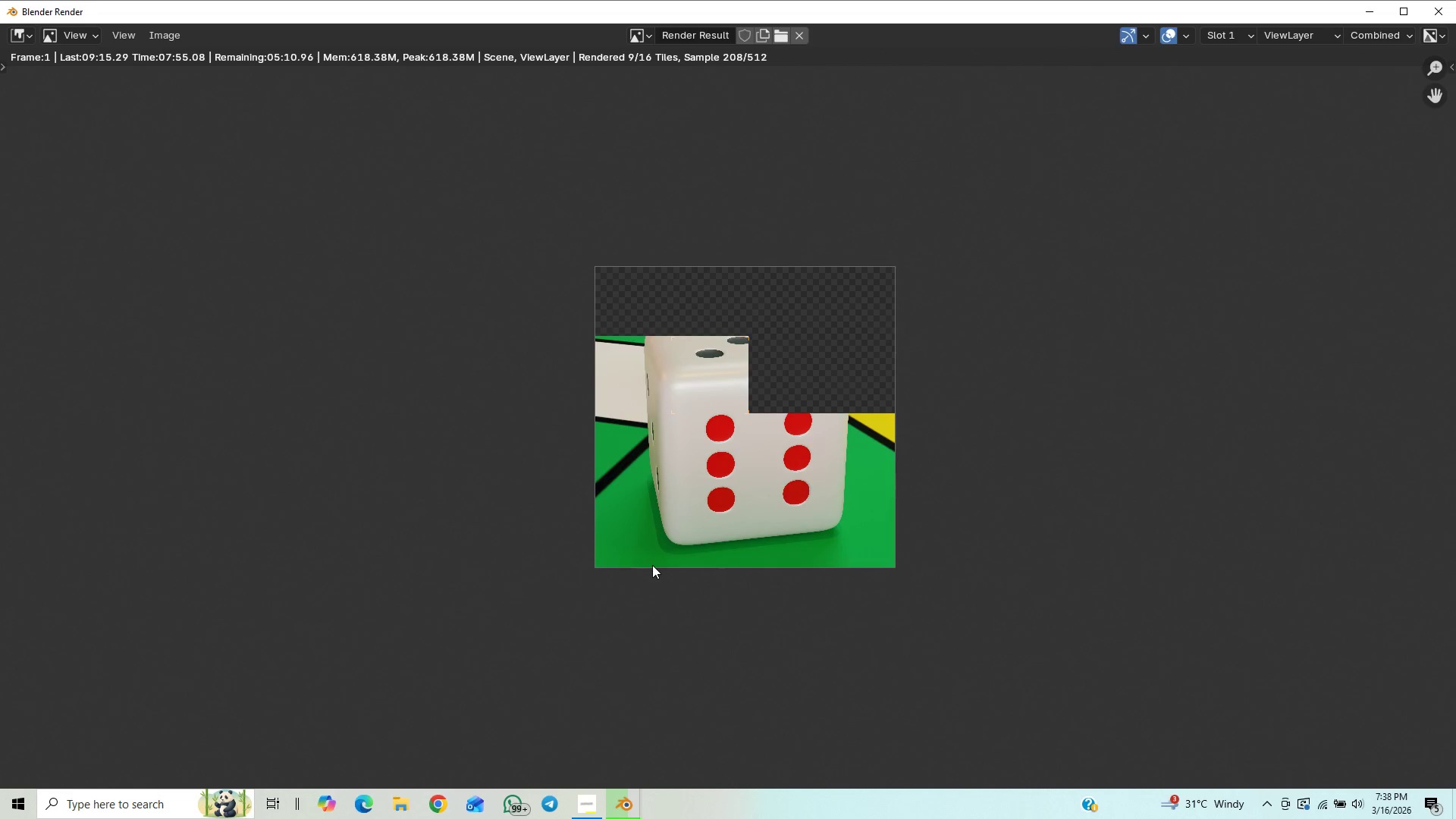 
scroll: coordinate [639, 566], scroll_direction: up, amount: 6.0
 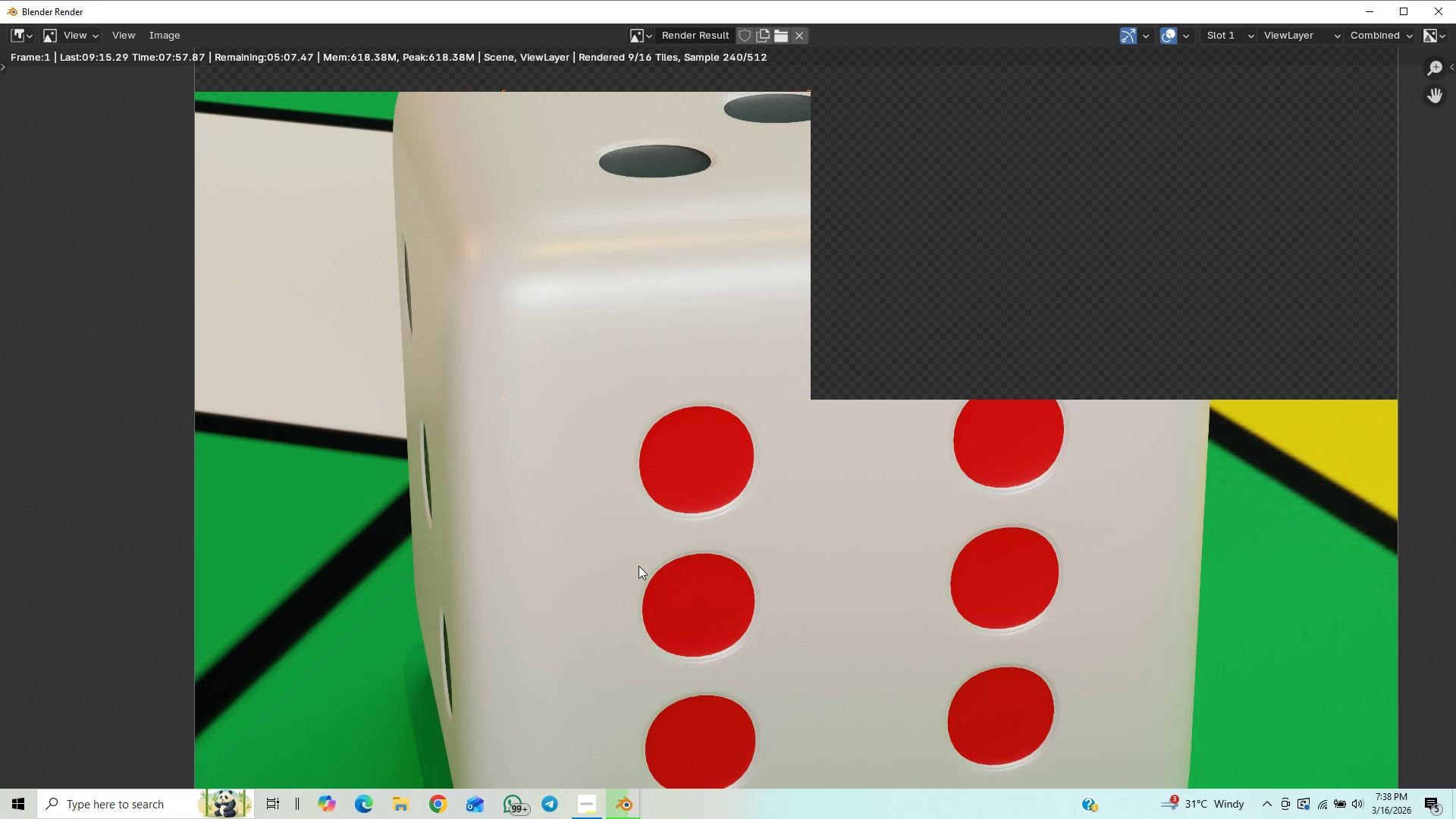 
scroll: coordinate [635, 653], scroll_direction: down, amount: 5.0
 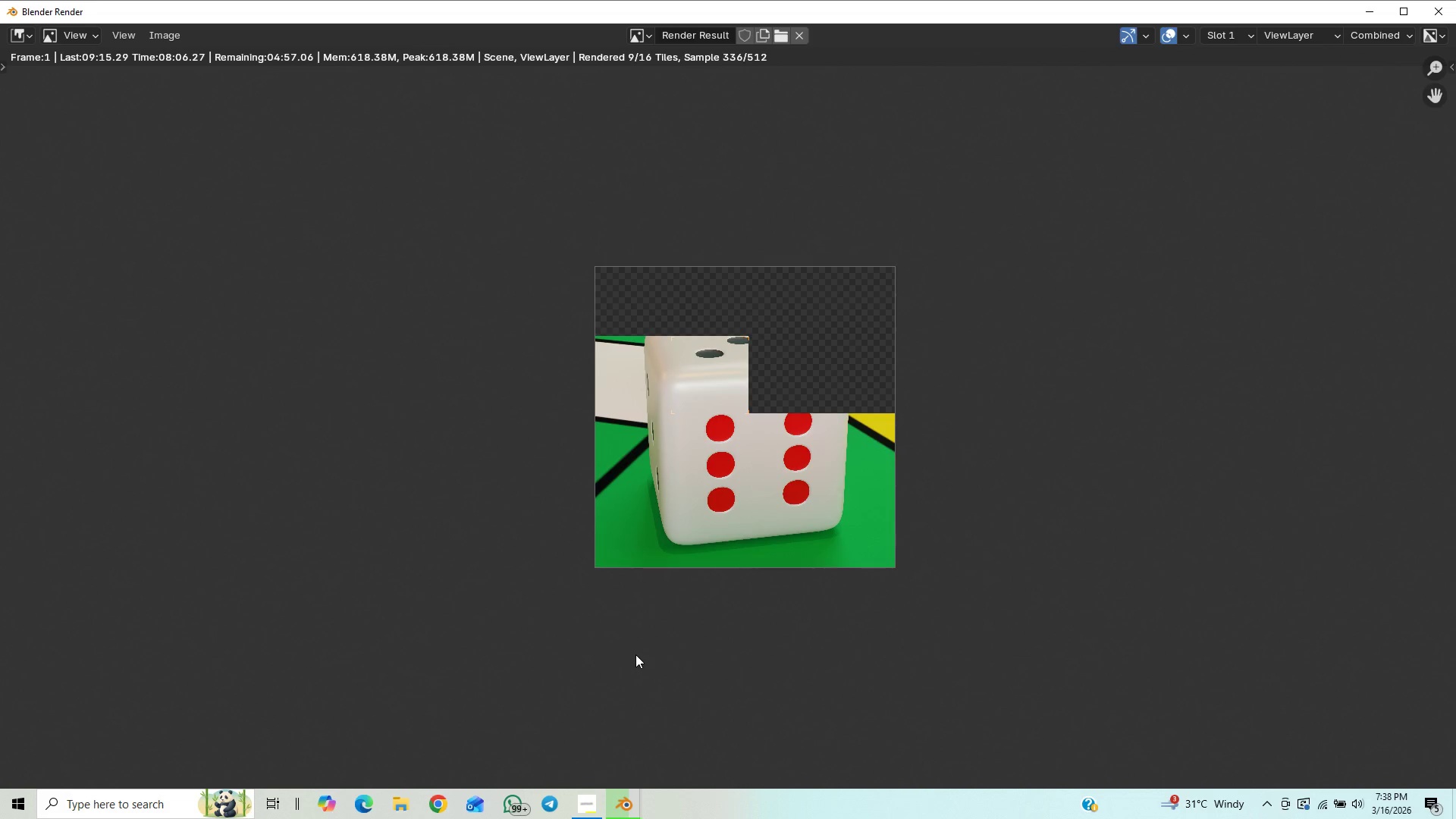 
scroll: coordinate [635, 654], scroll_direction: up, amount: 1.0
 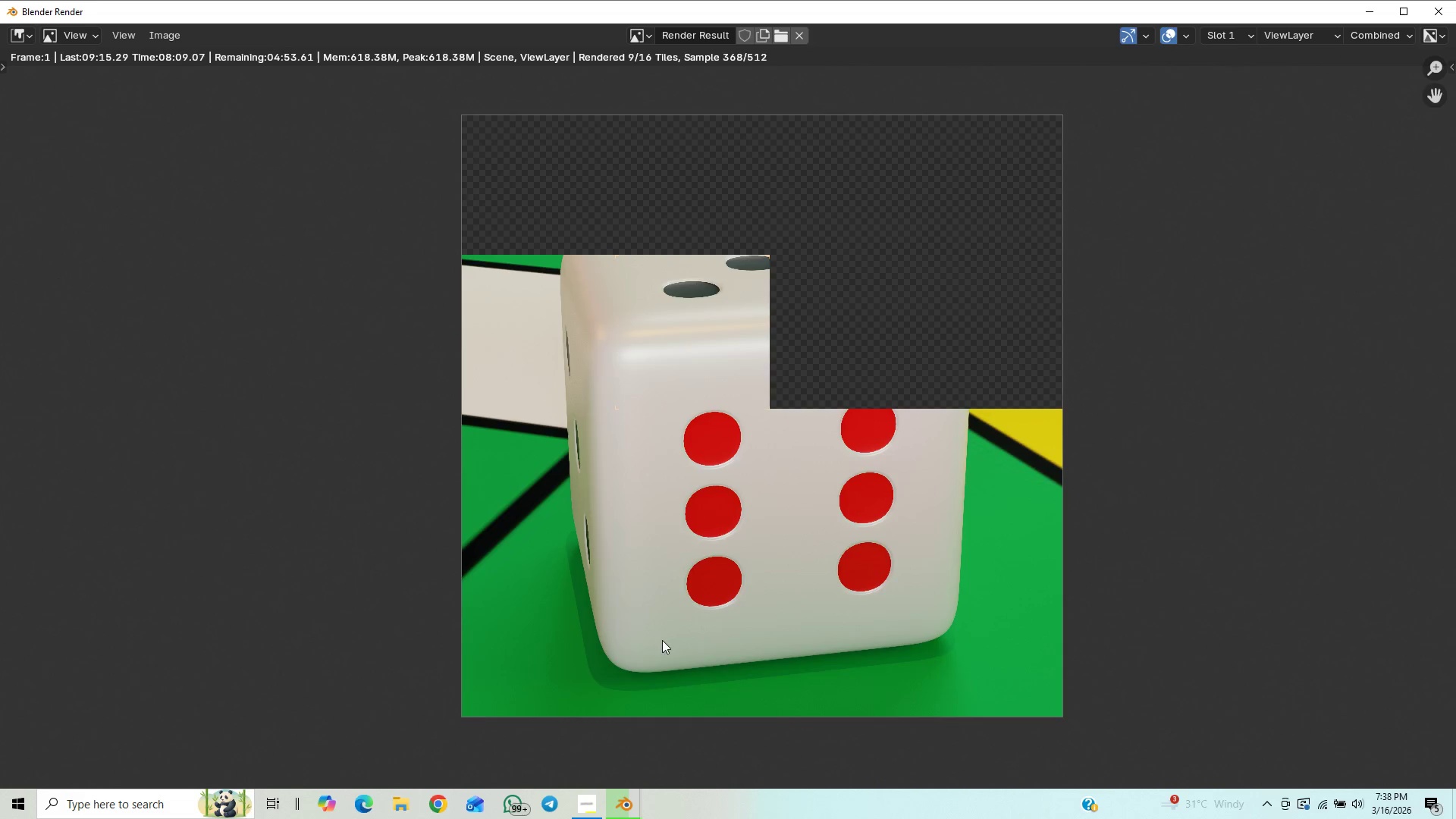 
scroll: coordinate [588, 610], scroll_direction: down, amount: 1.0
 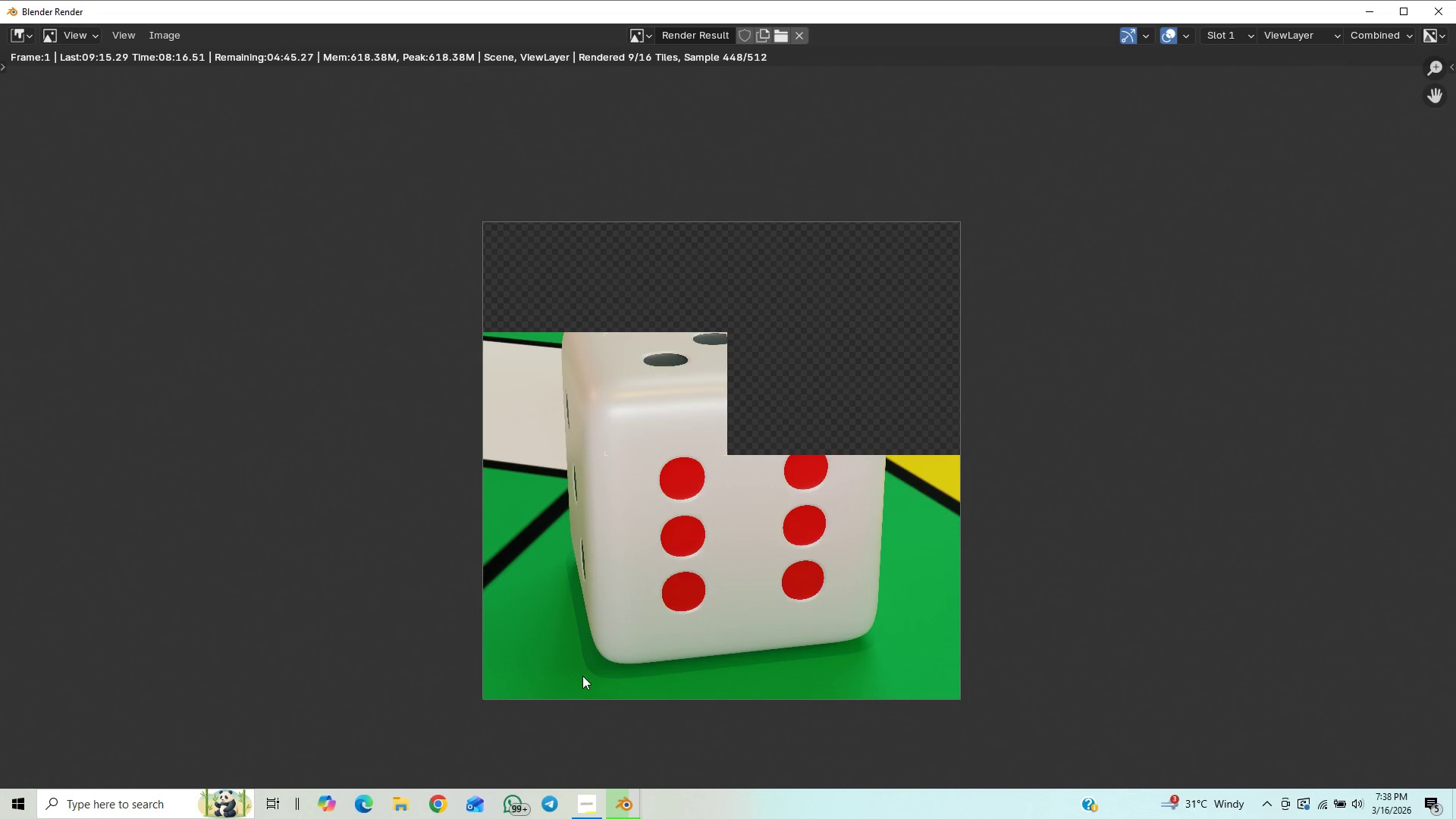 
wait(7.39)
 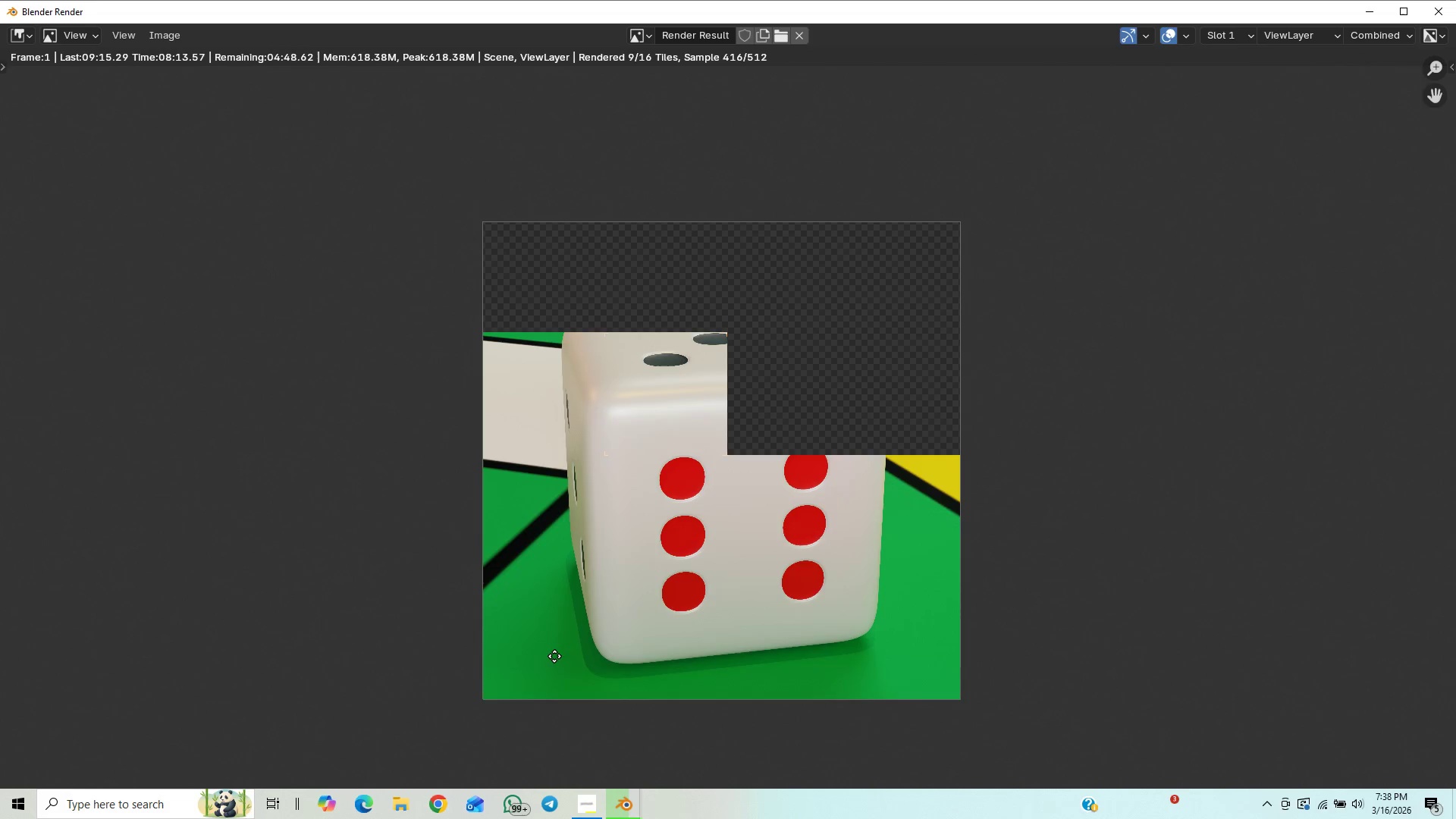 
scroll: coordinate [576, 660], scroll_direction: down, amount: 3.0
 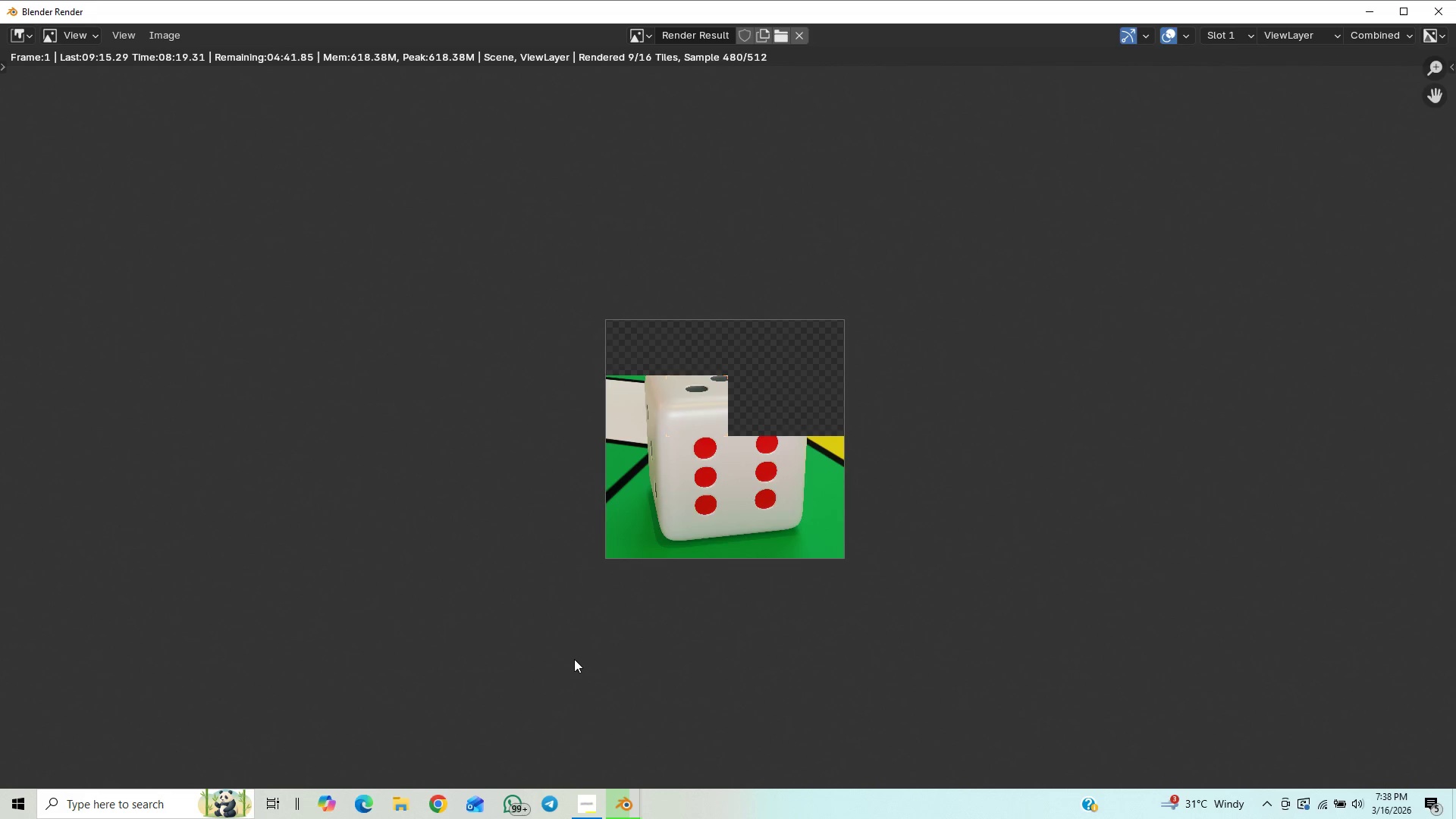 
scroll: coordinate [574, 659], scroll_direction: up, amount: 3.0
 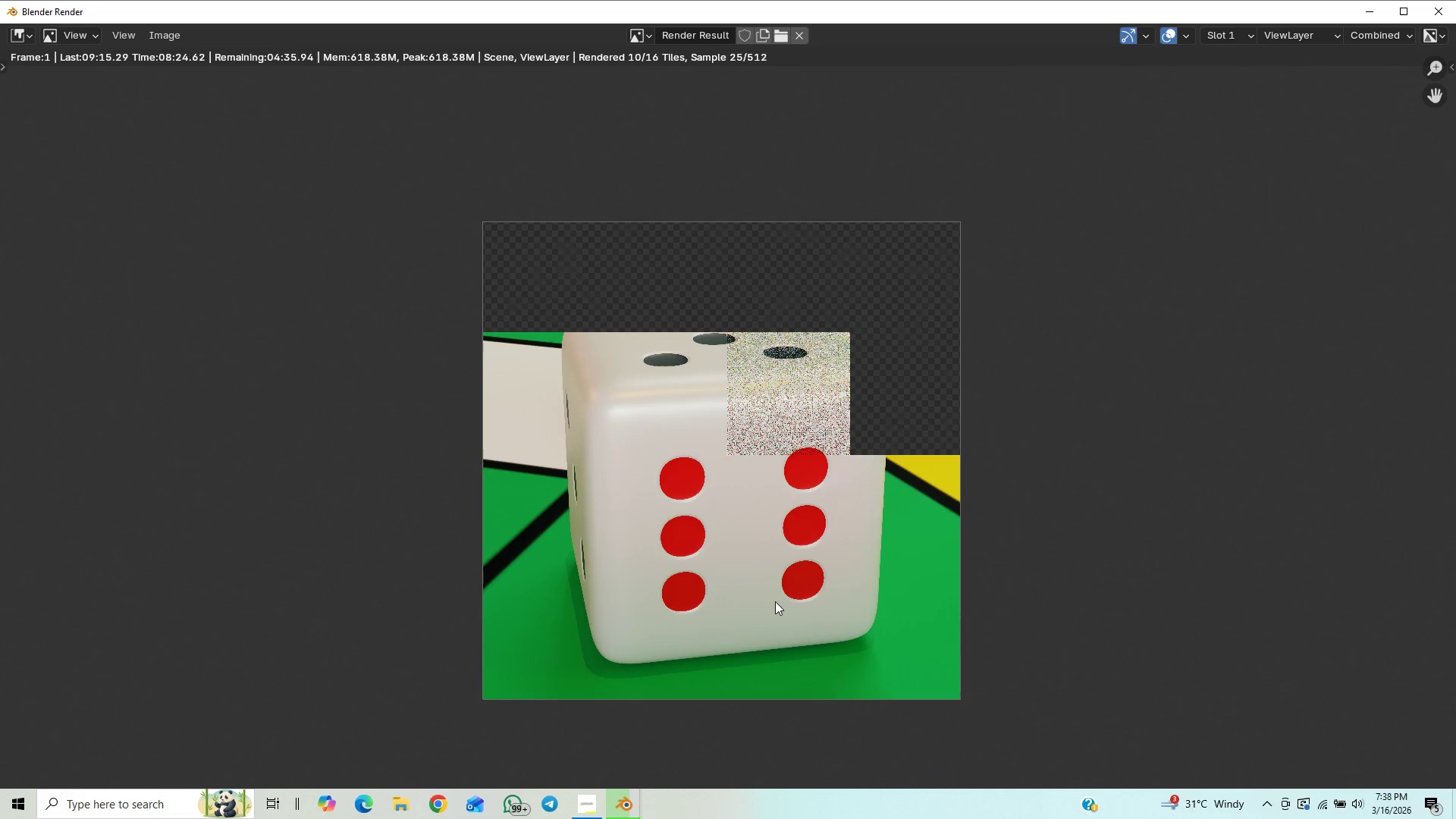 
wait(5.86)
 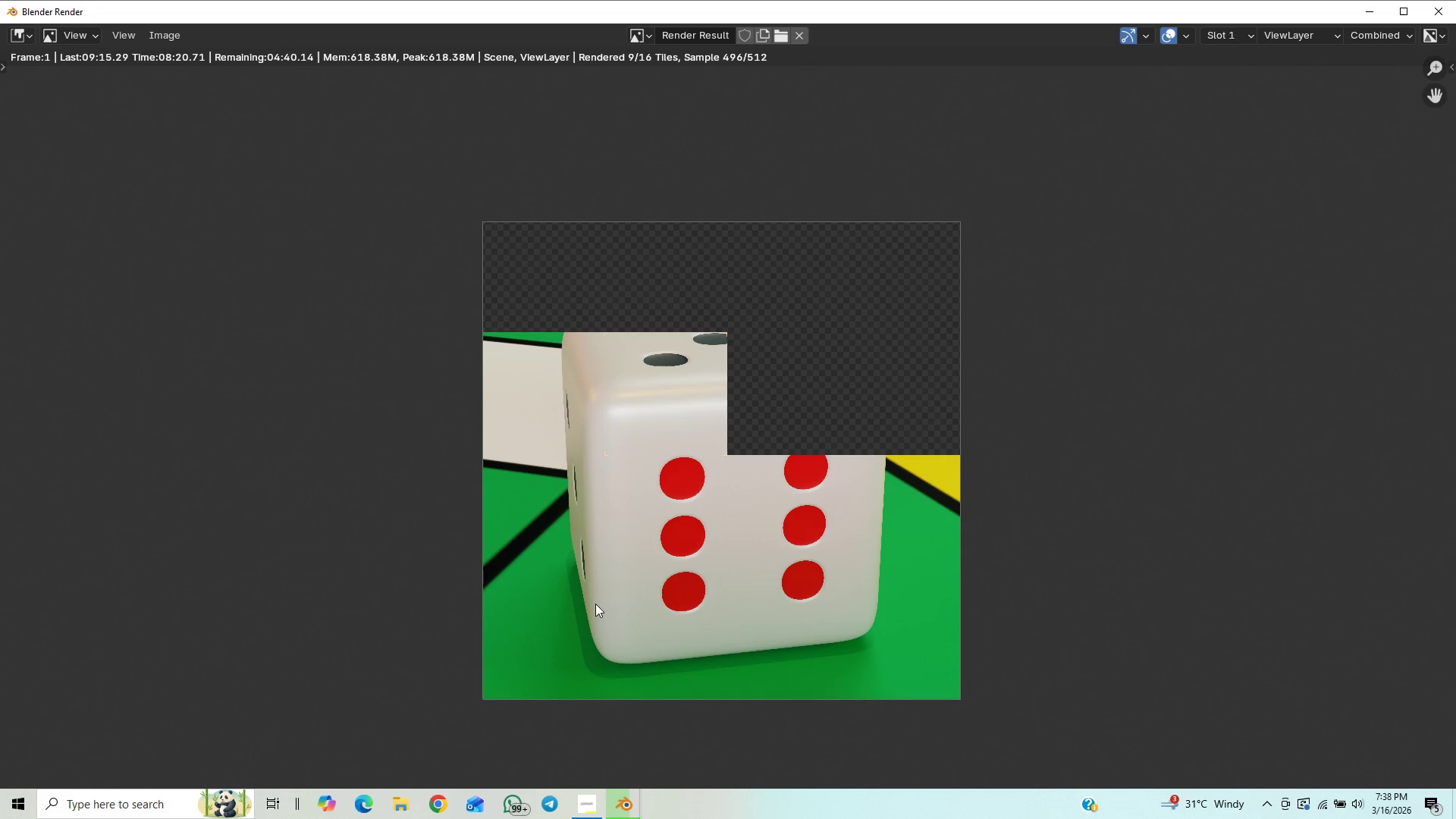 
scroll: coordinate [773, 557], scroll_direction: down, amount: 3.0
 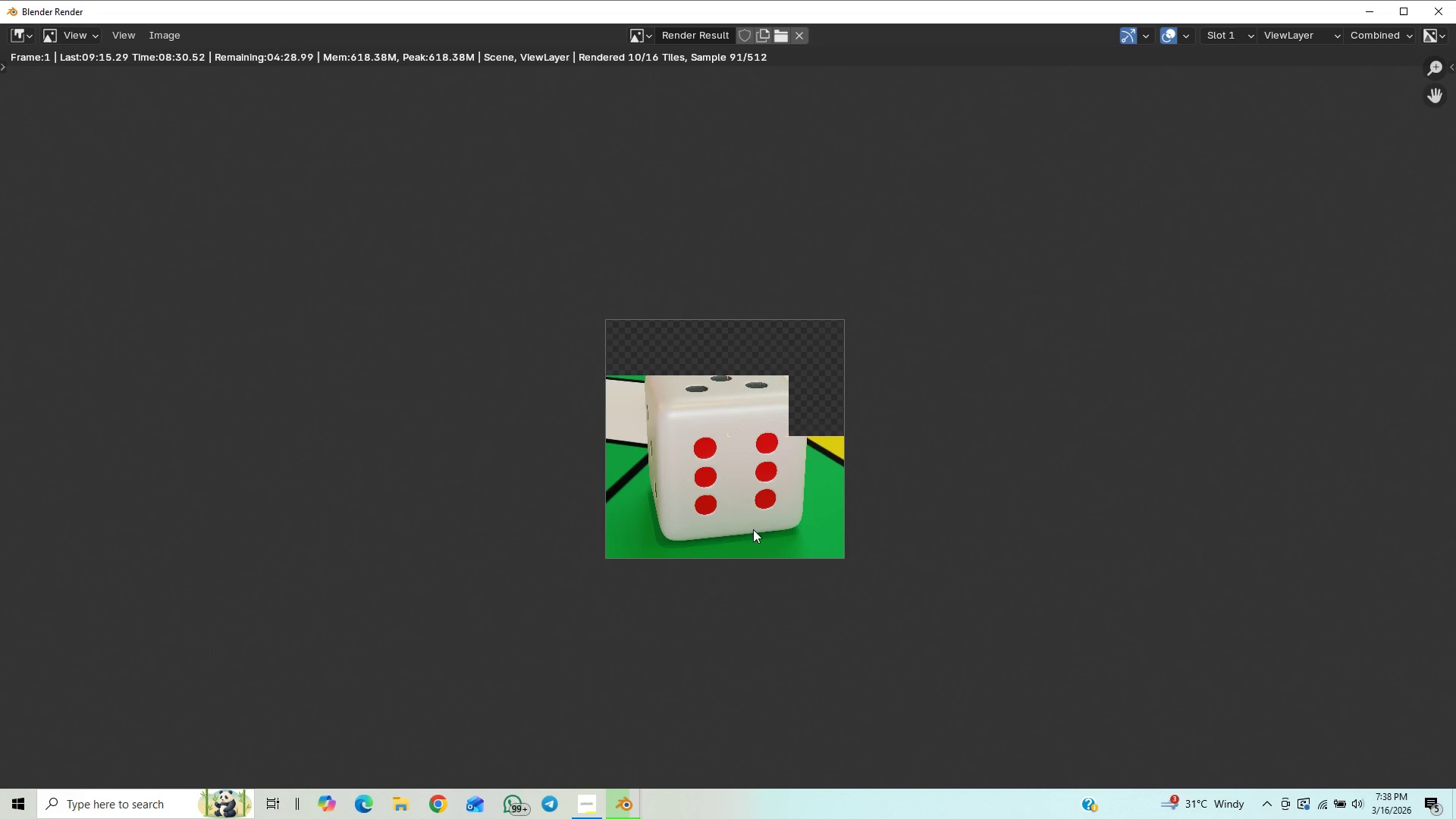 
scroll: coordinate [701, 585], scroll_direction: up, amount: 10.0
 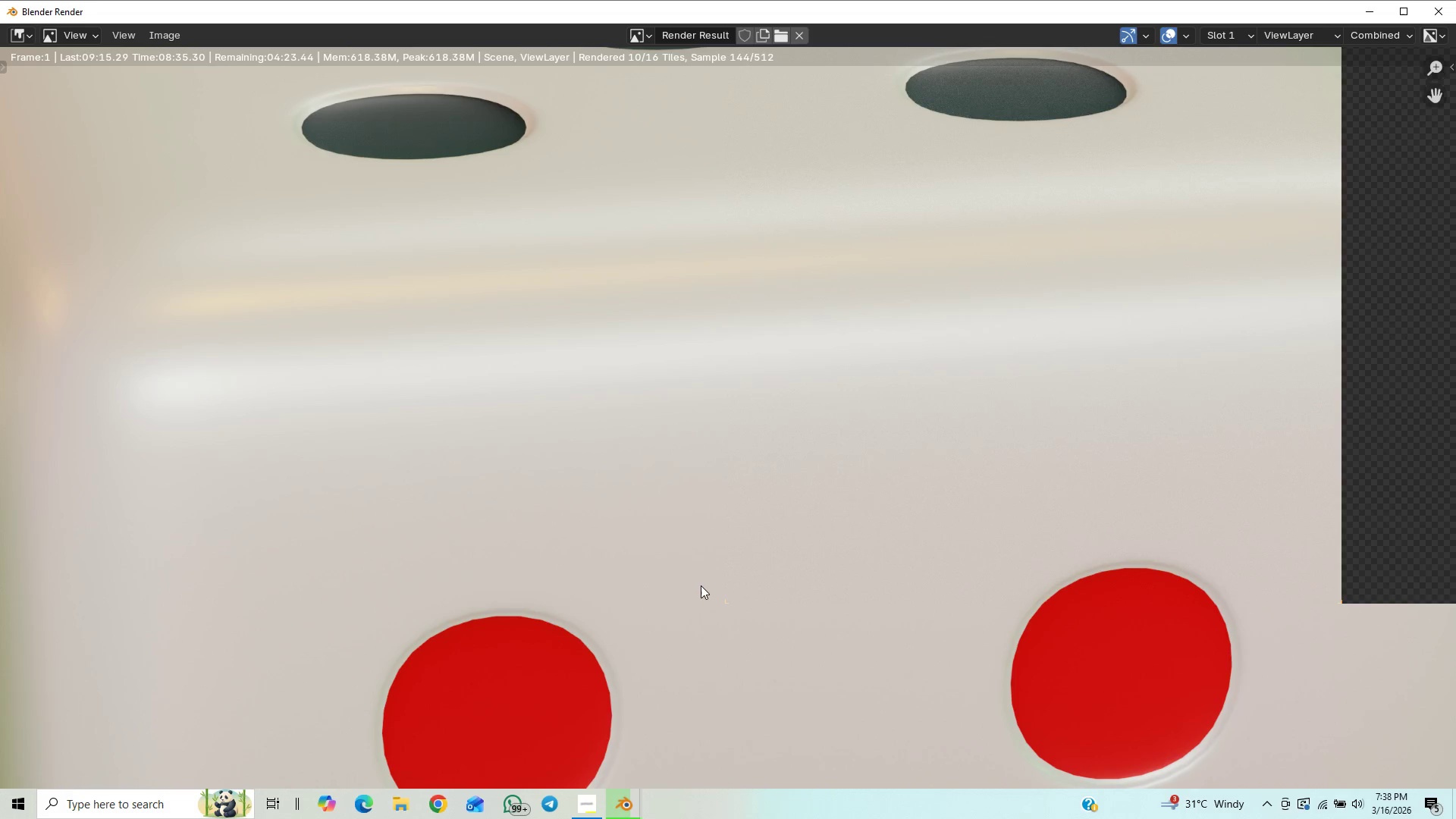 
scroll: coordinate [761, 570], scroll_direction: down, amount: 3.0
 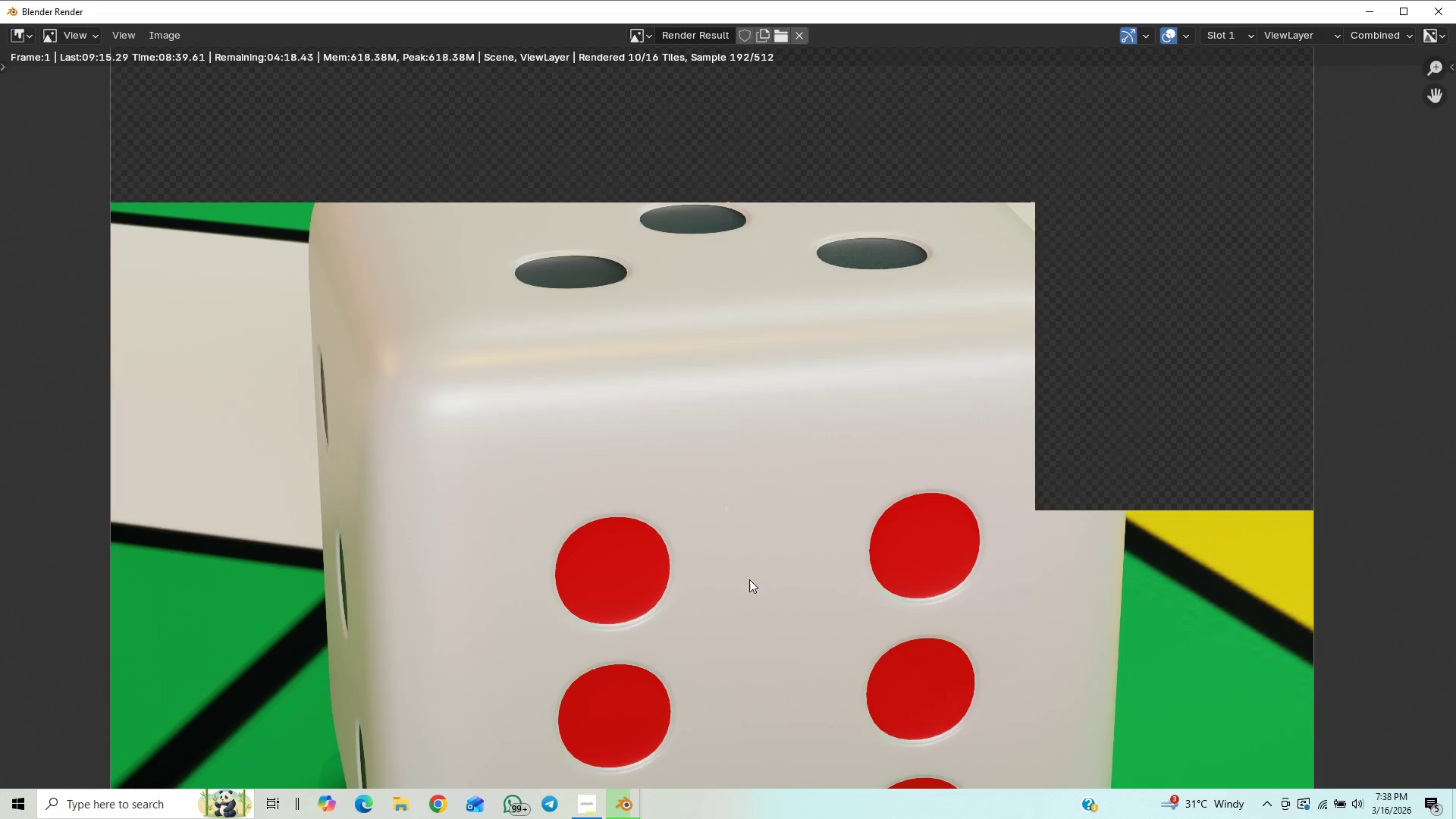 
scroll: coordinate [749, 579], scroll_direction: up, amount: 2.0
 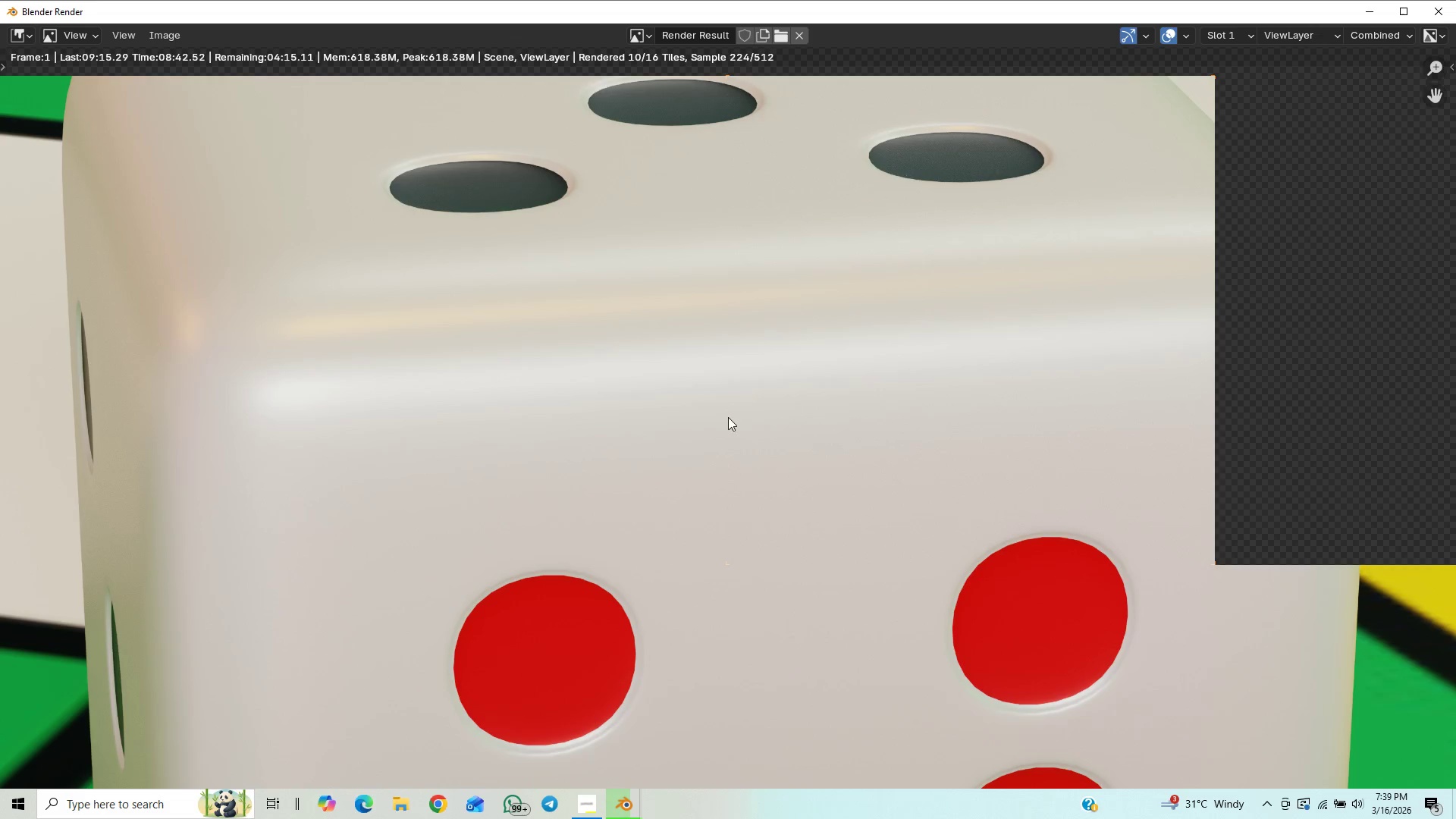 
scroll: coordinate [770, 368], scroll_direction: down, amount: 5.0
 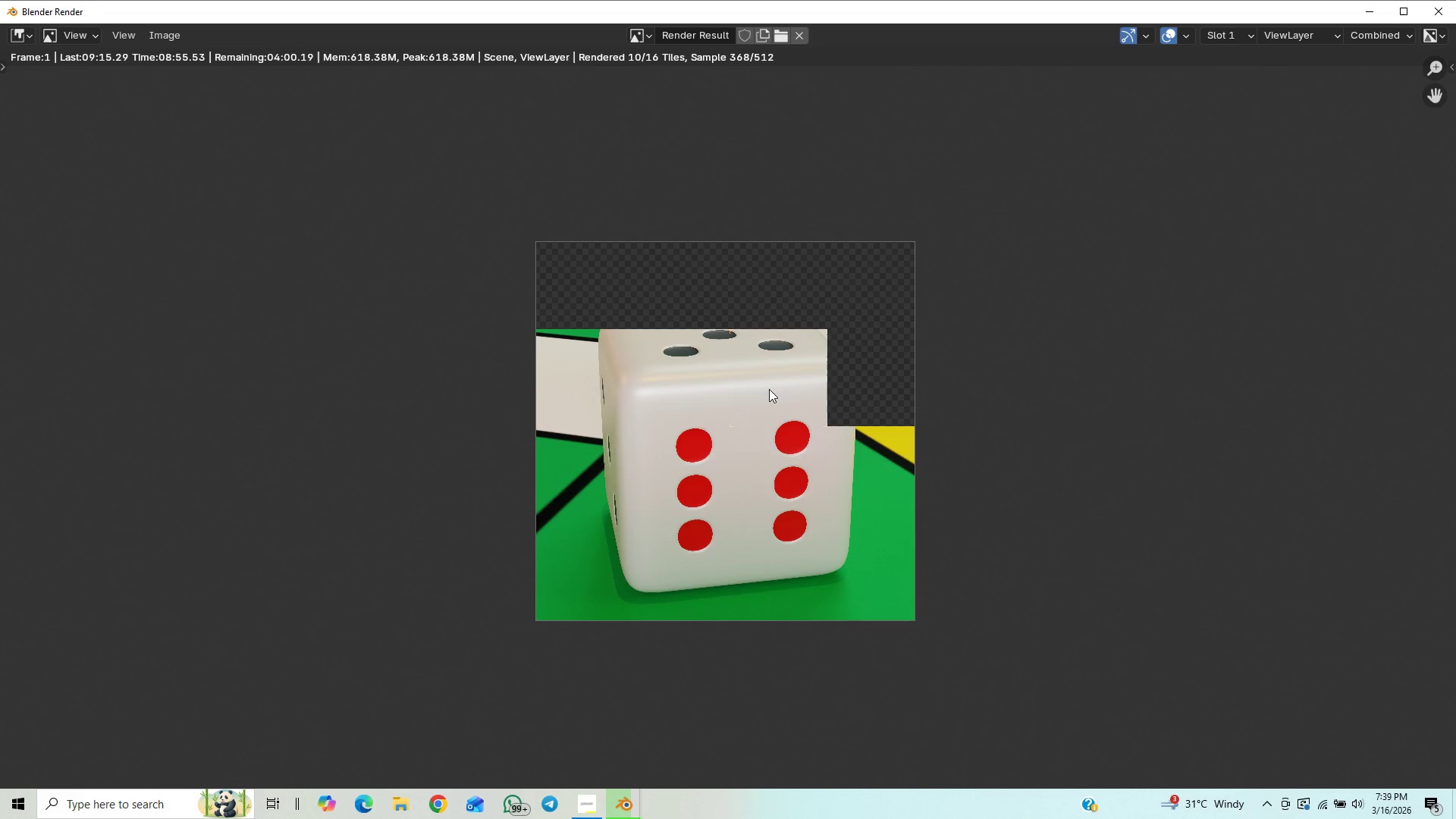 
scroll: coordinate [783, 431], scroll_direction: down, amount: 1.0
 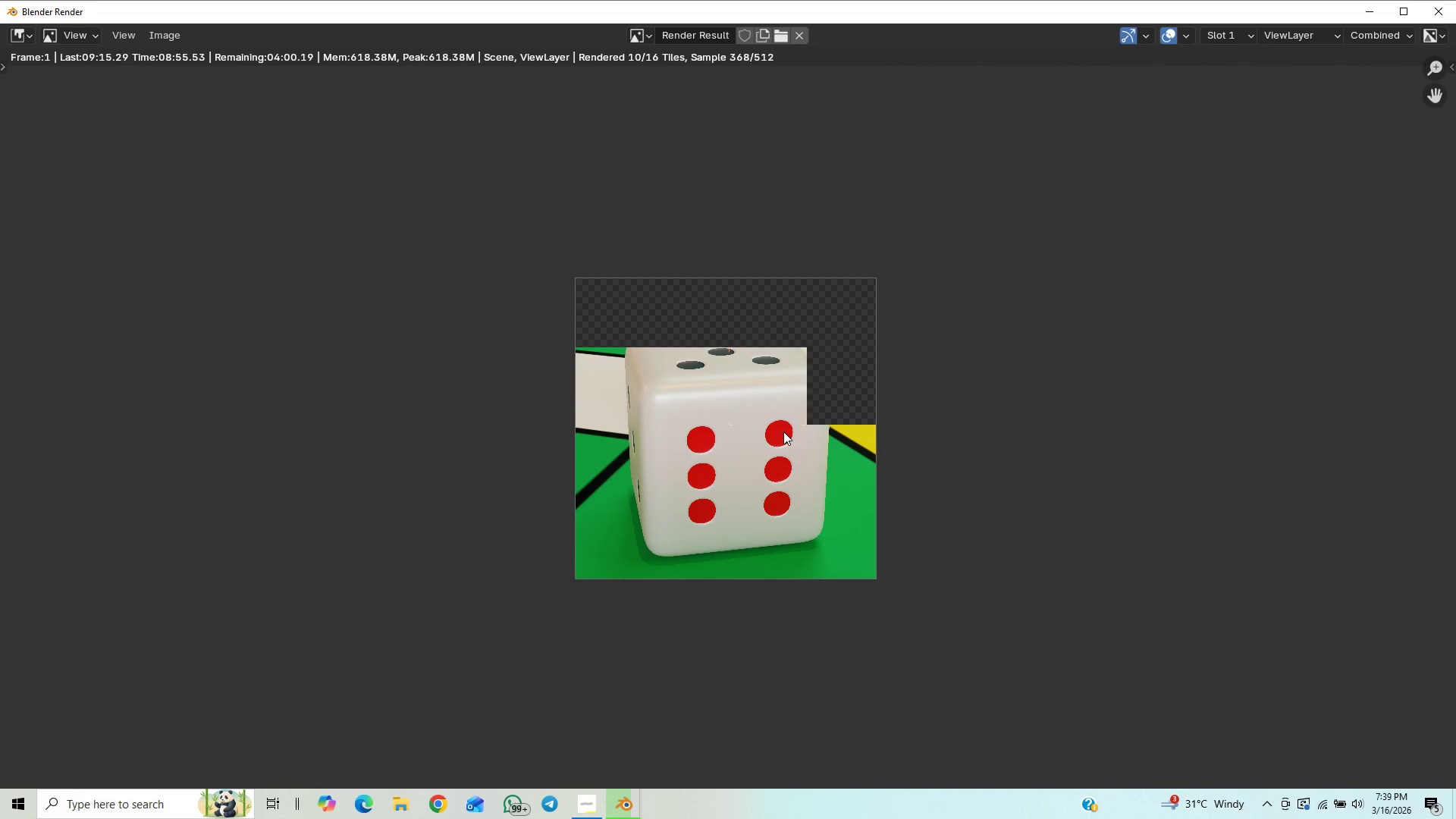 
scroll: coordinate [783, 431], scroll_direction: up, amount: 6.0
 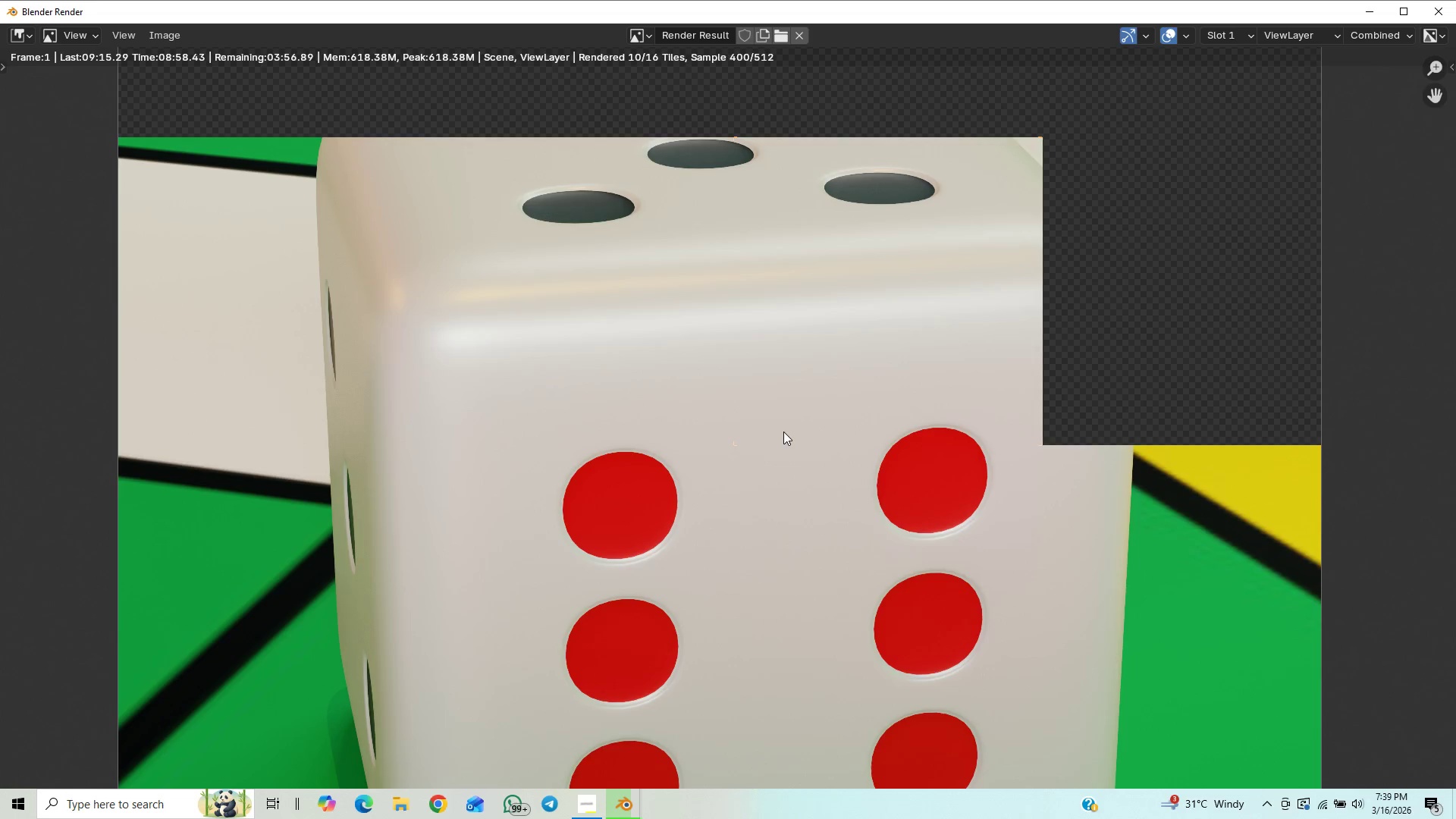 
scroll: coordinate [779, 413], scroll_direction: down, amount: 3.0
 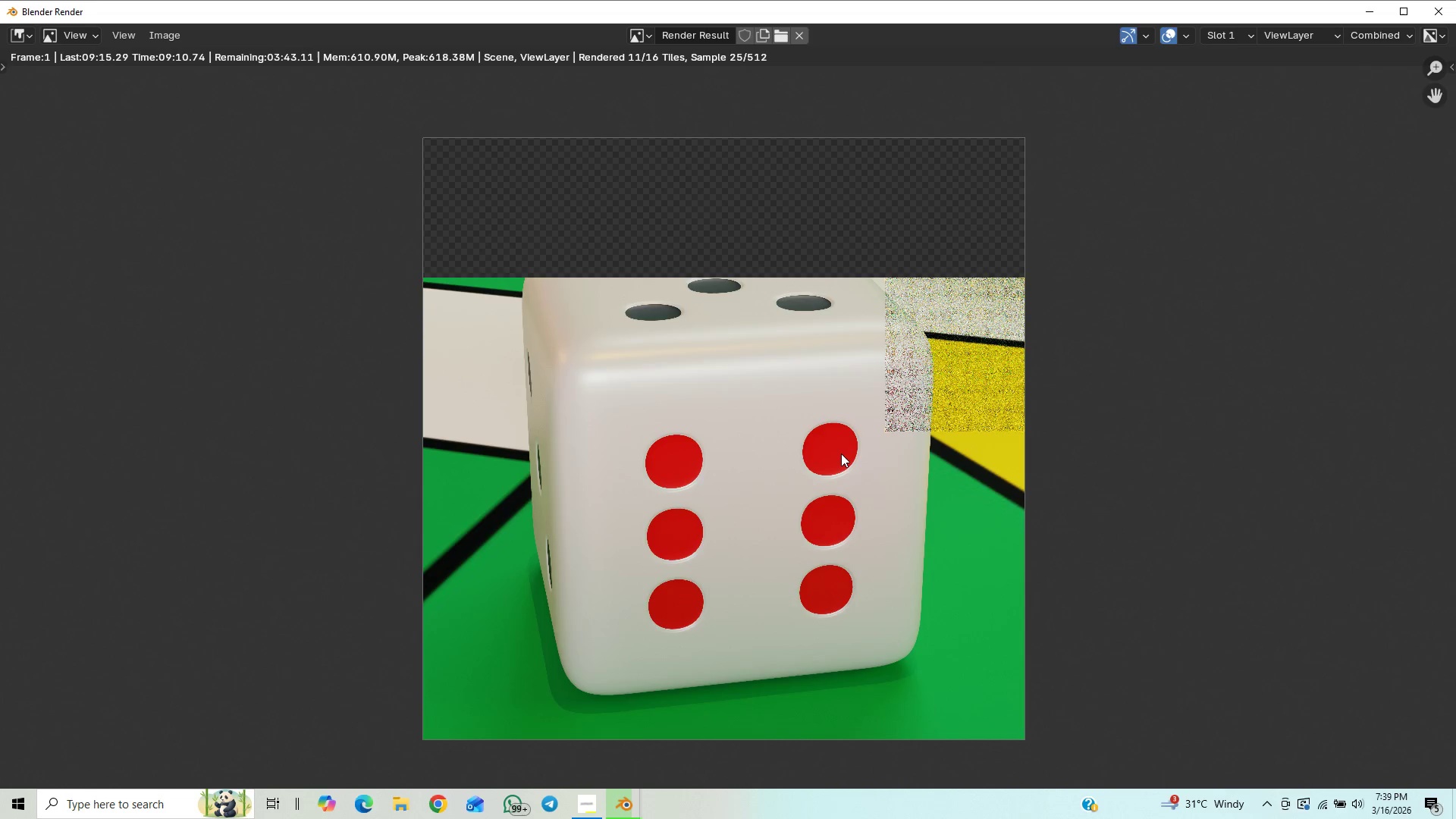 
wait(11.93)
 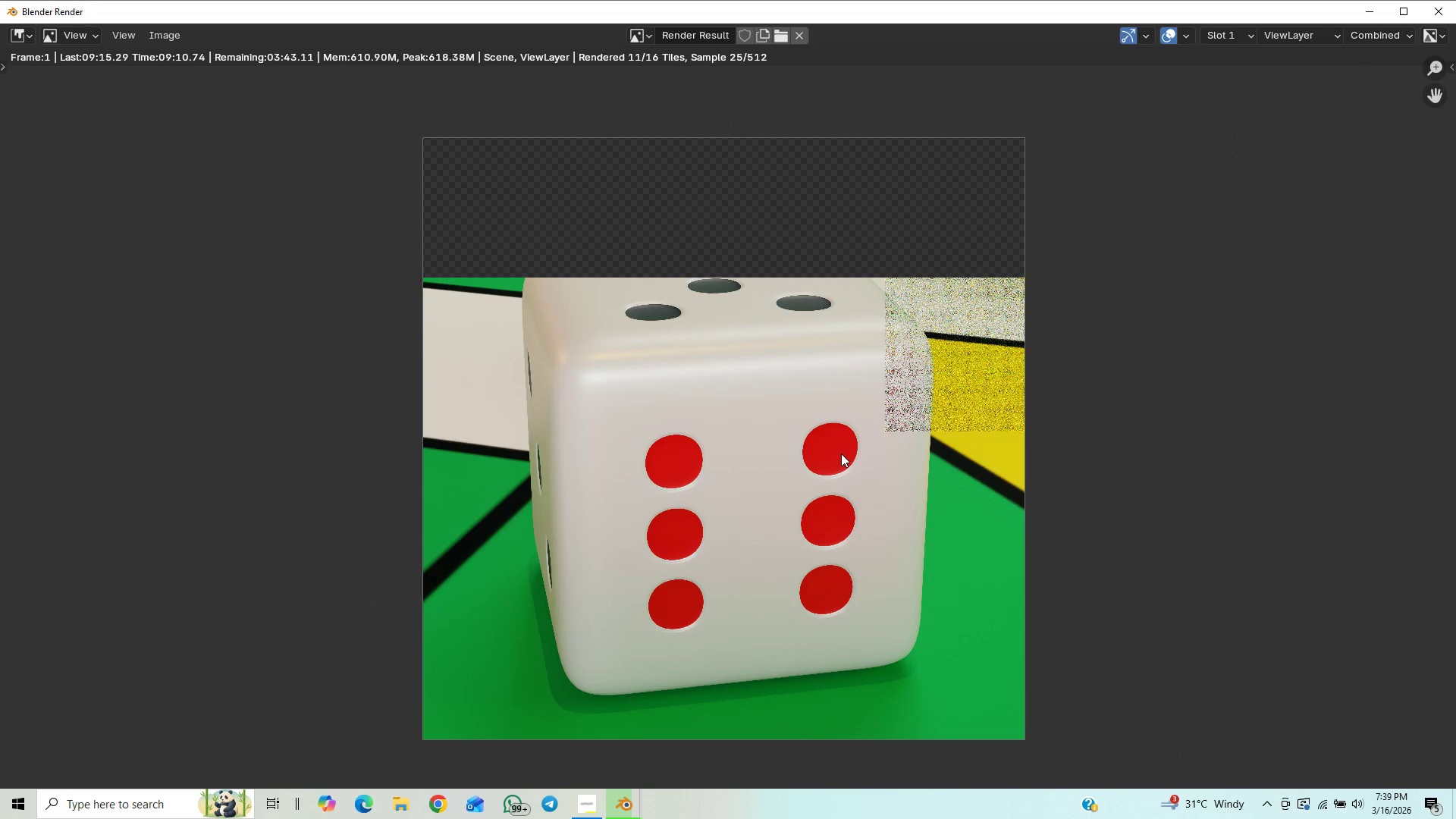 
scroll: coordinate [831, 447], scroll_direction: down, amount: 3.0
 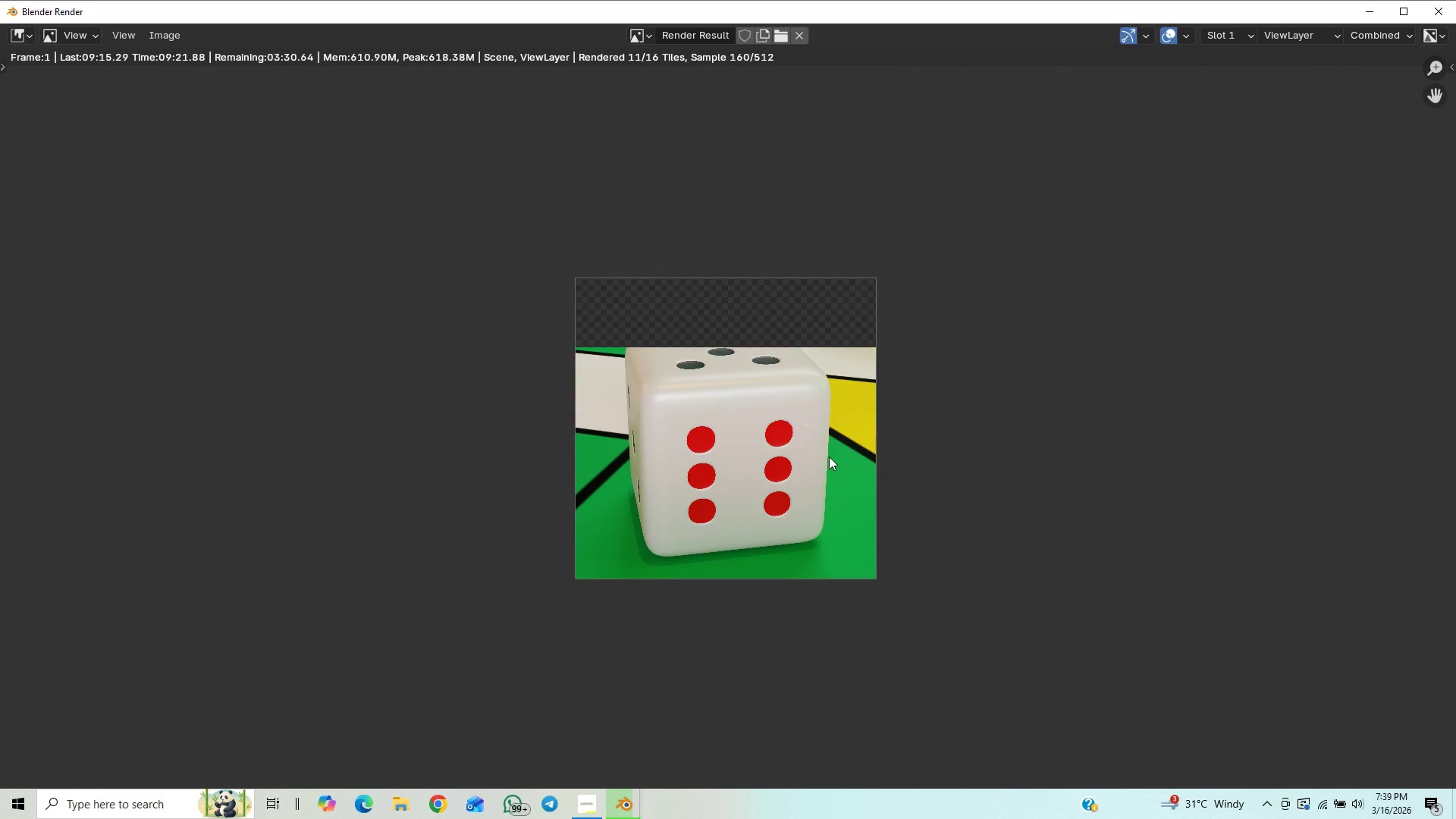 
scroll: coordinate [816, 467], scroll_direction: up, amount: 9.0
 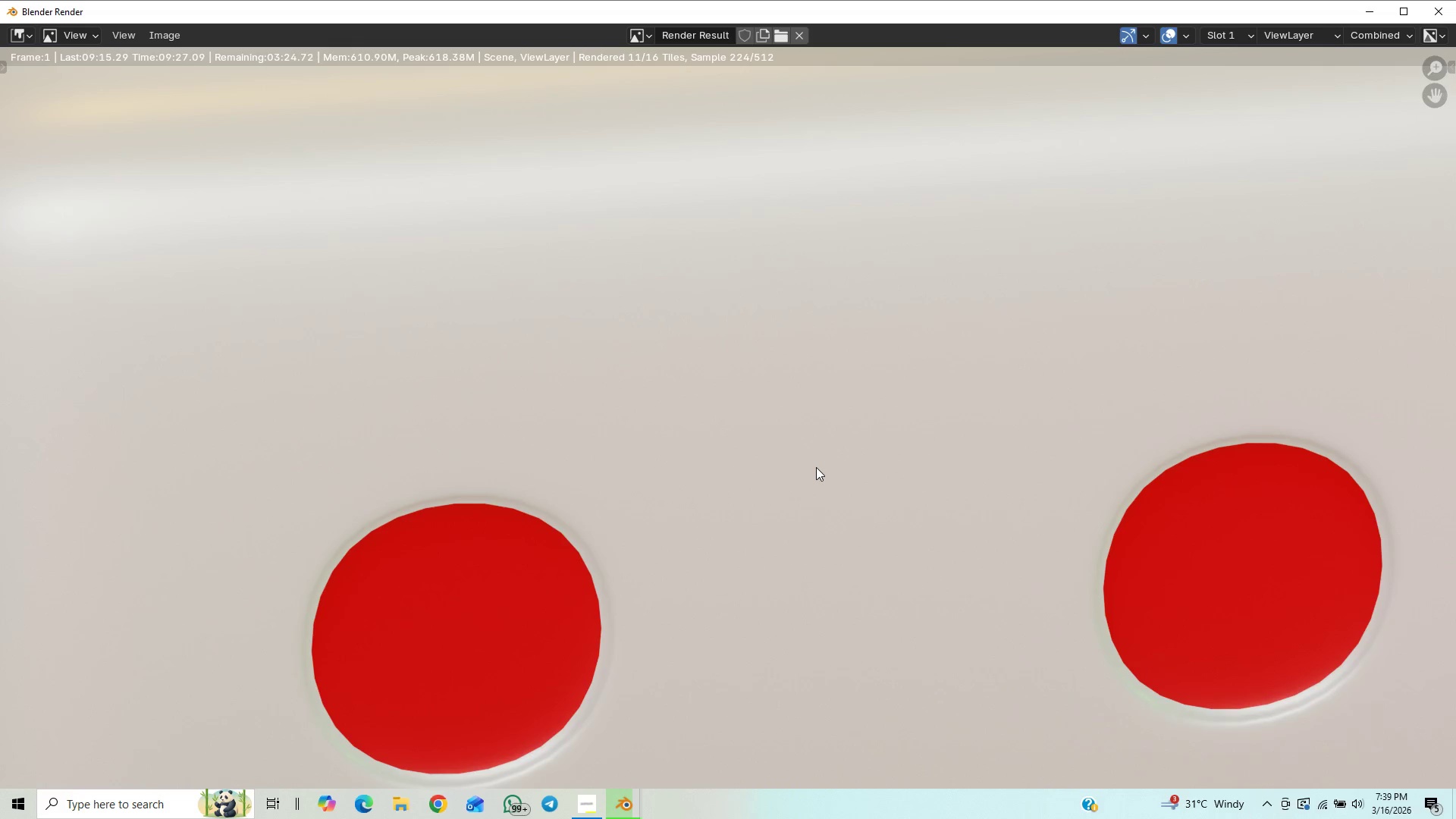 
scroll: coordinate [808, 478], scroll_direction: down, amount: 7.0
 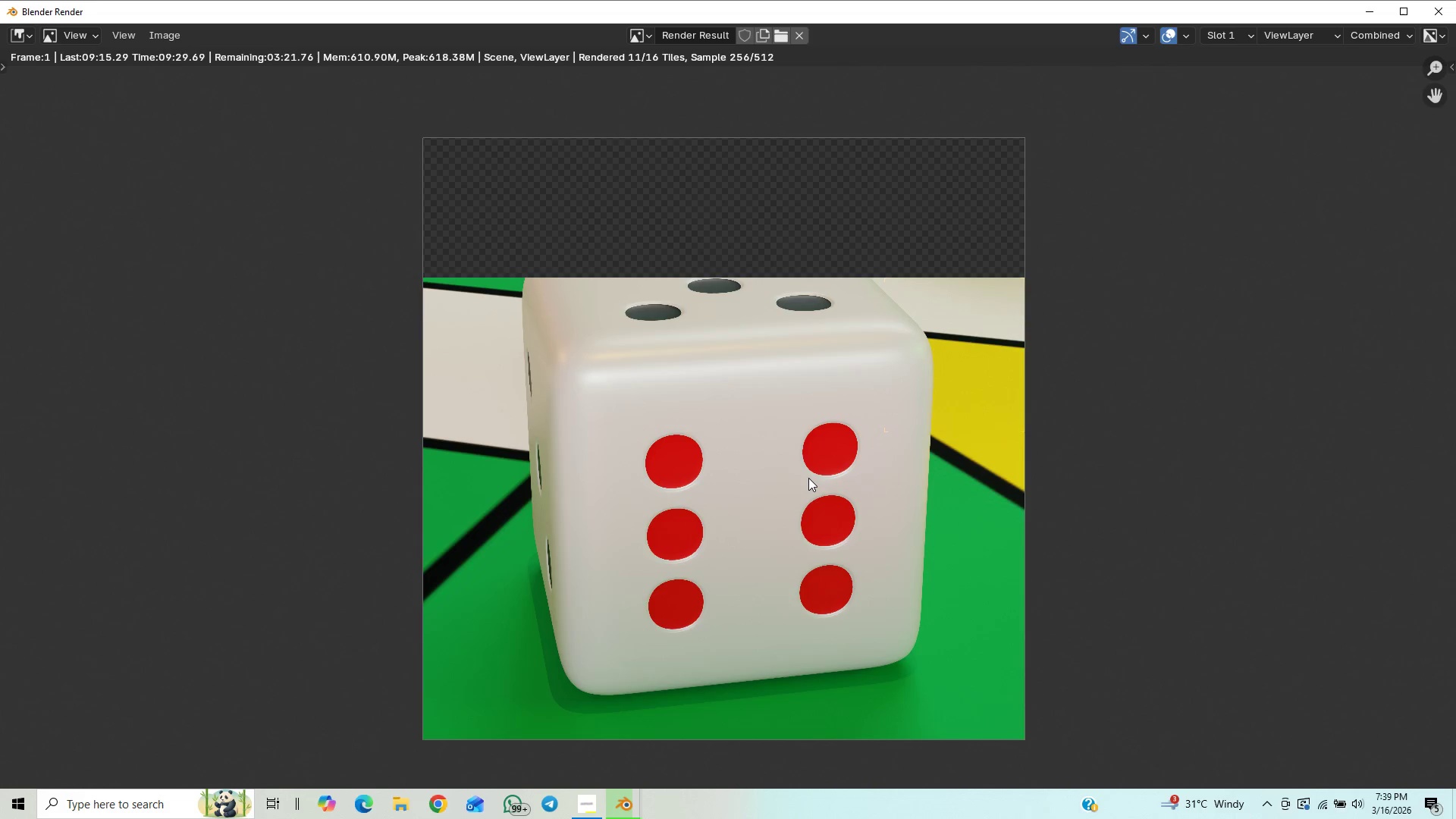 
scroll: coordinate [808, 478], scroll_direction: up, amount: 1.0
 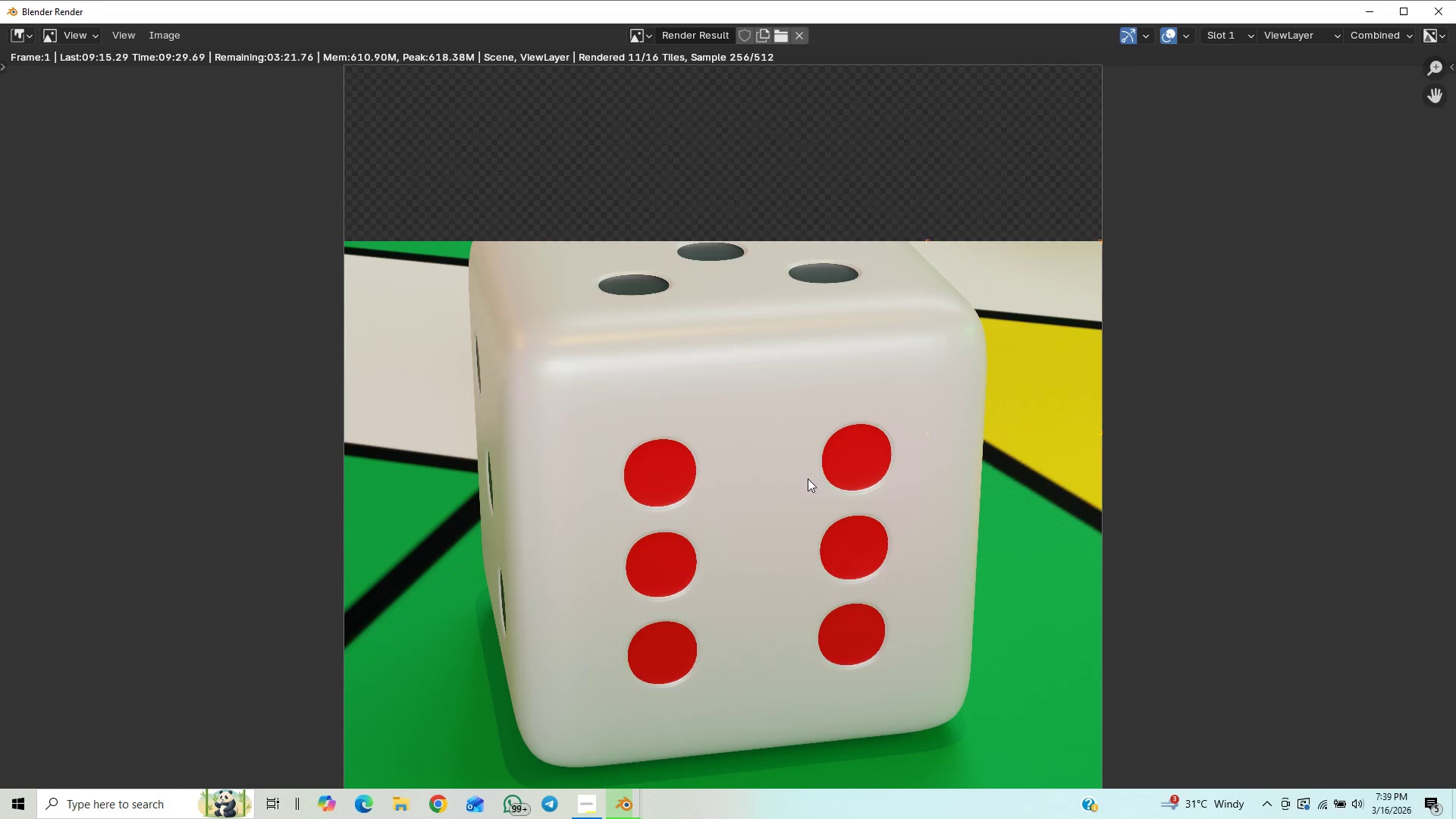 
scroll: coordinate [808, 479], scroll_direction: down, amount: 3.0
 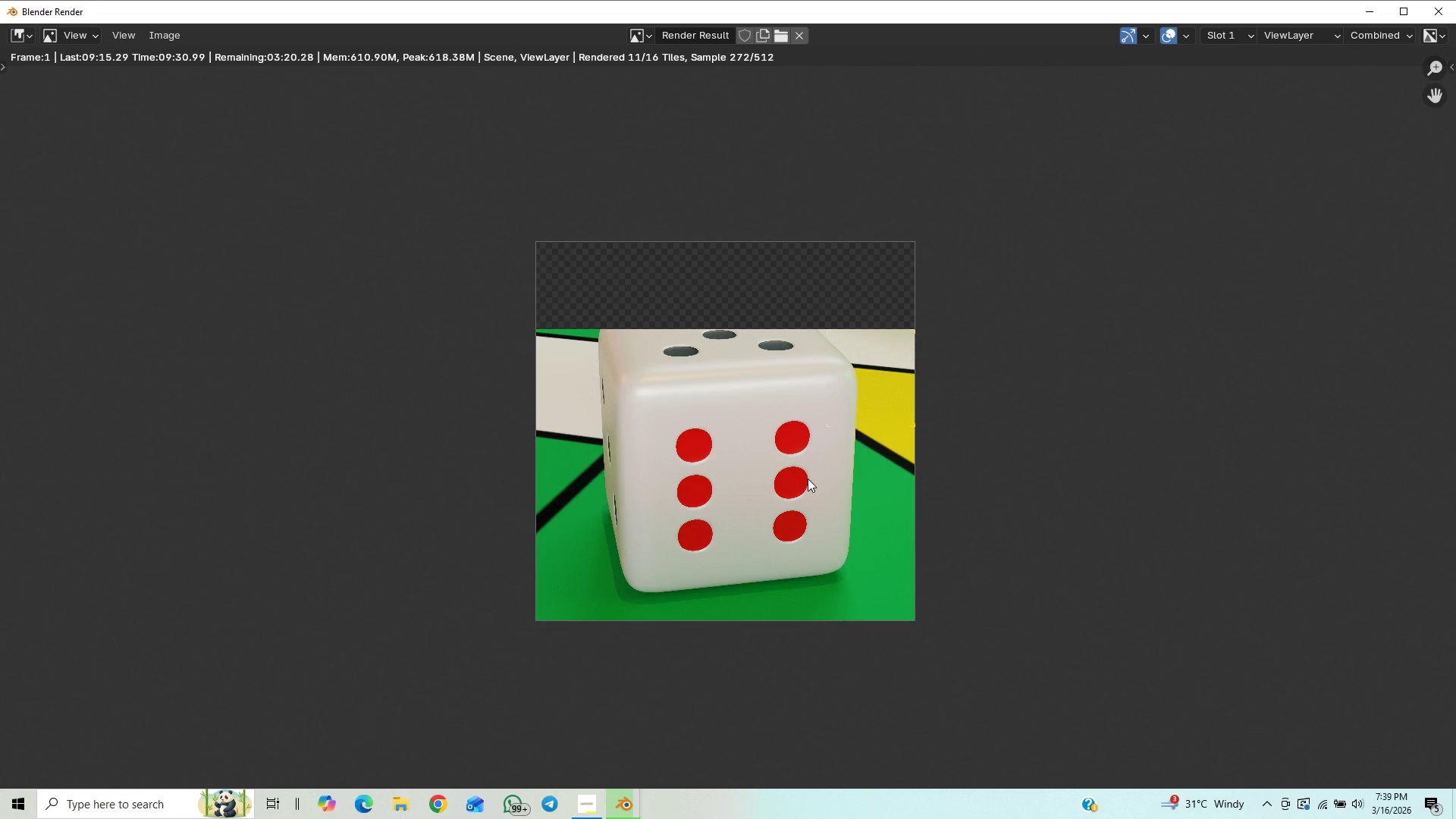 
scroll: coordinate [808, 479], scroll_direction: up, amount: 5.0
 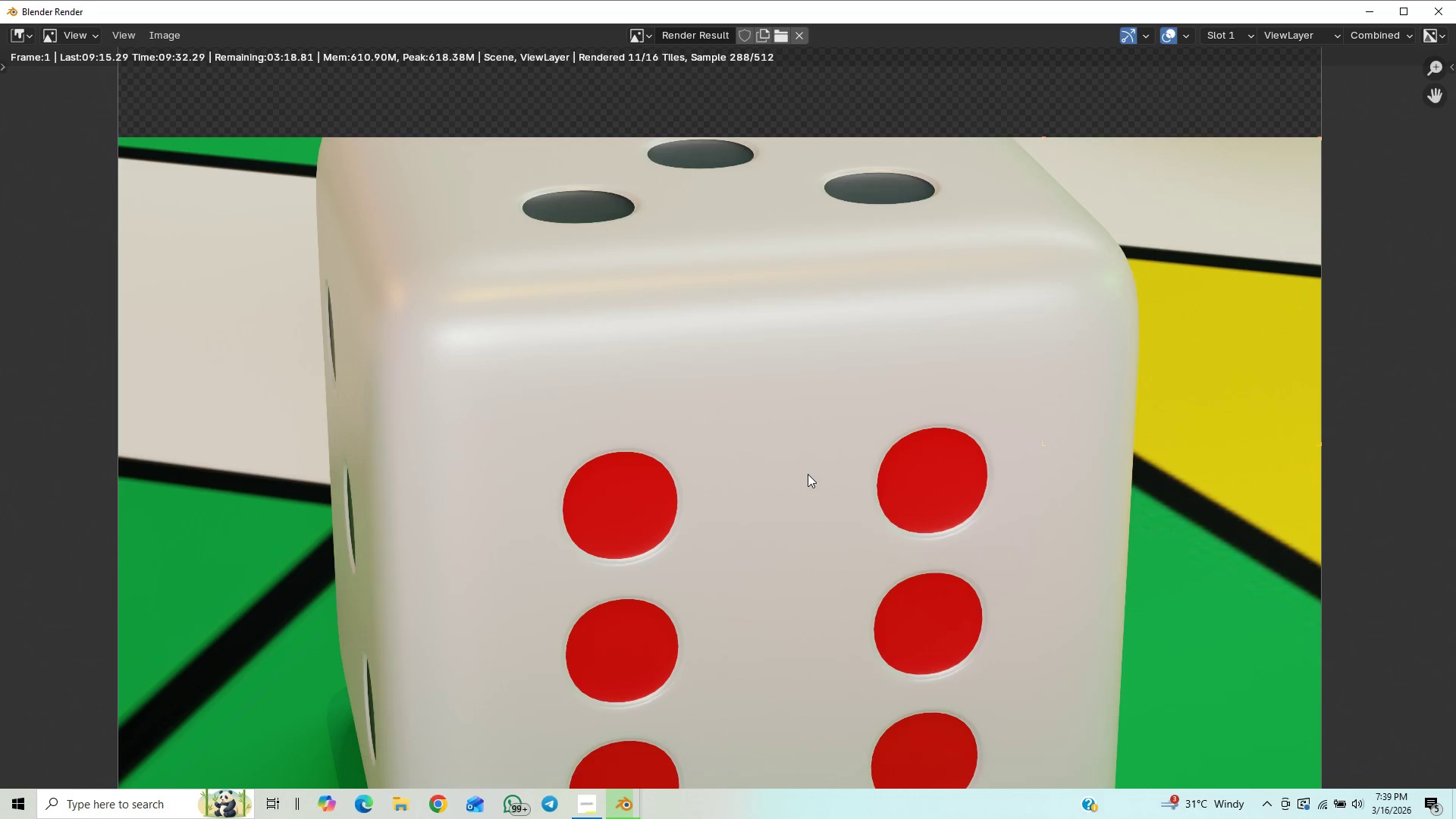 
scroll: coordinate [808, 474], scroll_direction: down, amount: 2.0
 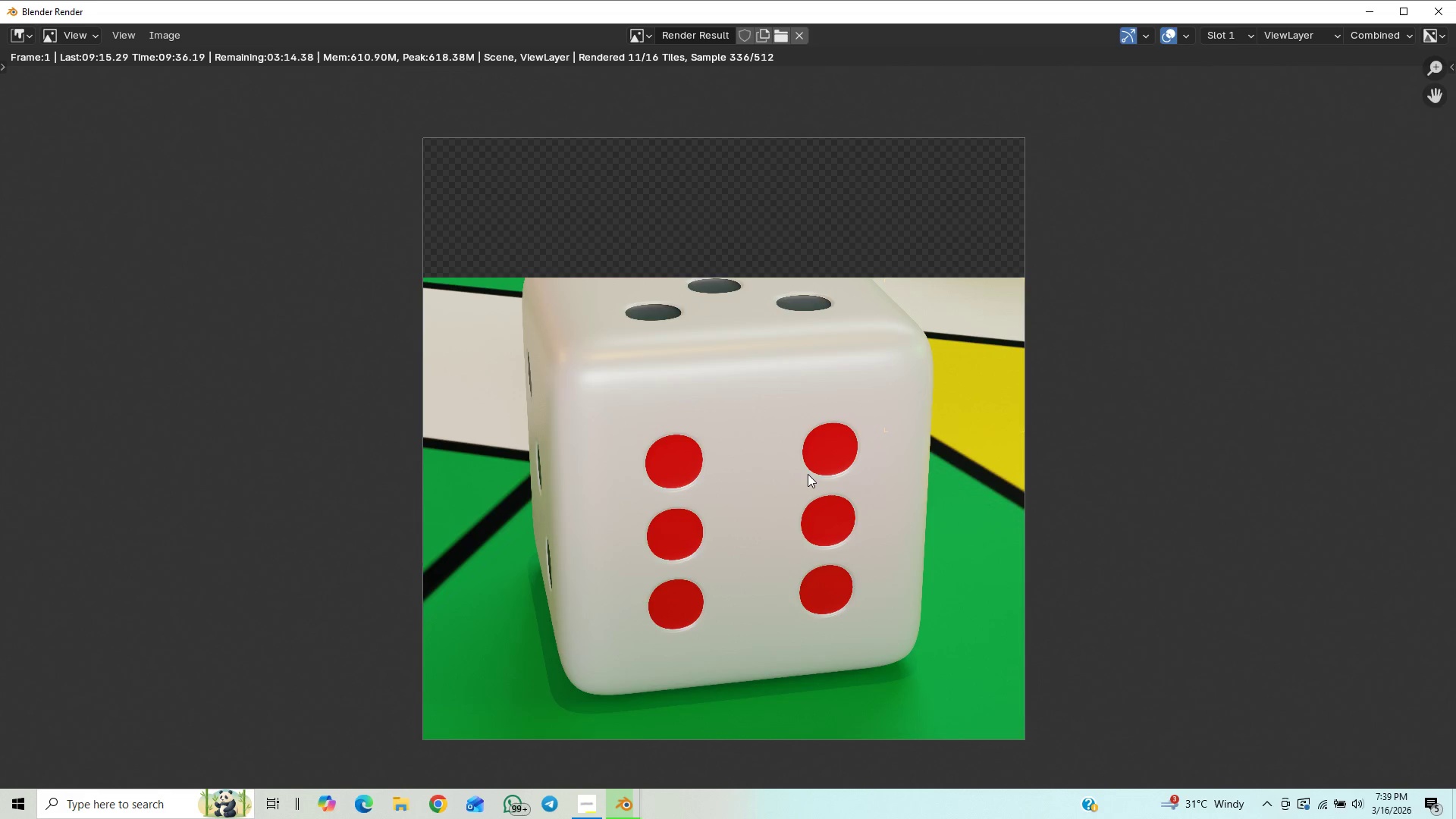 
scroll: coordinate [808, 474], scroll_direction: up, amount: 4.0
 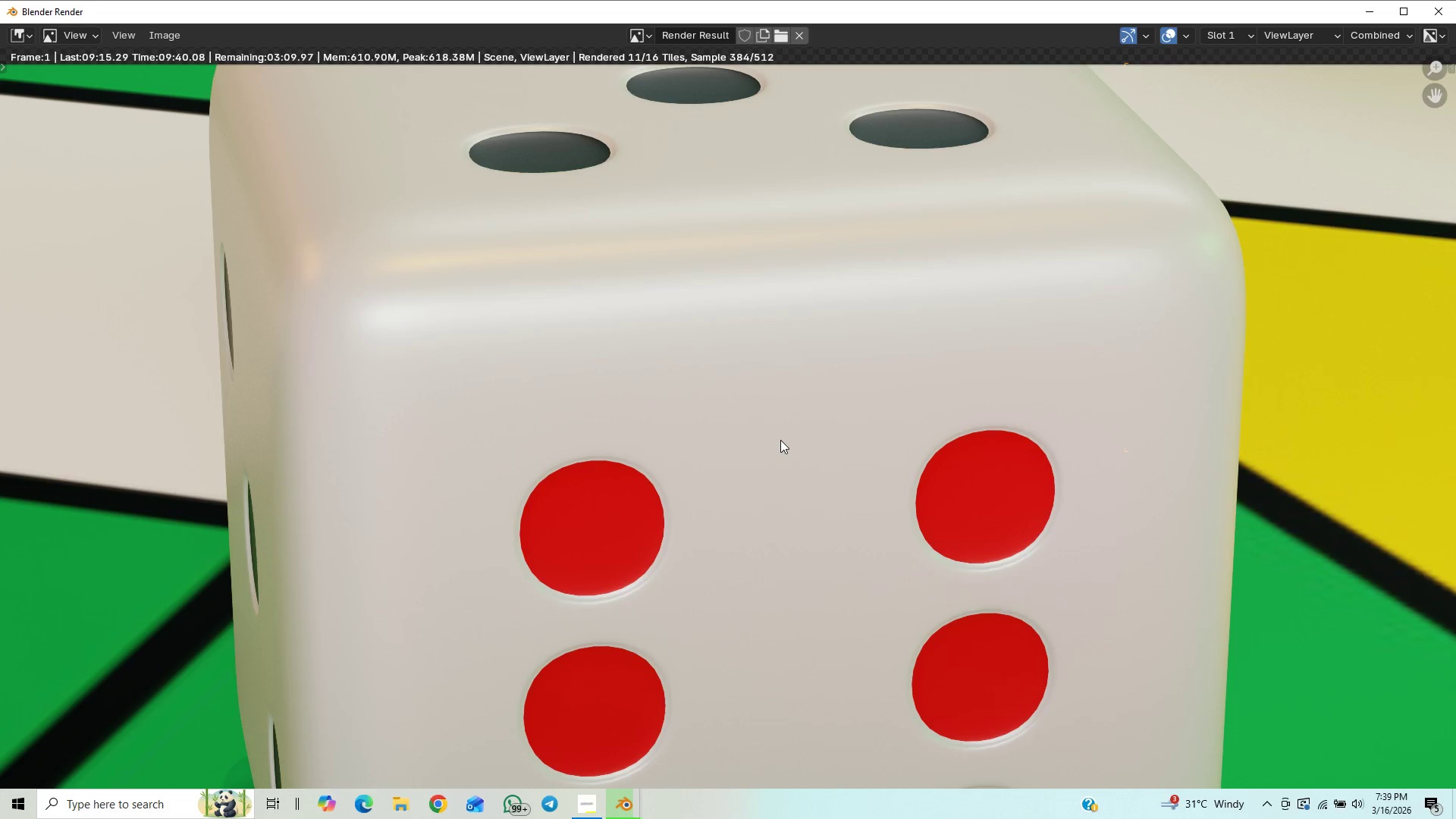 
scroll: coordinate [780, 440], scroll_direction: down, amount: 4.0
 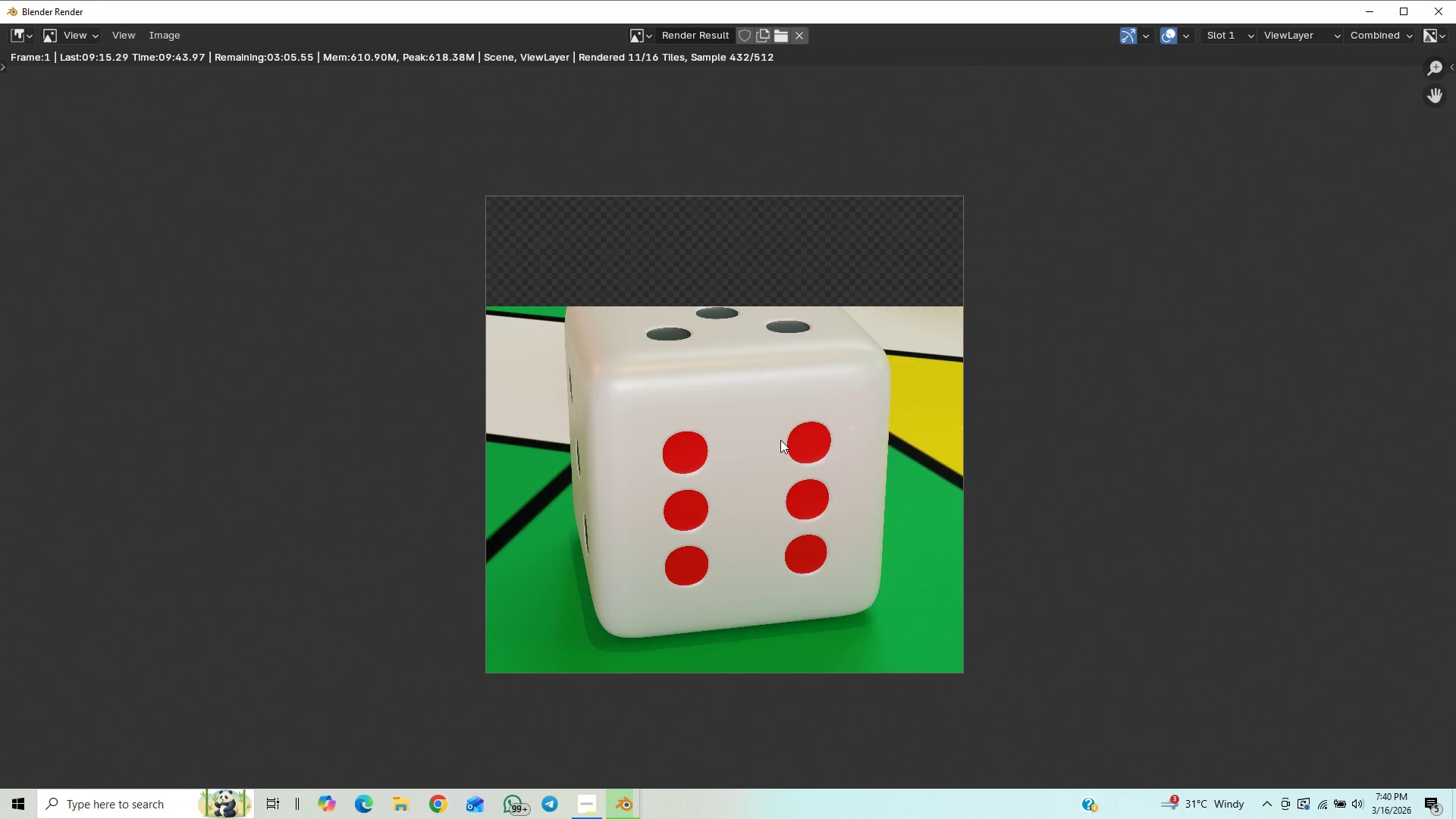 
scroll: coordinate [780, 440], scroll_direction: up, amount: 3.0
 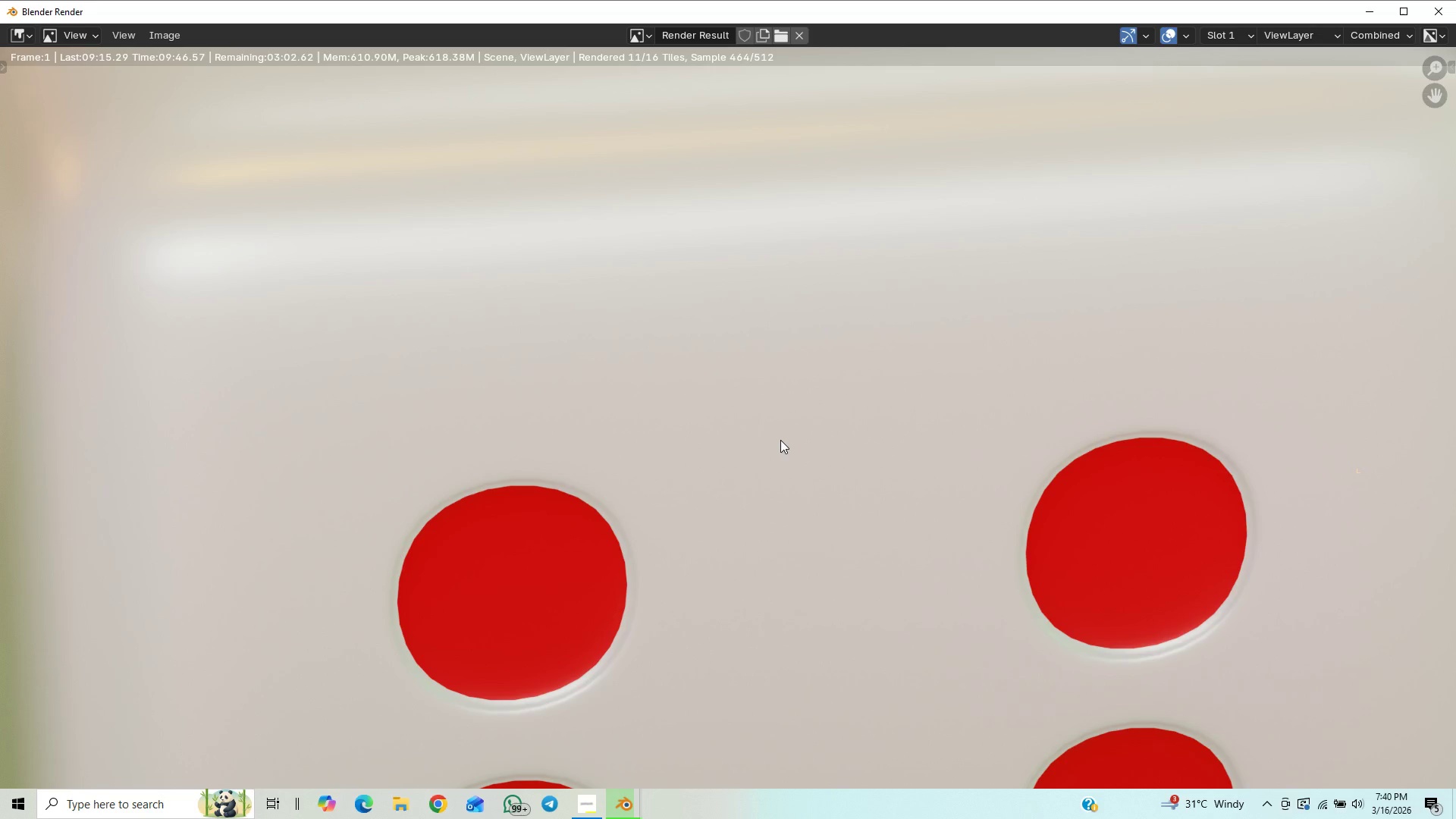 
scroll: coordinate [807, 378], scroll_direction: down, amount: 8.0
 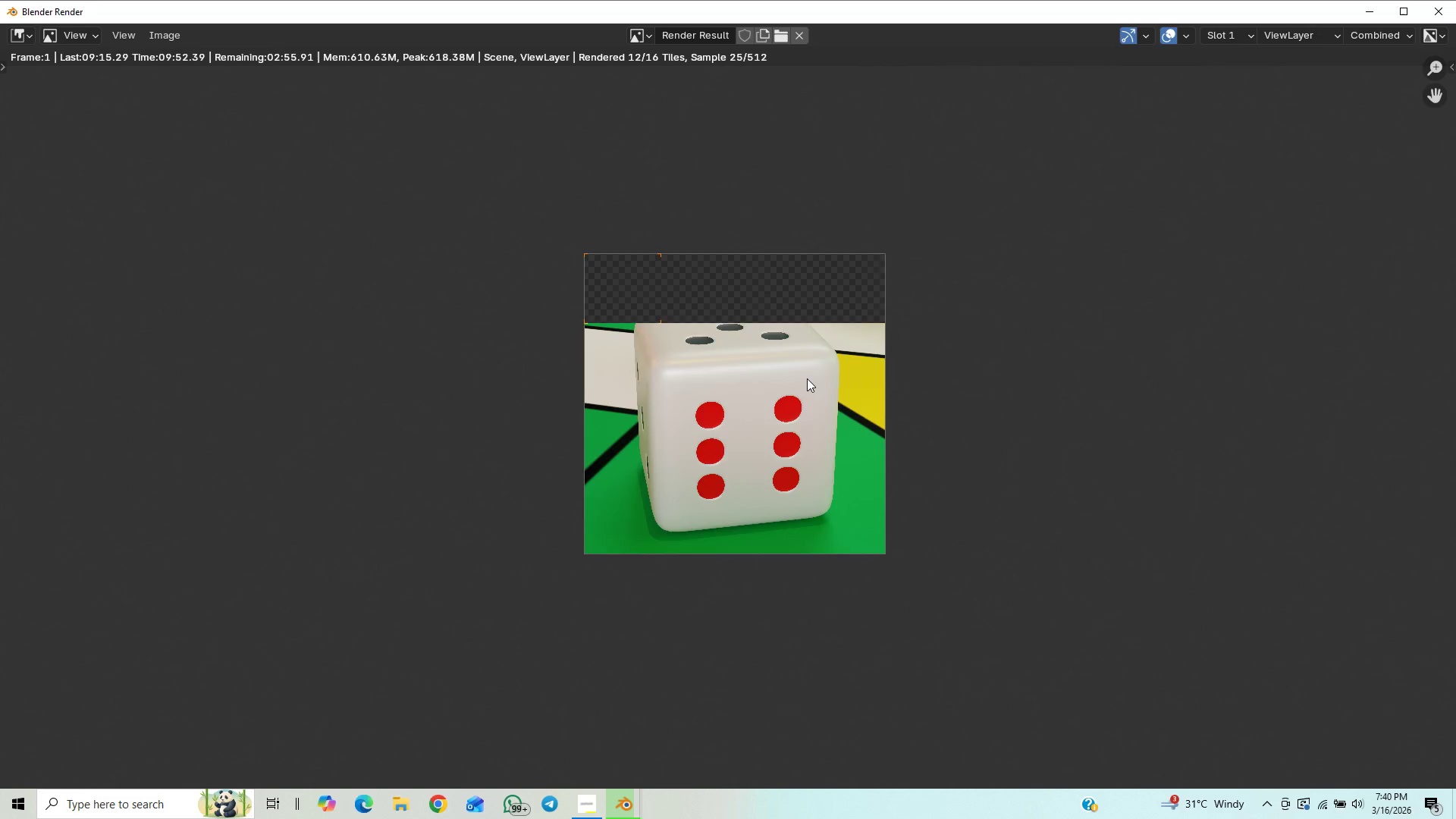 
scroll: coordinate [799, 441], scroll_direction: up, amount: 8.0
 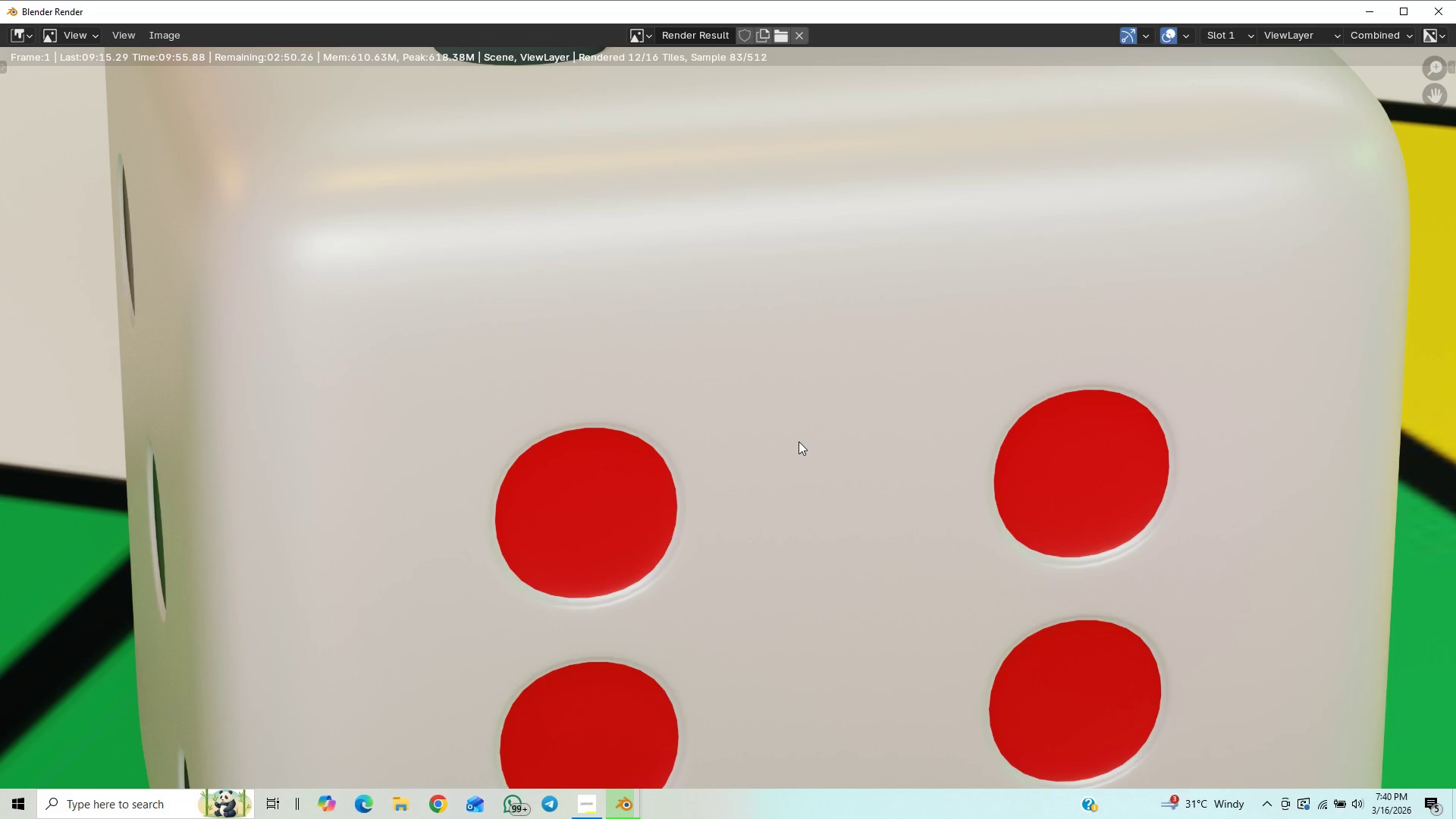 
scroll: coordinate [798, 441], scroll_direction: down, amount: 5.0
 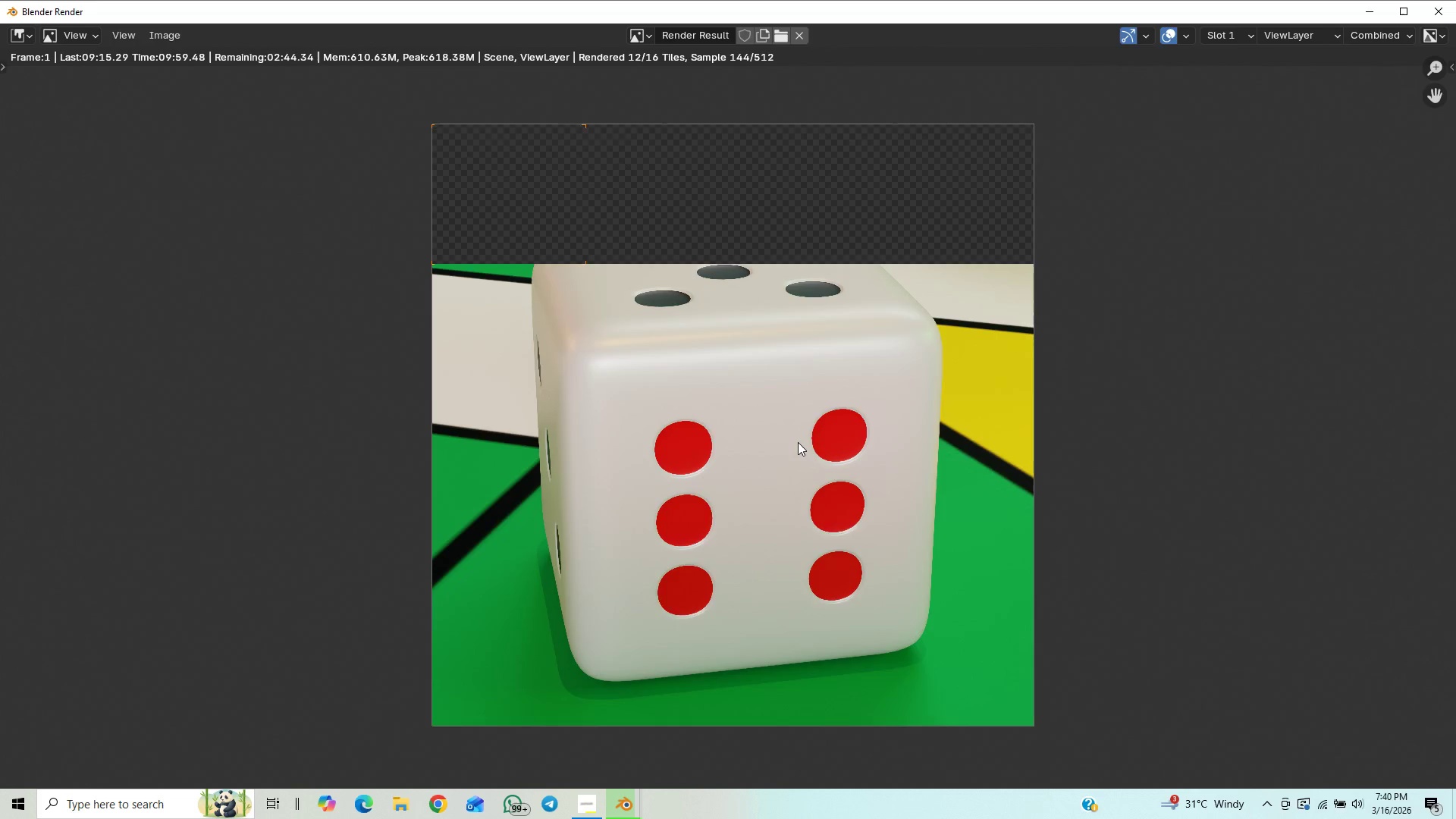 
scroll: coordinate [798, 442], scroll_direction: none, amount: 0.0
 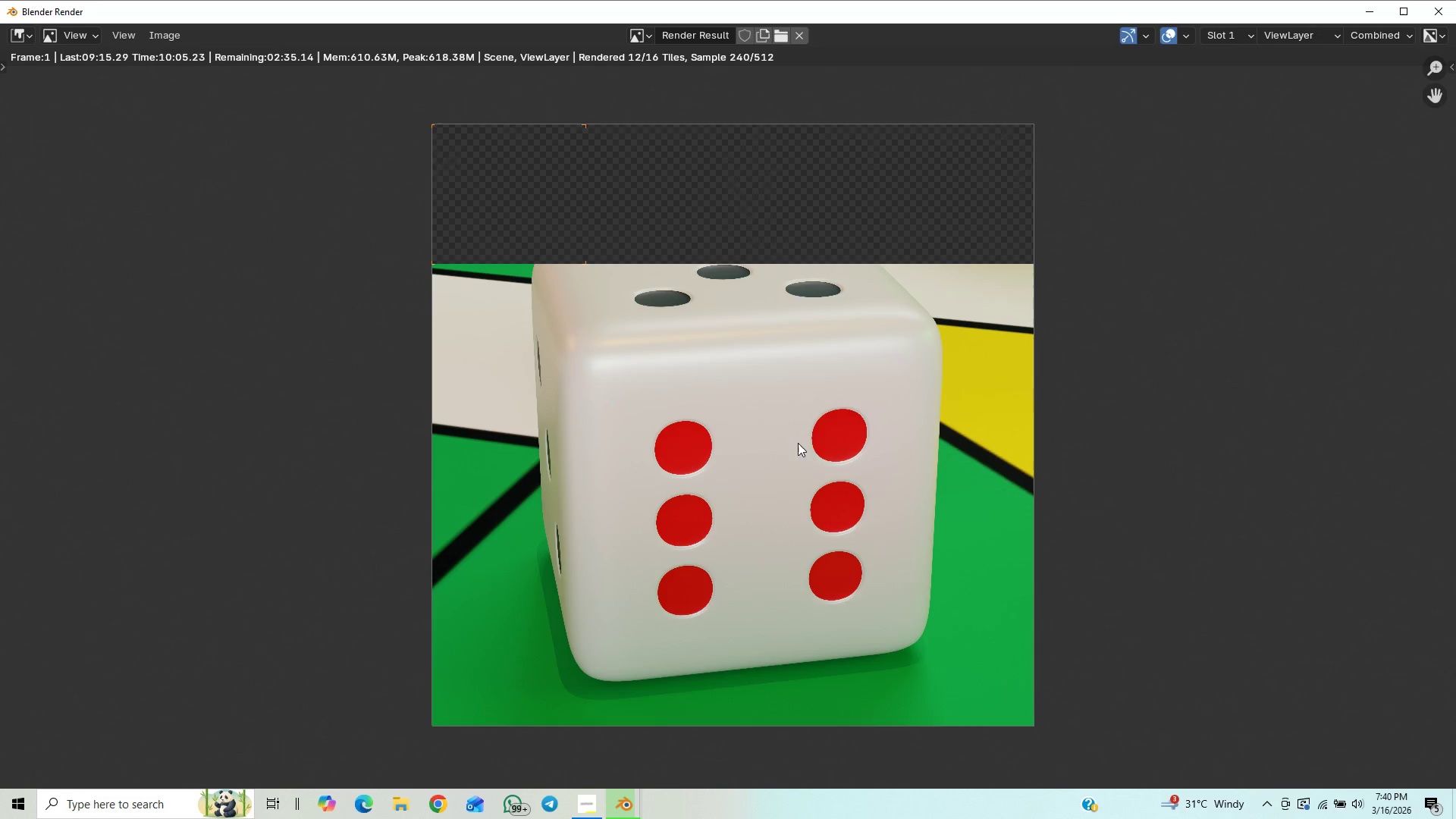 
wait(9.36)
 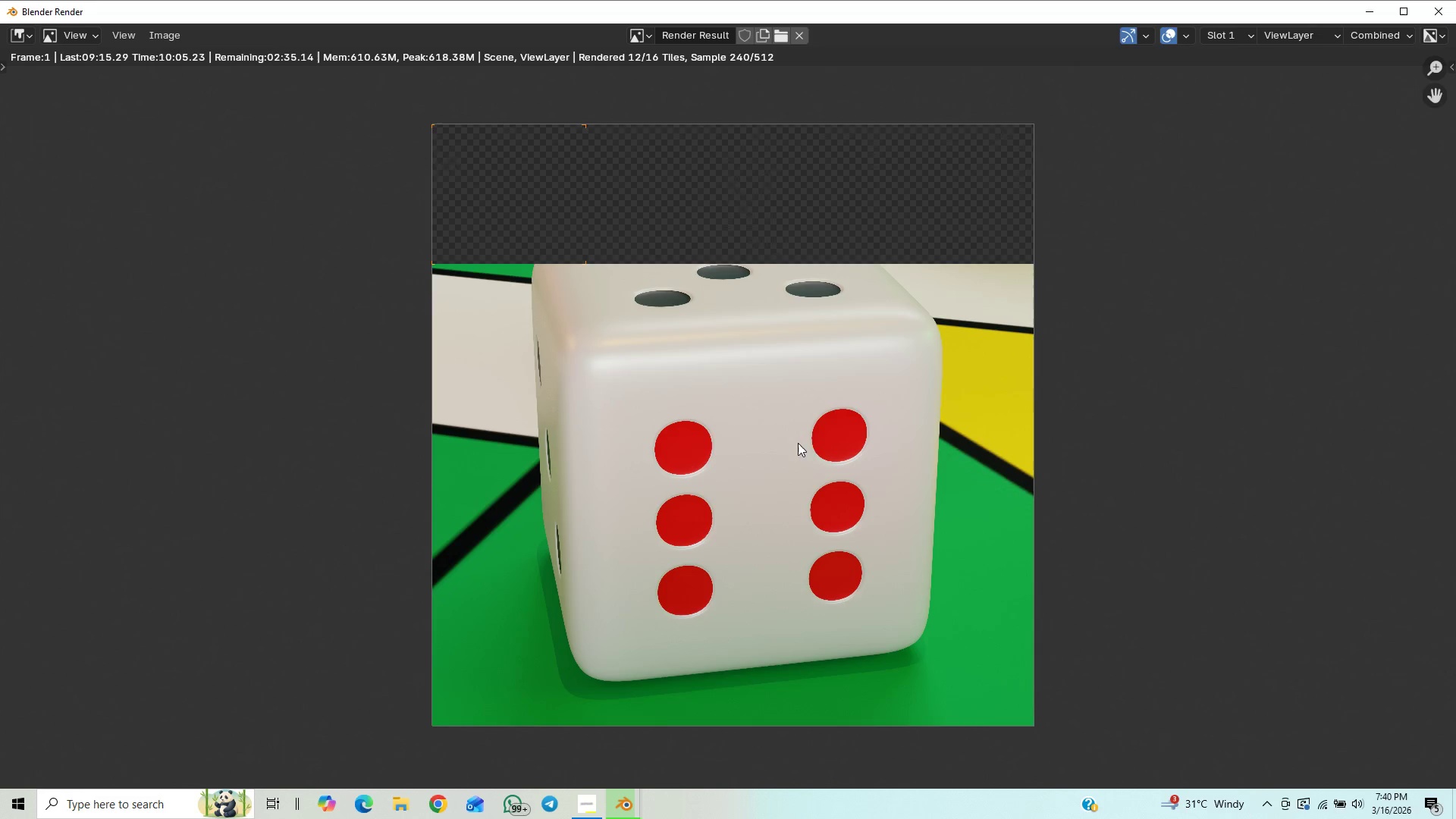 
scroll: coordinate [801, 485], scroll_direction: down, amount: 1.0
 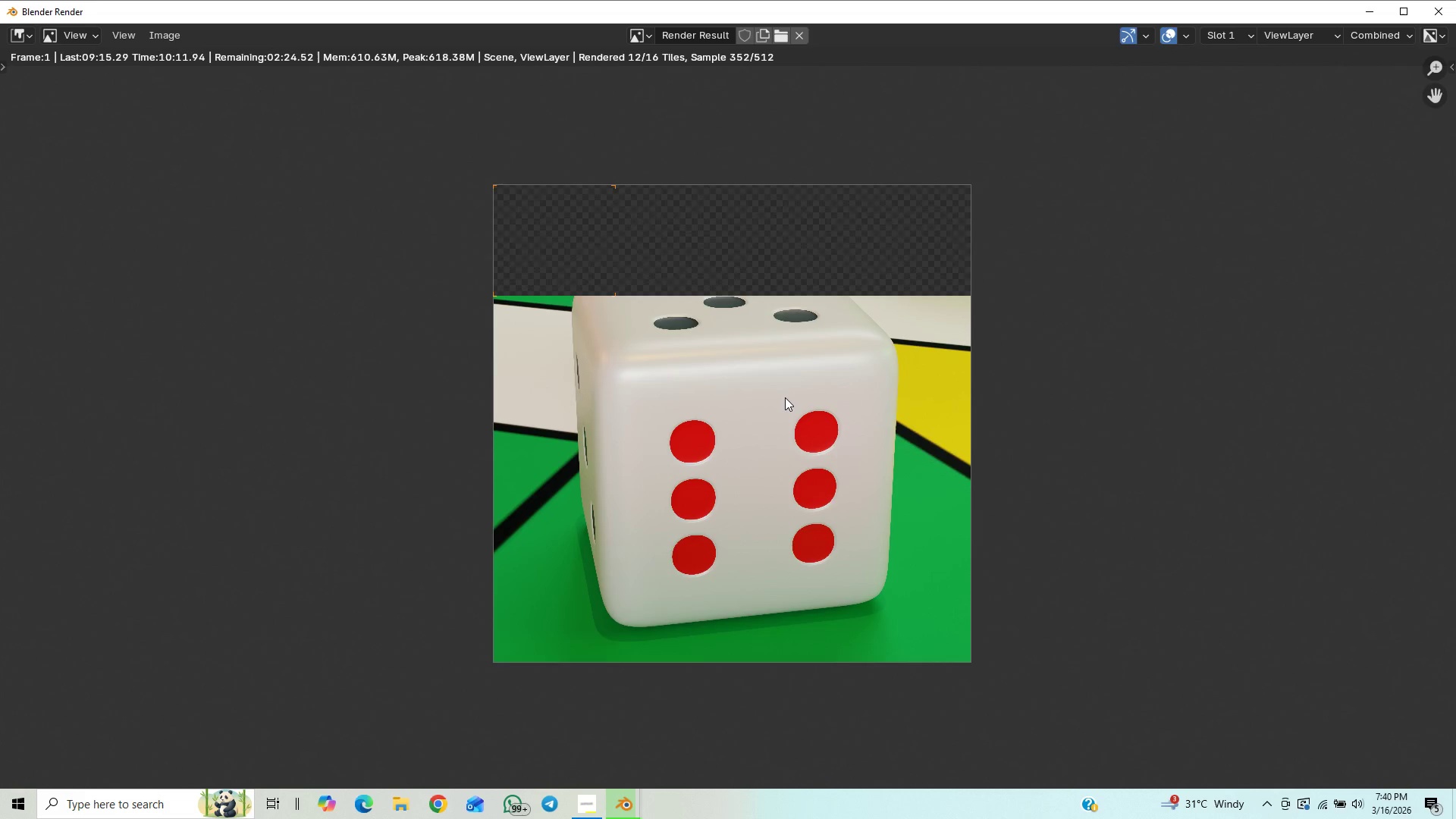 
scroll: coordinate [777, 406], scroll_direction: up, amount: 4.0
 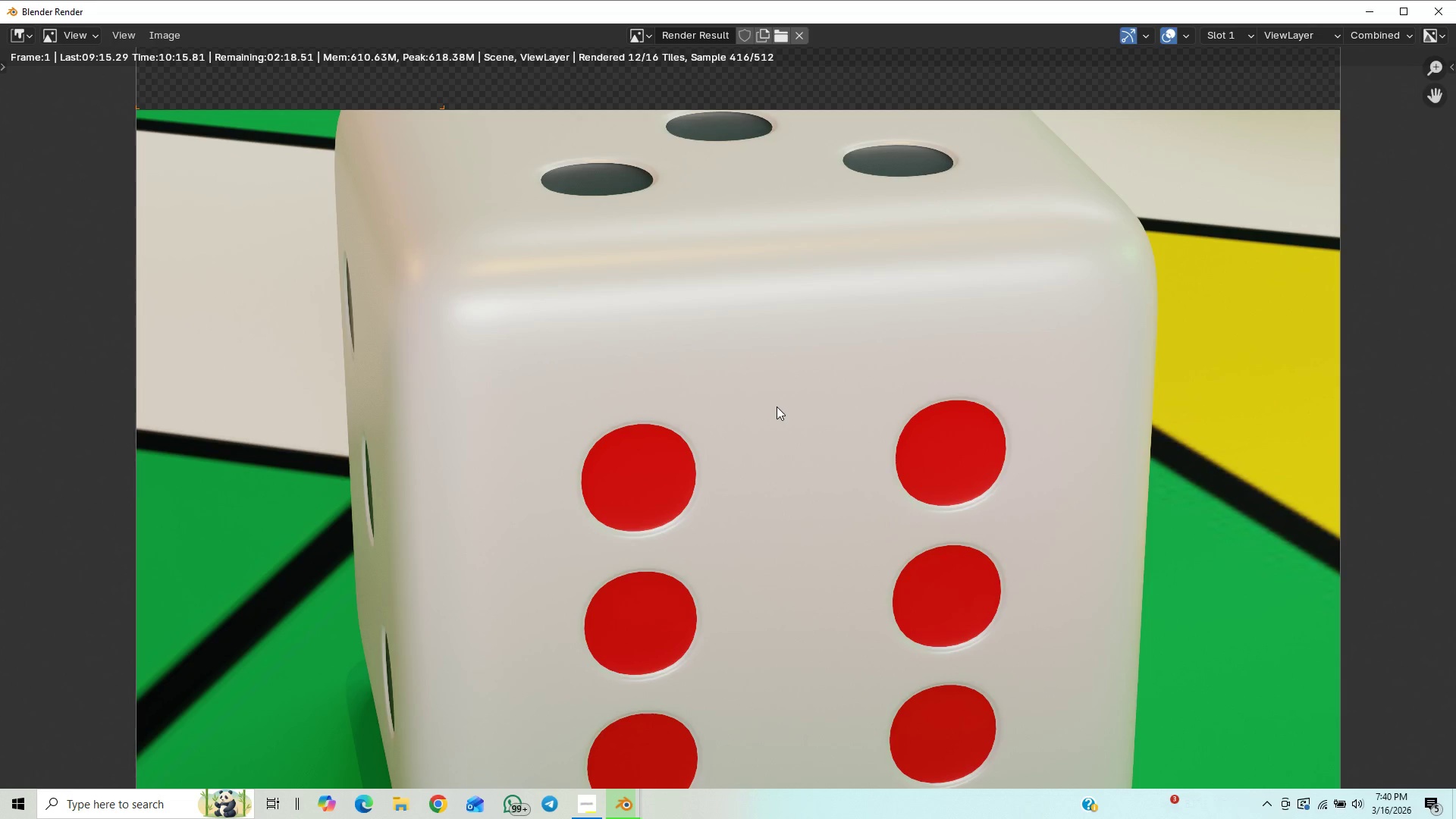 
scroll: coordinate [777, 406], scroll_direction: down, amount: 5.0
 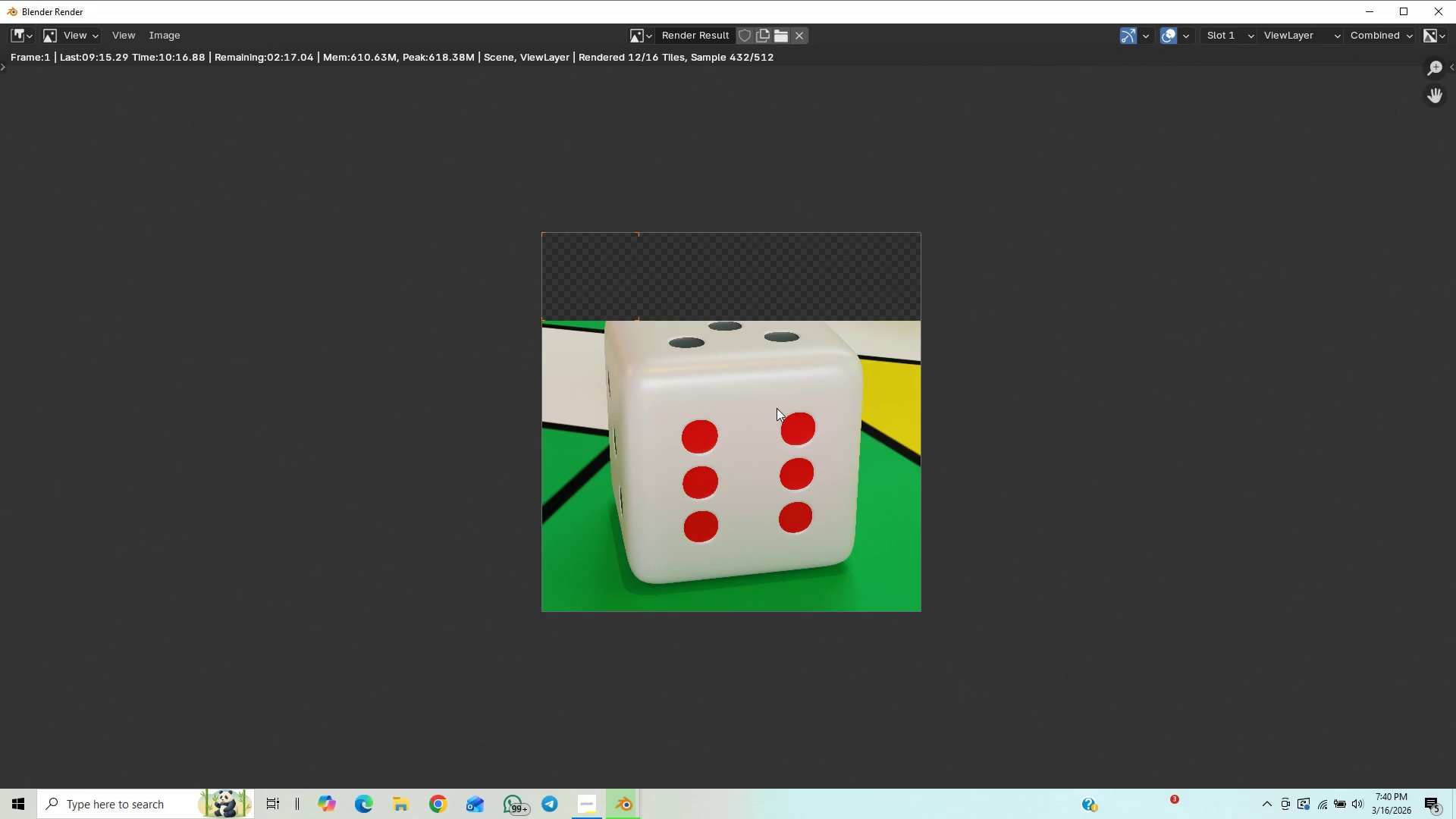 
scroll: coordinate [777, 408], scroll_direction: up, amount: 5.0
 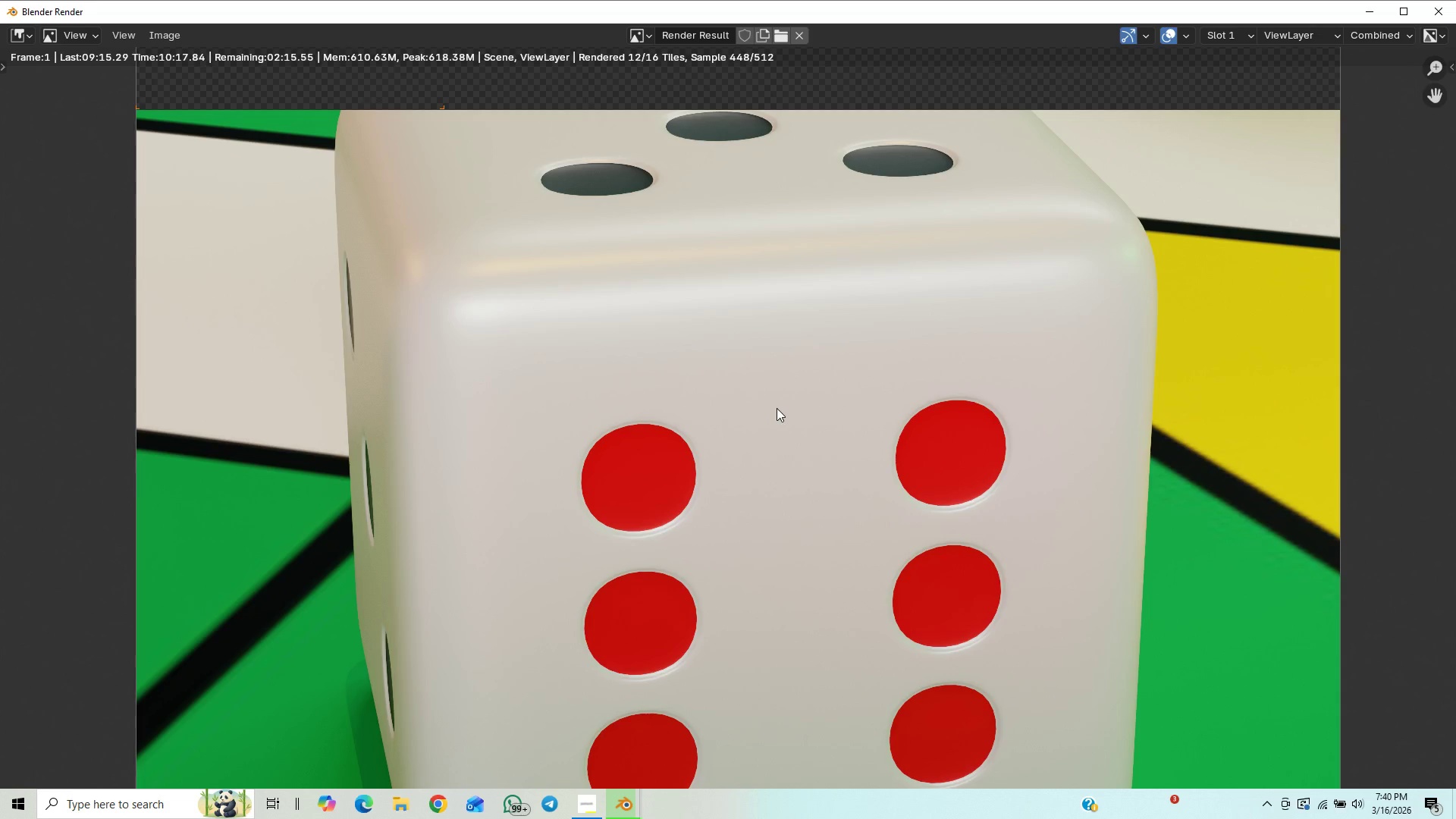 
scroll: coordinate [777, 408], scroll_direction: down, amount: 5.0
 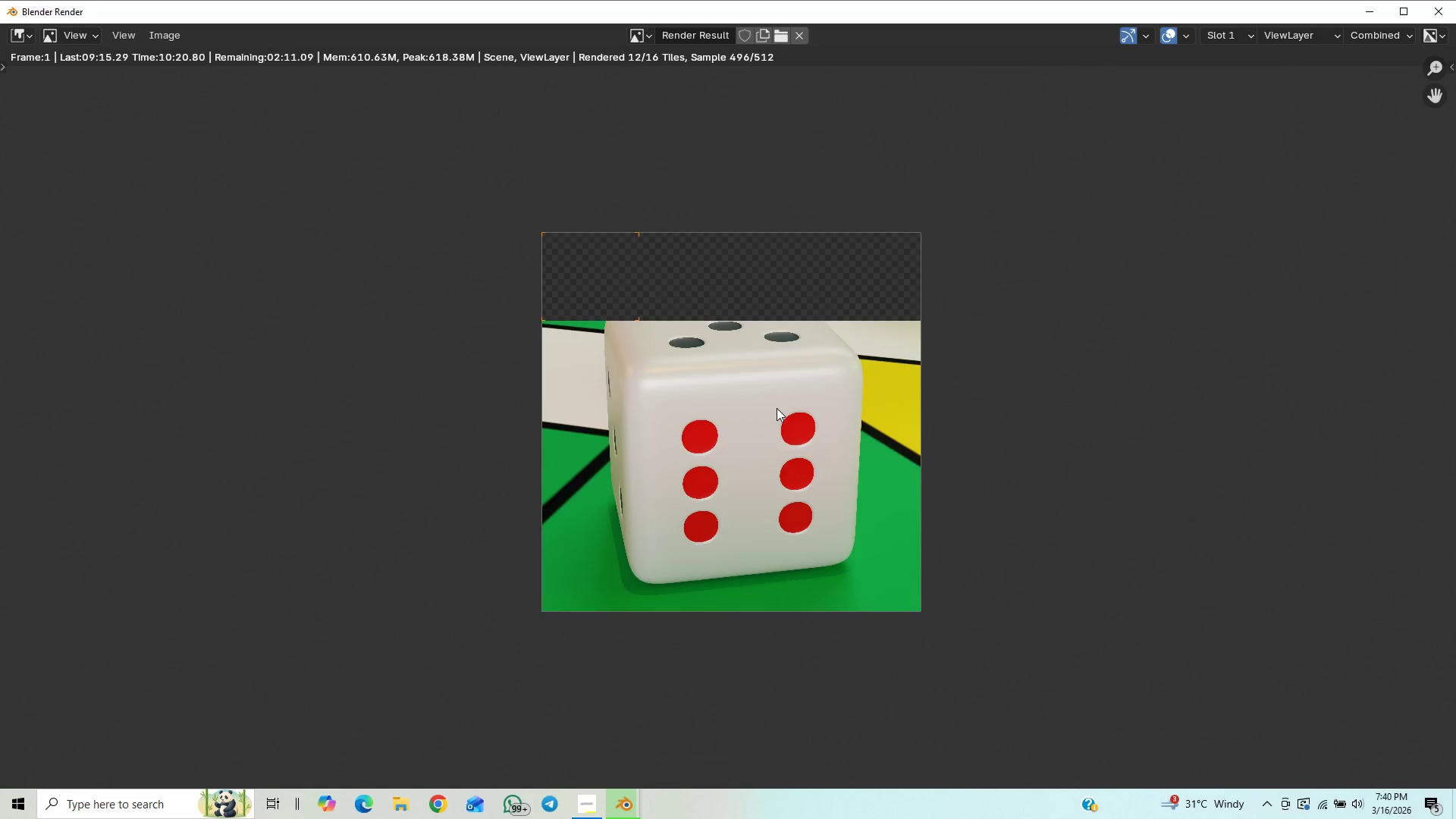 
scroll: coordinate [777, 408], scroll_direction: up, amount: 2.0
 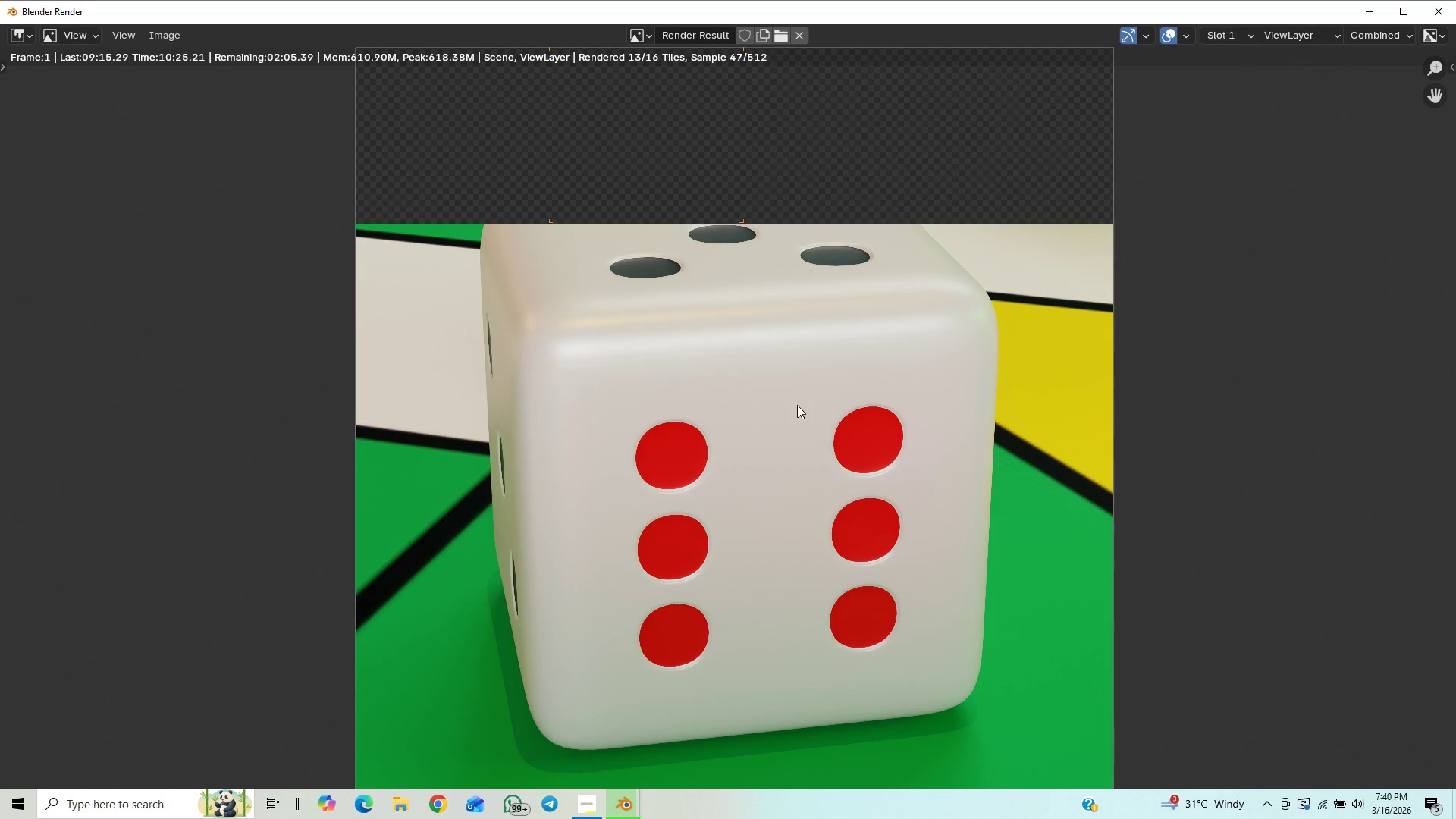 
wait(9.36)
 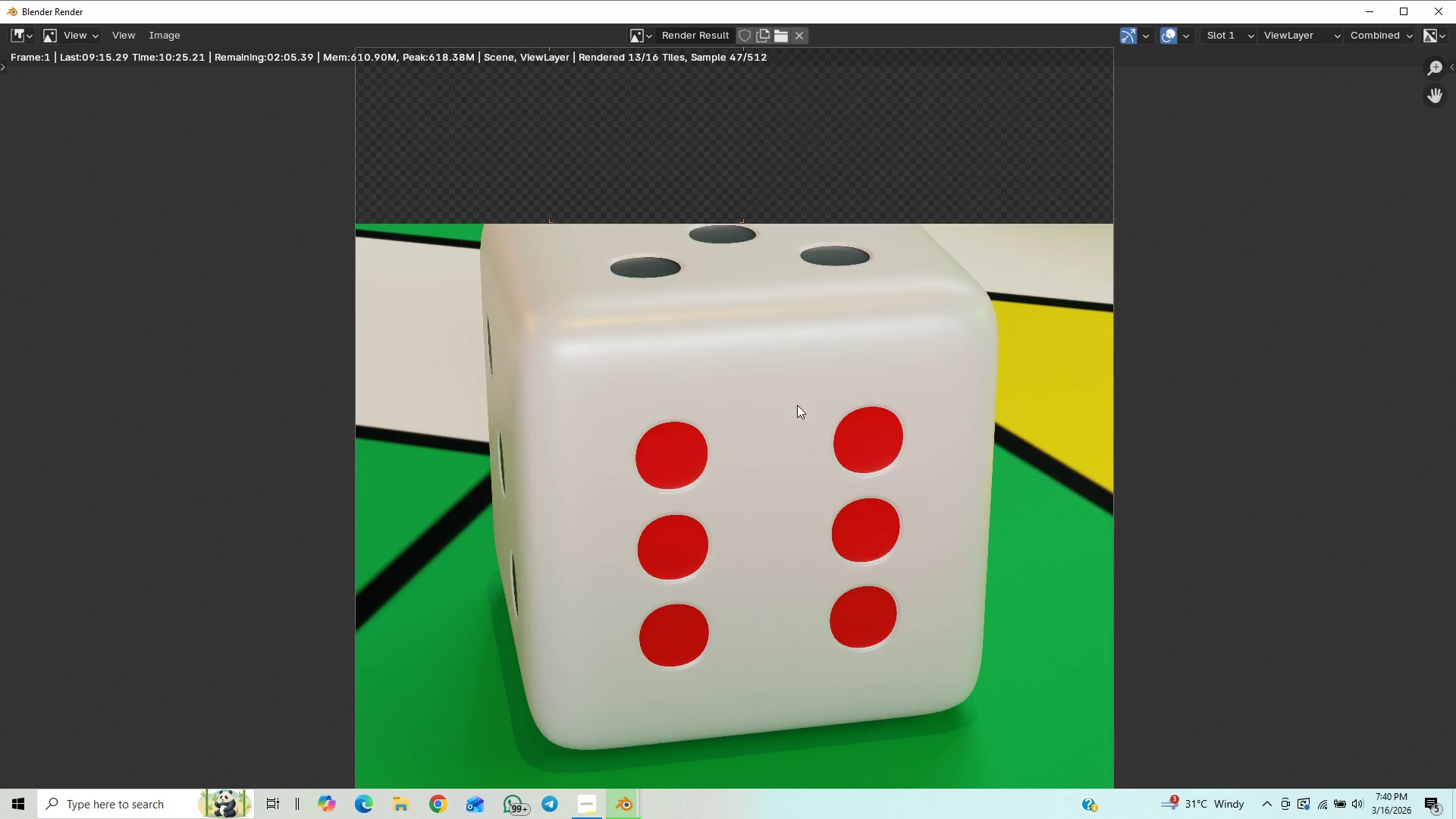 
scroll: coordinate [822, 419], scroll_direction: down, amount: 2.0
 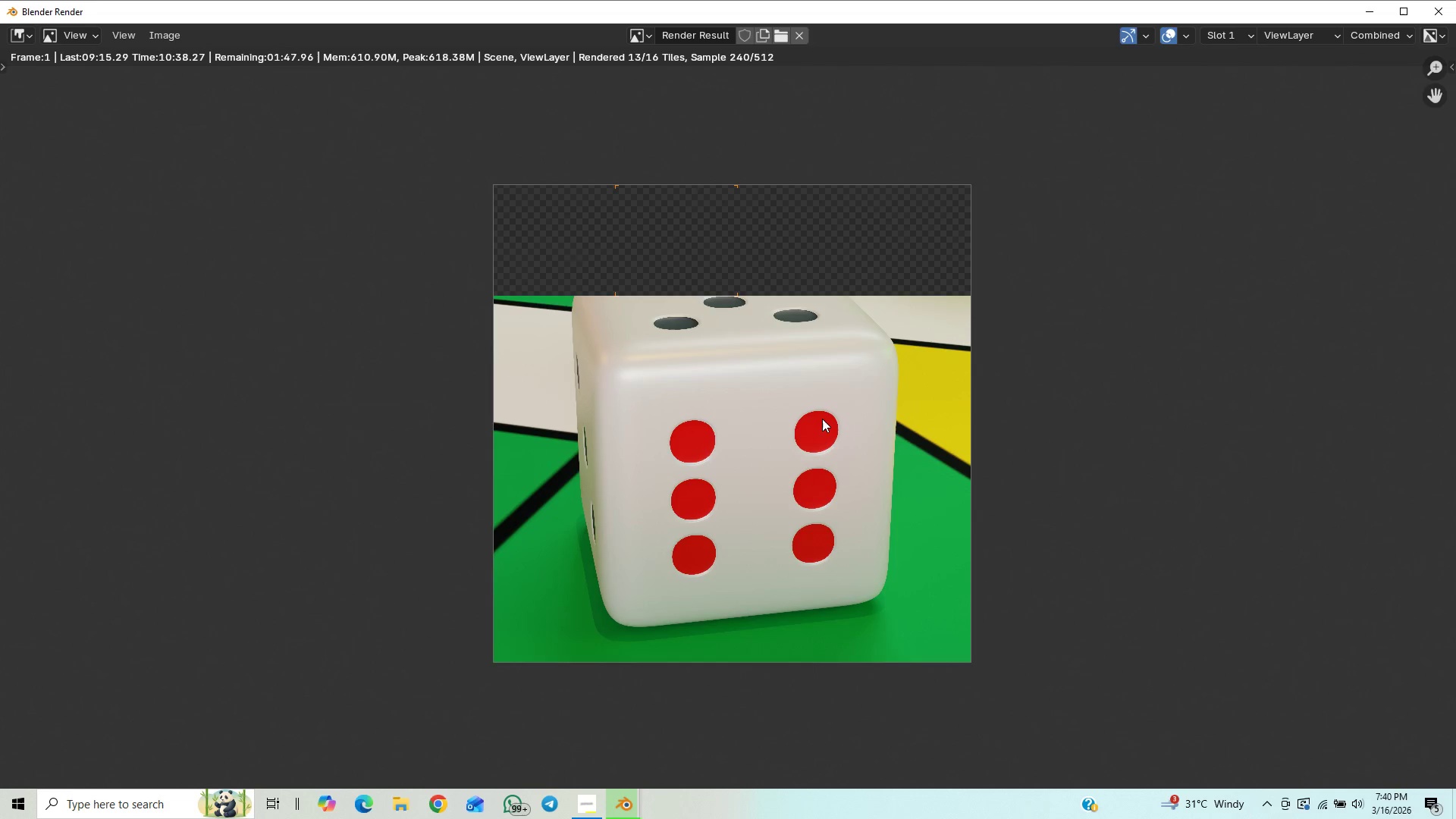 
key(Control+S)
 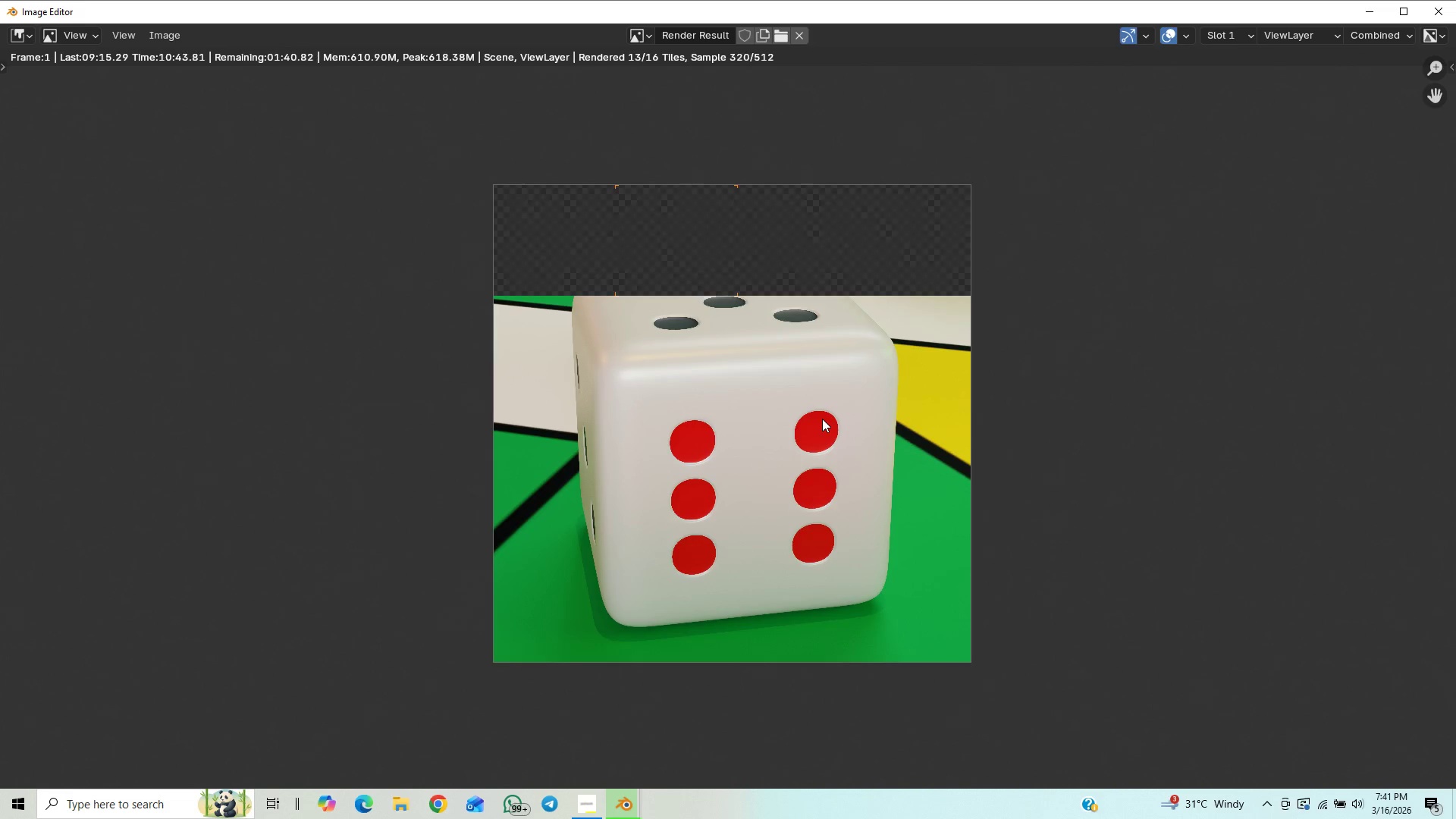 
wait(8.48)
 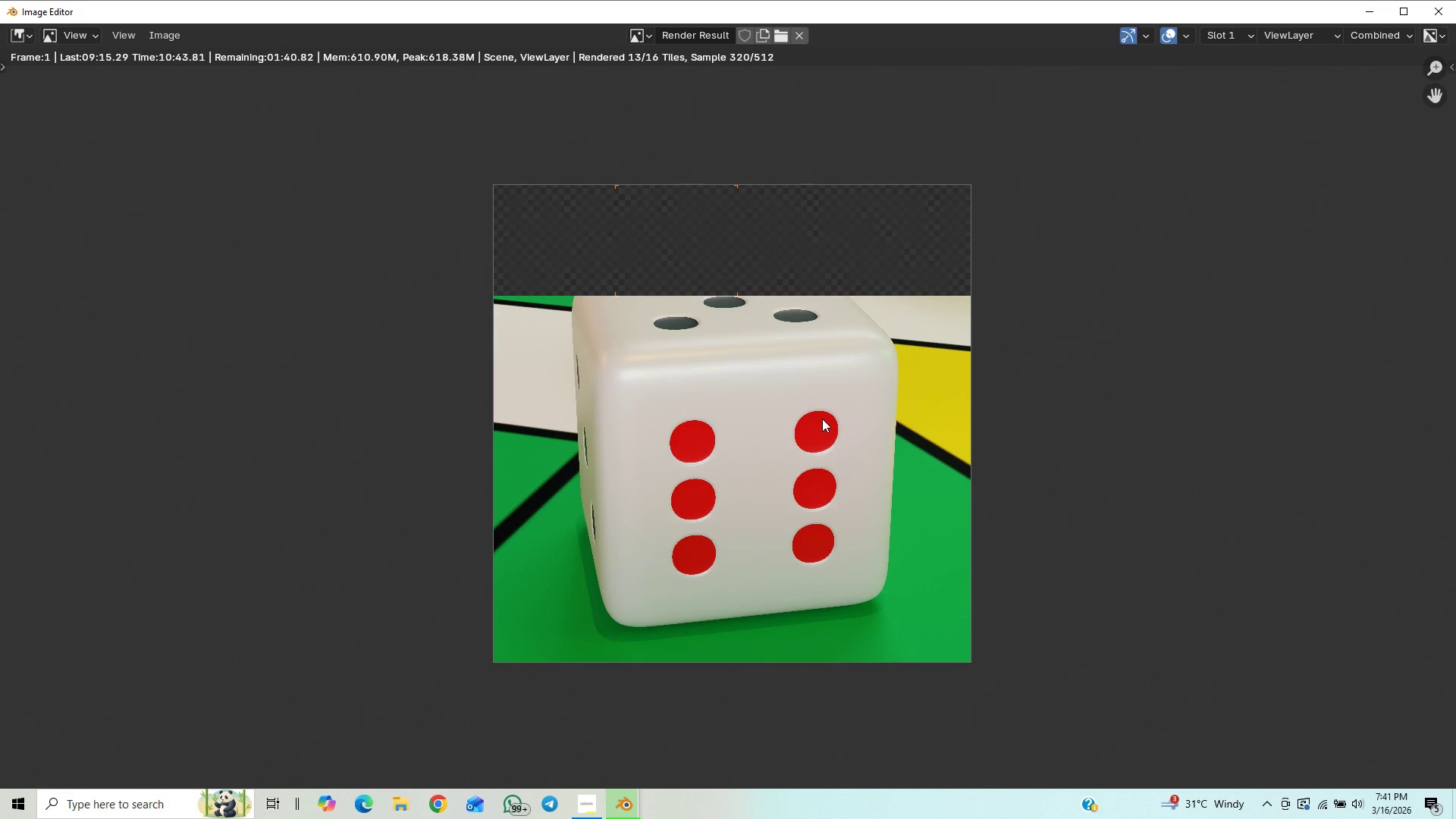 
scroll: coordinate [778, 352], scroll_direction: down, amount: 5.0
 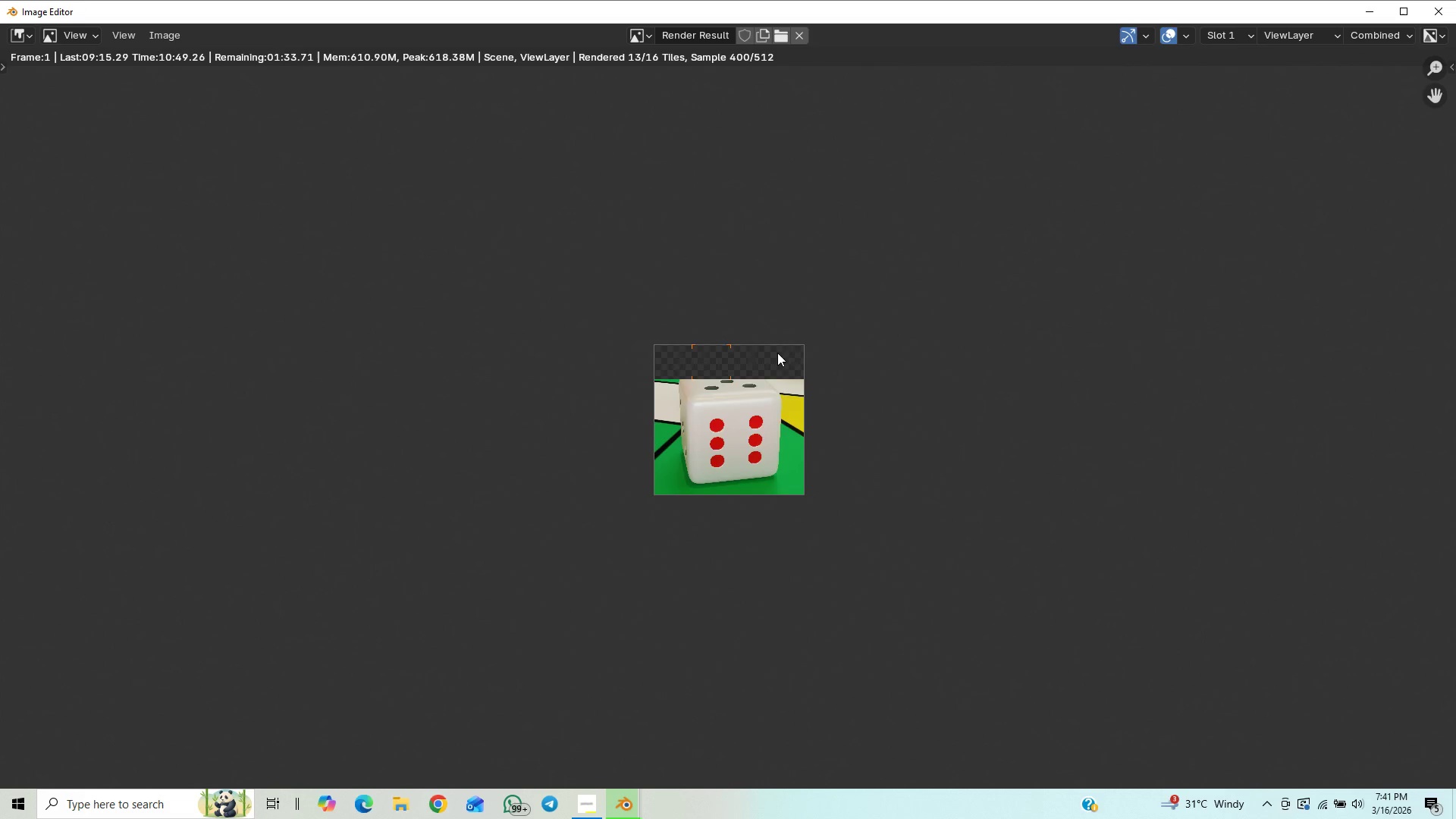 
scroll: coordinate [780, 391], scroll_direction: up, amount: 7.0
 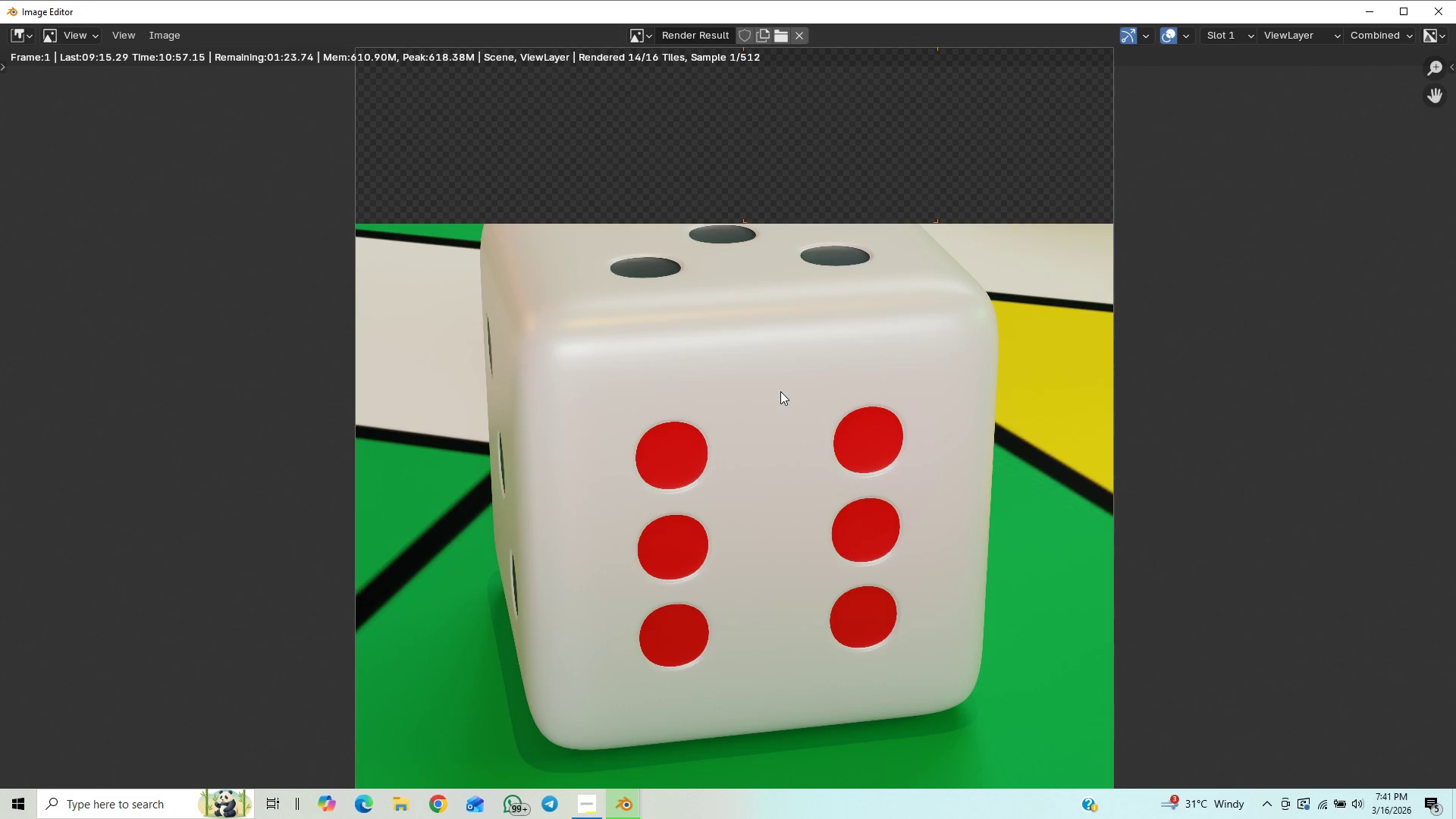 
scroll: coordinate [780, 391], scroll_direction: down, amount: 2.0
 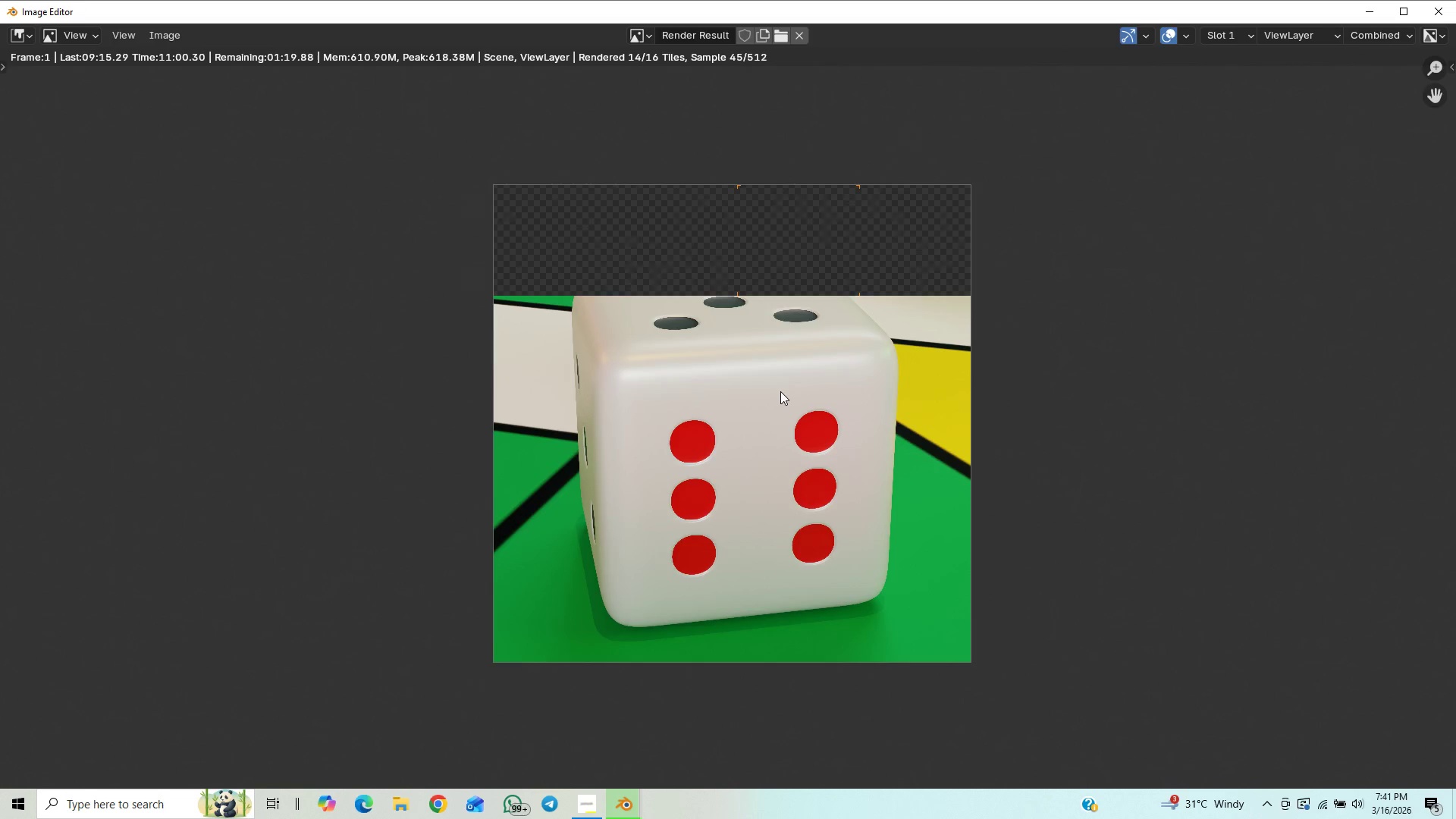 
scroll: coordinate [780, 391], scroll_direction: up, amount: 1.0
 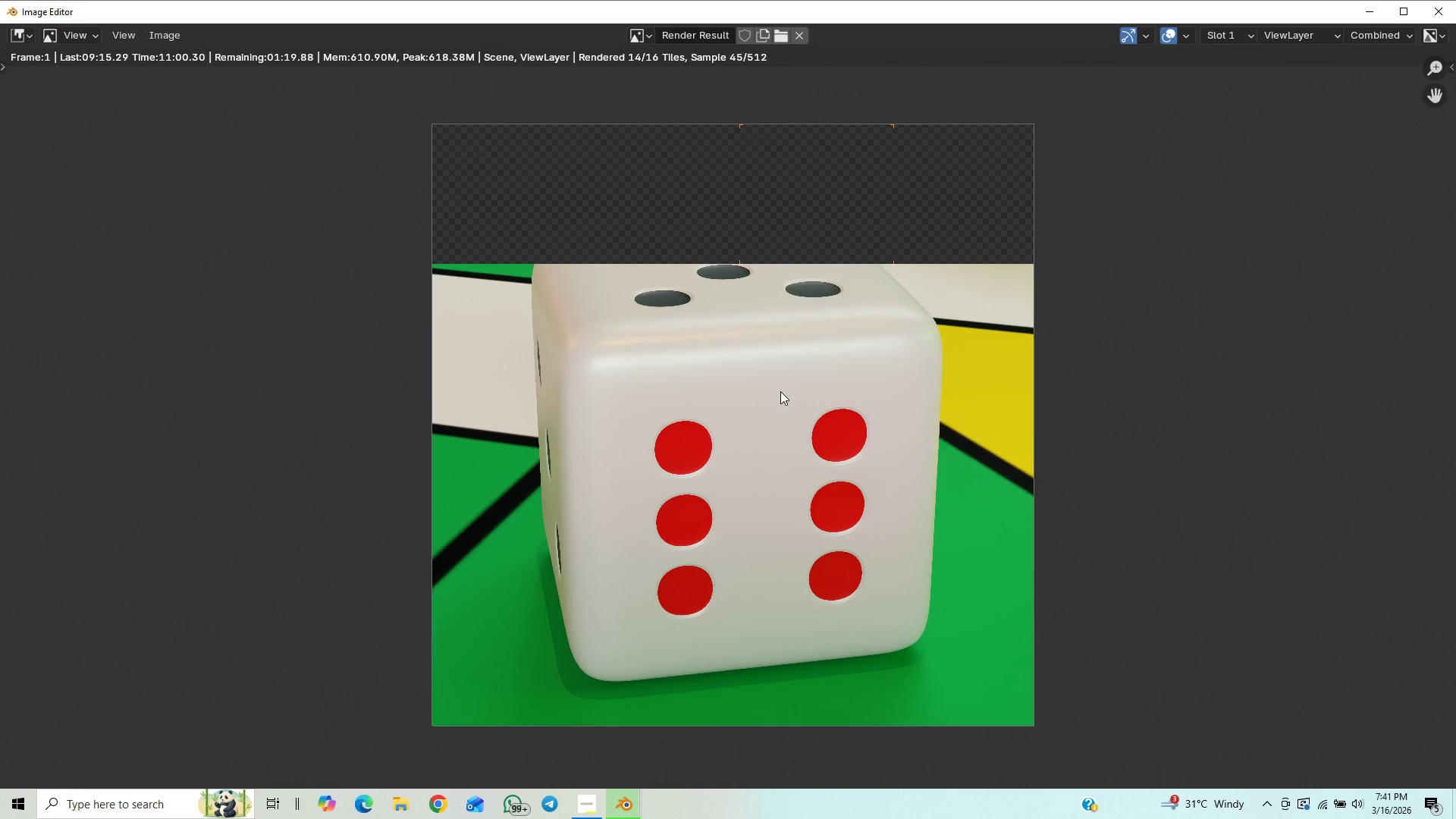 
scroll: coordinate [780, 391], scroll_direction: down, amount: 1.0
 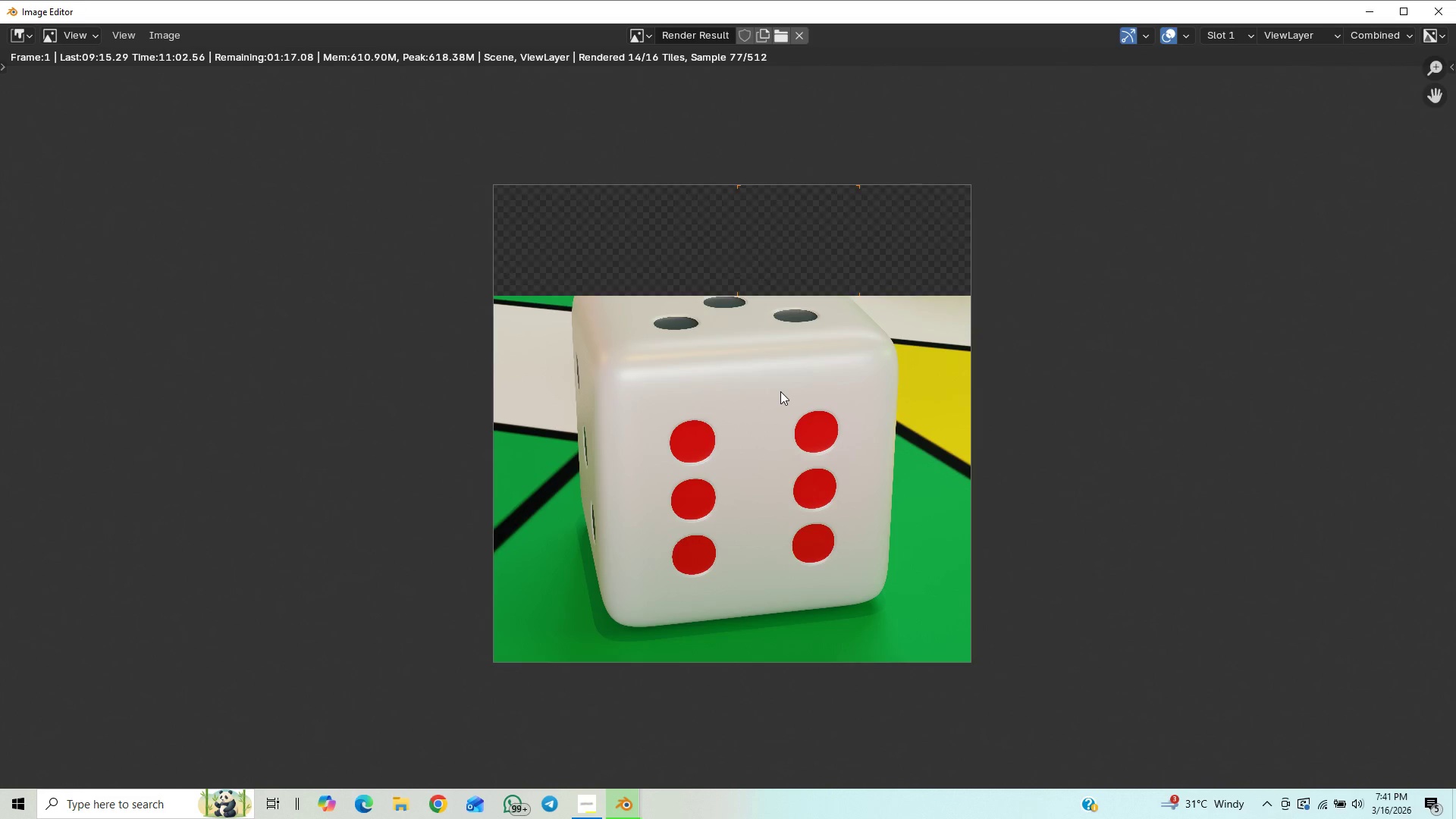 
scroll: coordinate [780, 353], scroll_direction: up, amount: 2.0
 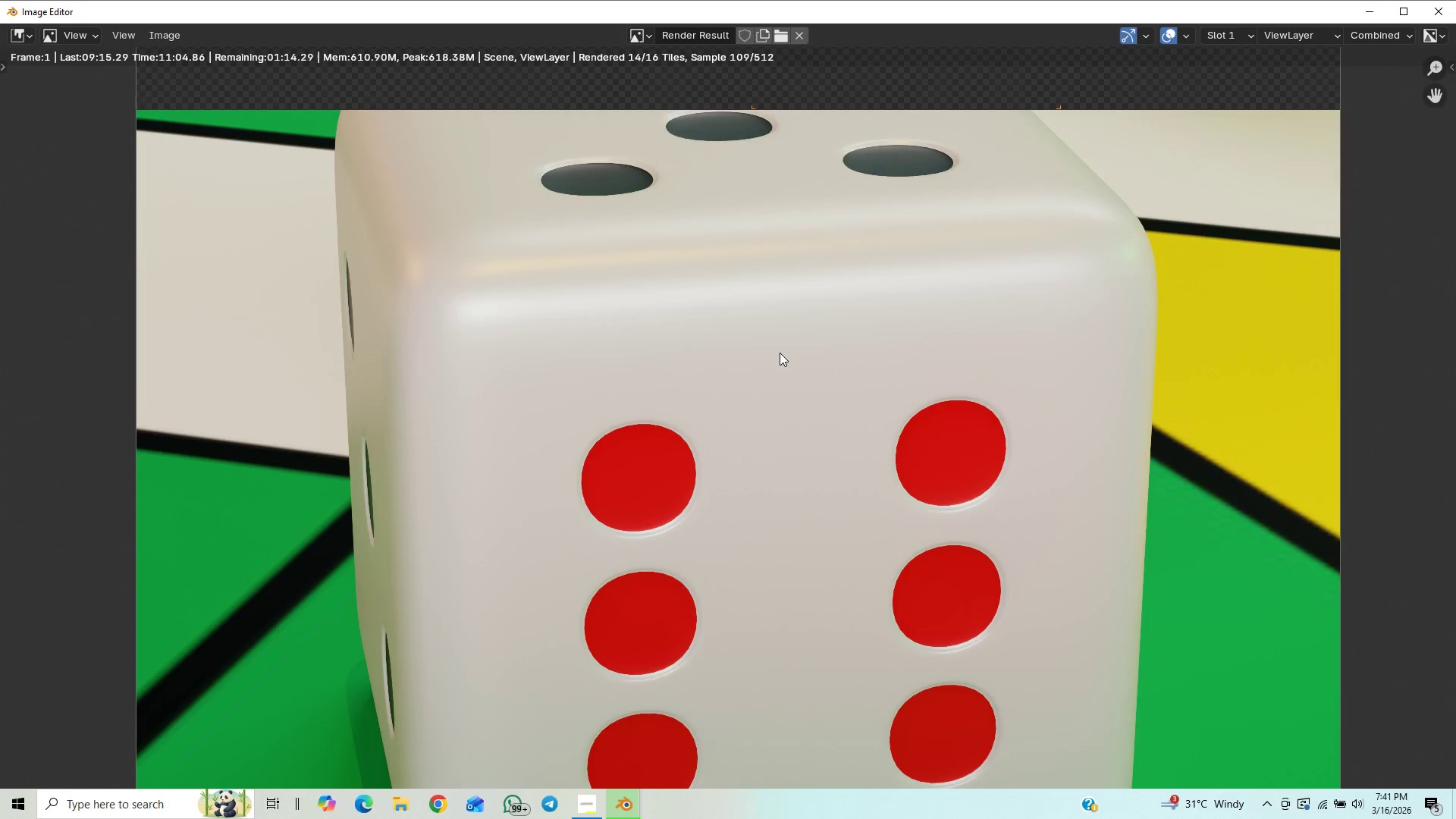 
scroll: coordinate [780, 353], scroll_direction: down, amount: 5.0
 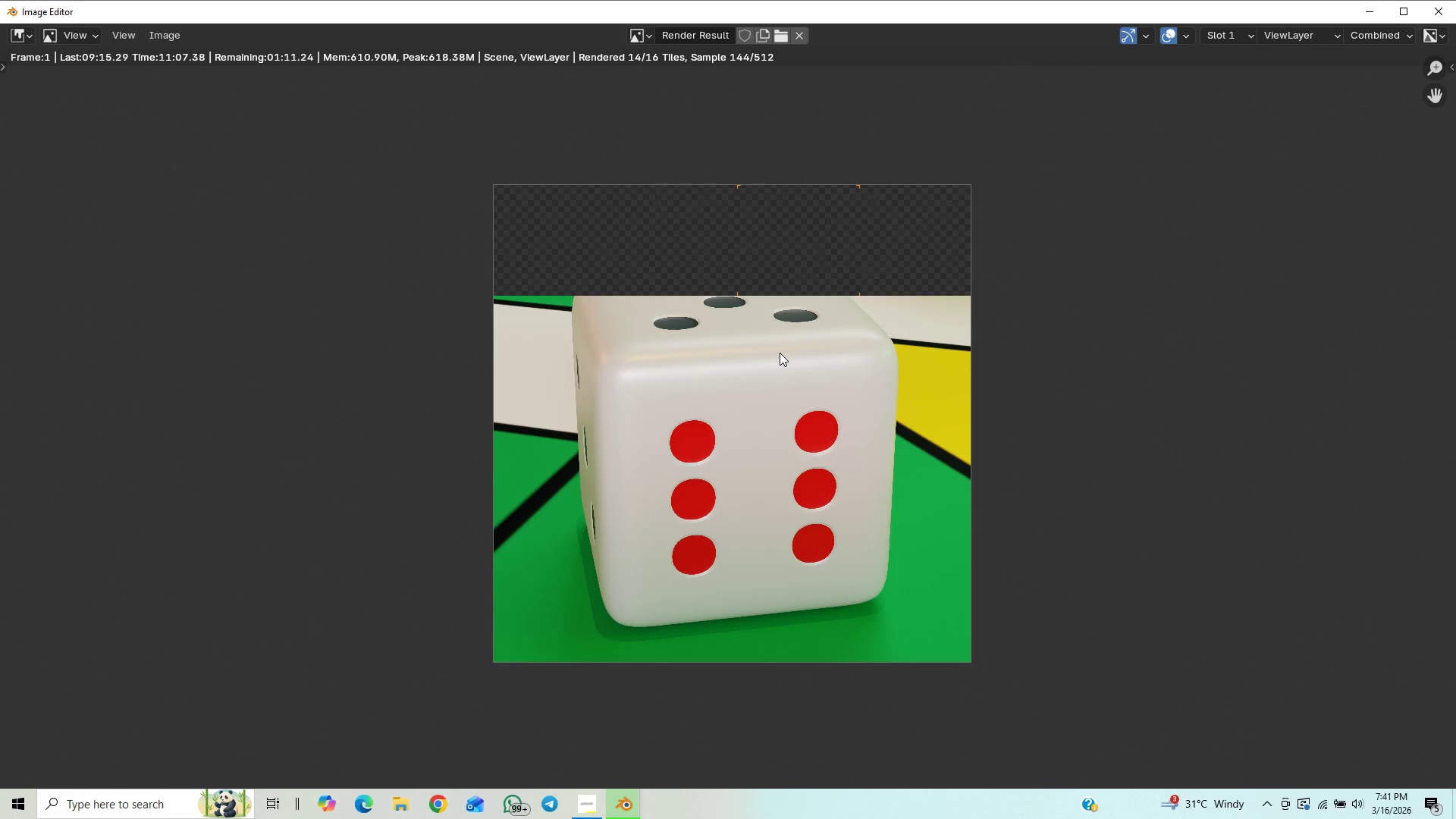 
scroll: coordinate [774, 388], scroll_direction: up, amount: 2.0
 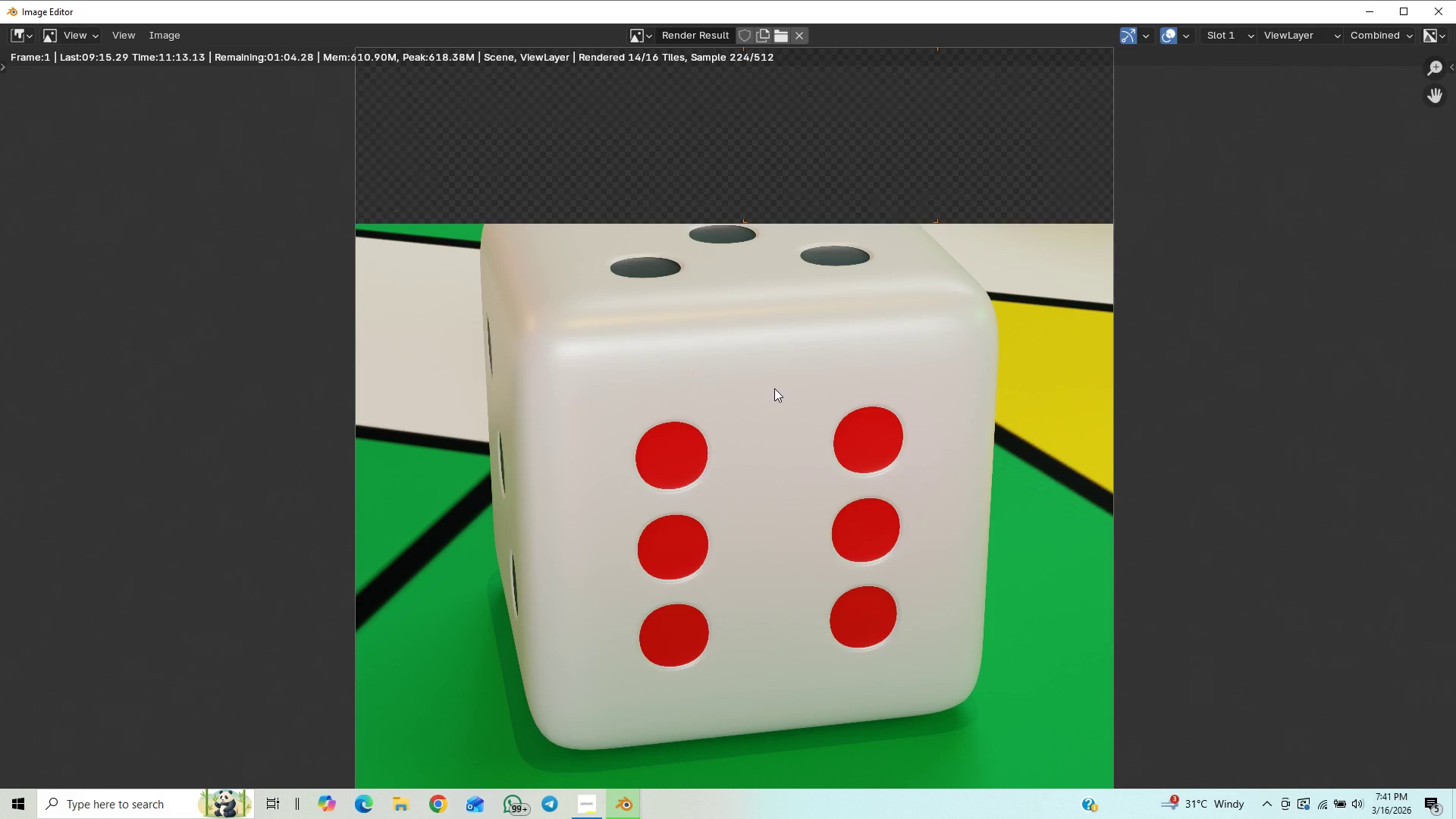 
scroll: coordinate [774, 388], scroll_direction: down, amount: 2.0
 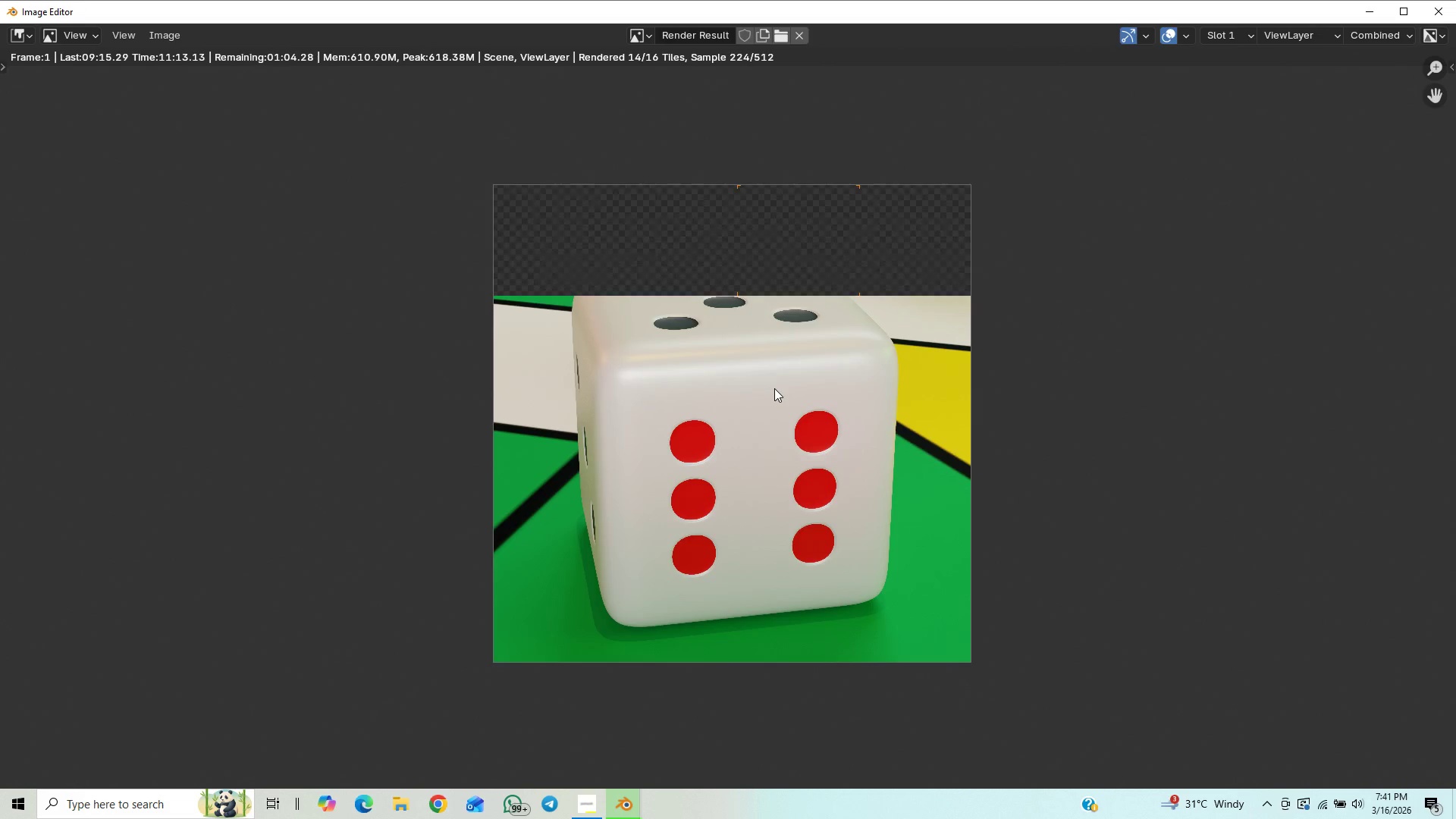 
scroll: coordinate [774, 388], scroll_direction: up, amount: 1.0
 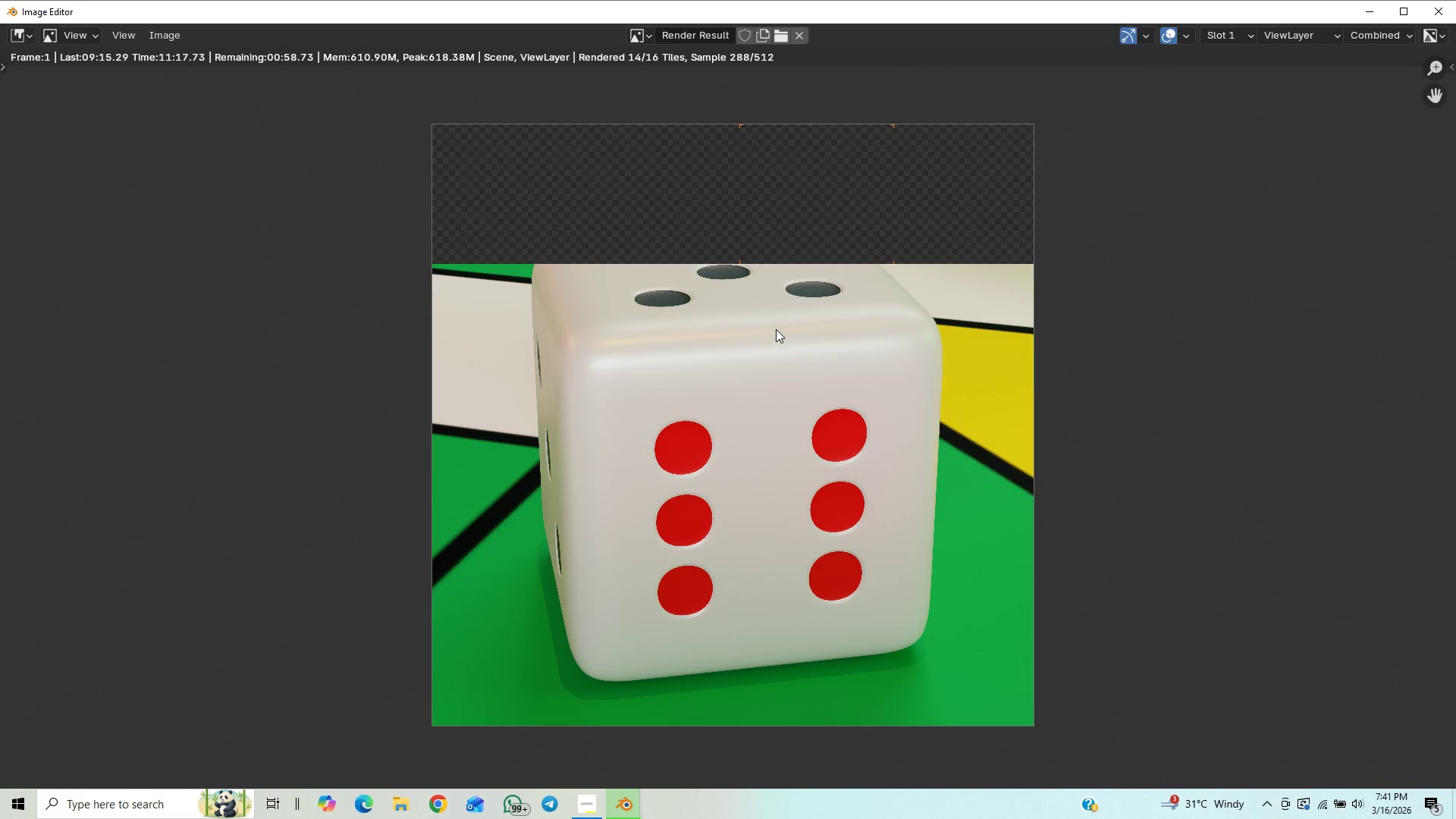 
scroll: coordinate [776, 329], scroll_direction: down, amount: 1.0
 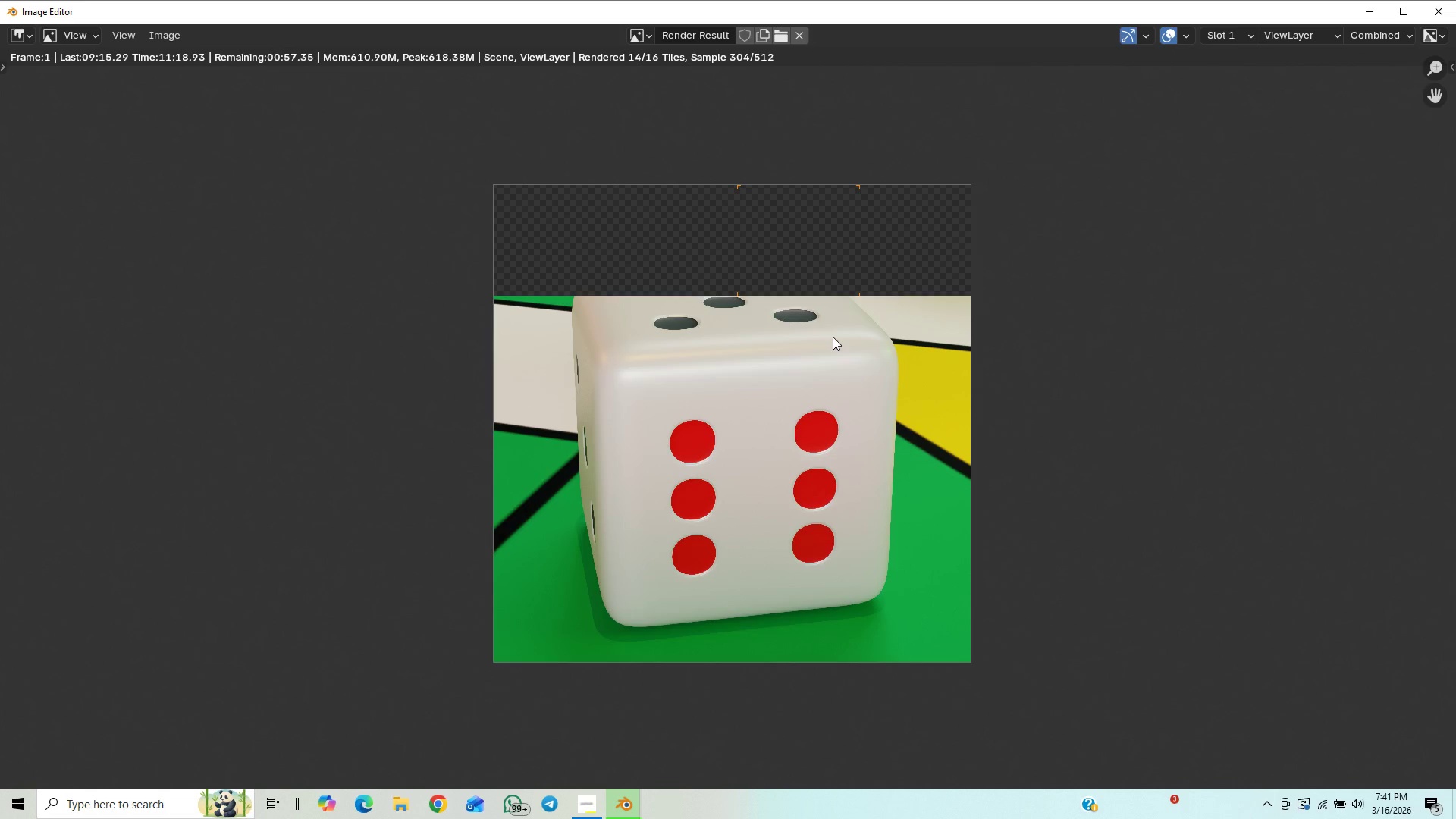 
scroll: coordinate [831, 339], scroll_direction: up, amount: 1.0
 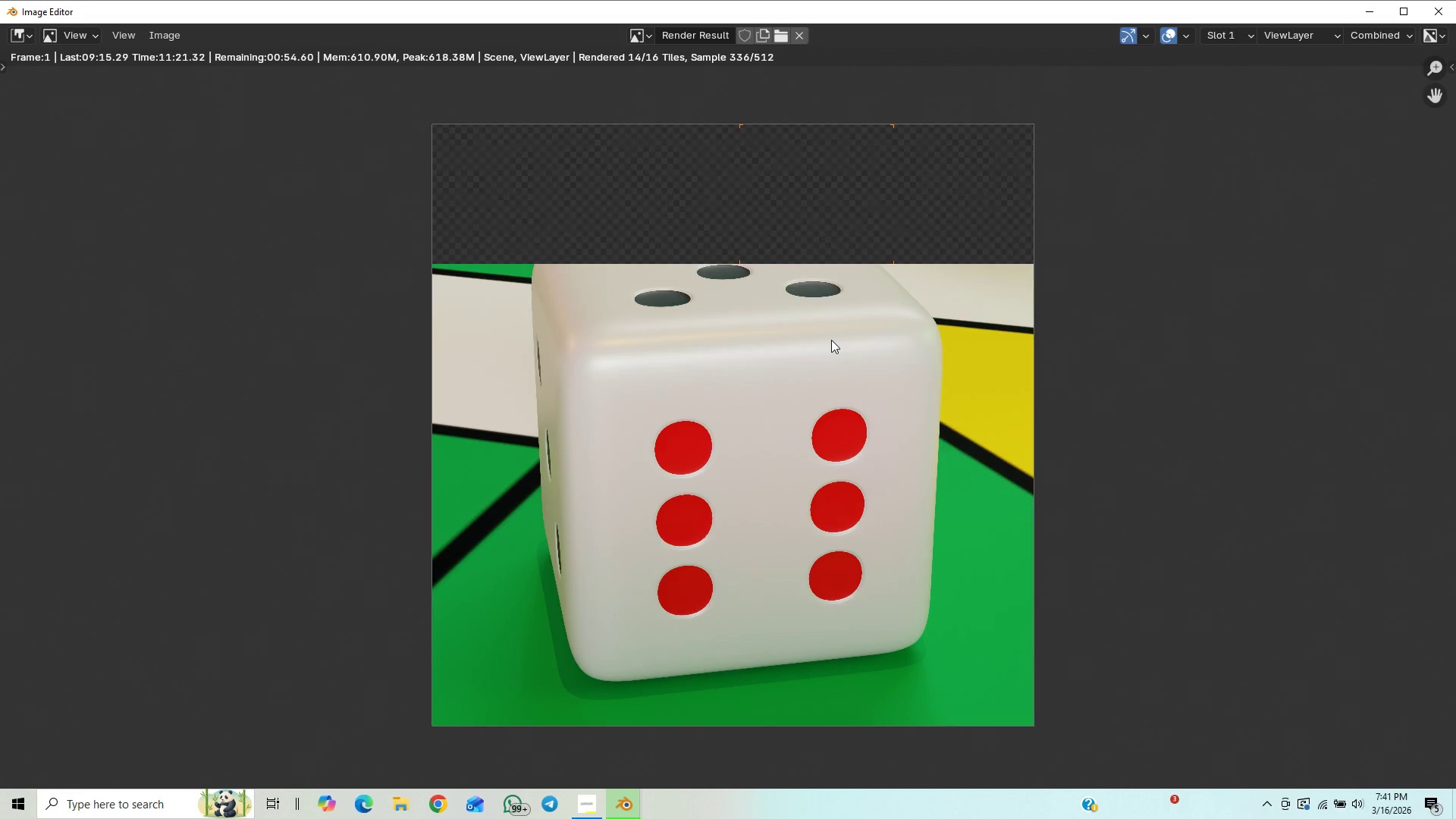 
scroll: coordinate [831, 340], scroll_direction: down, amount: 3.0
 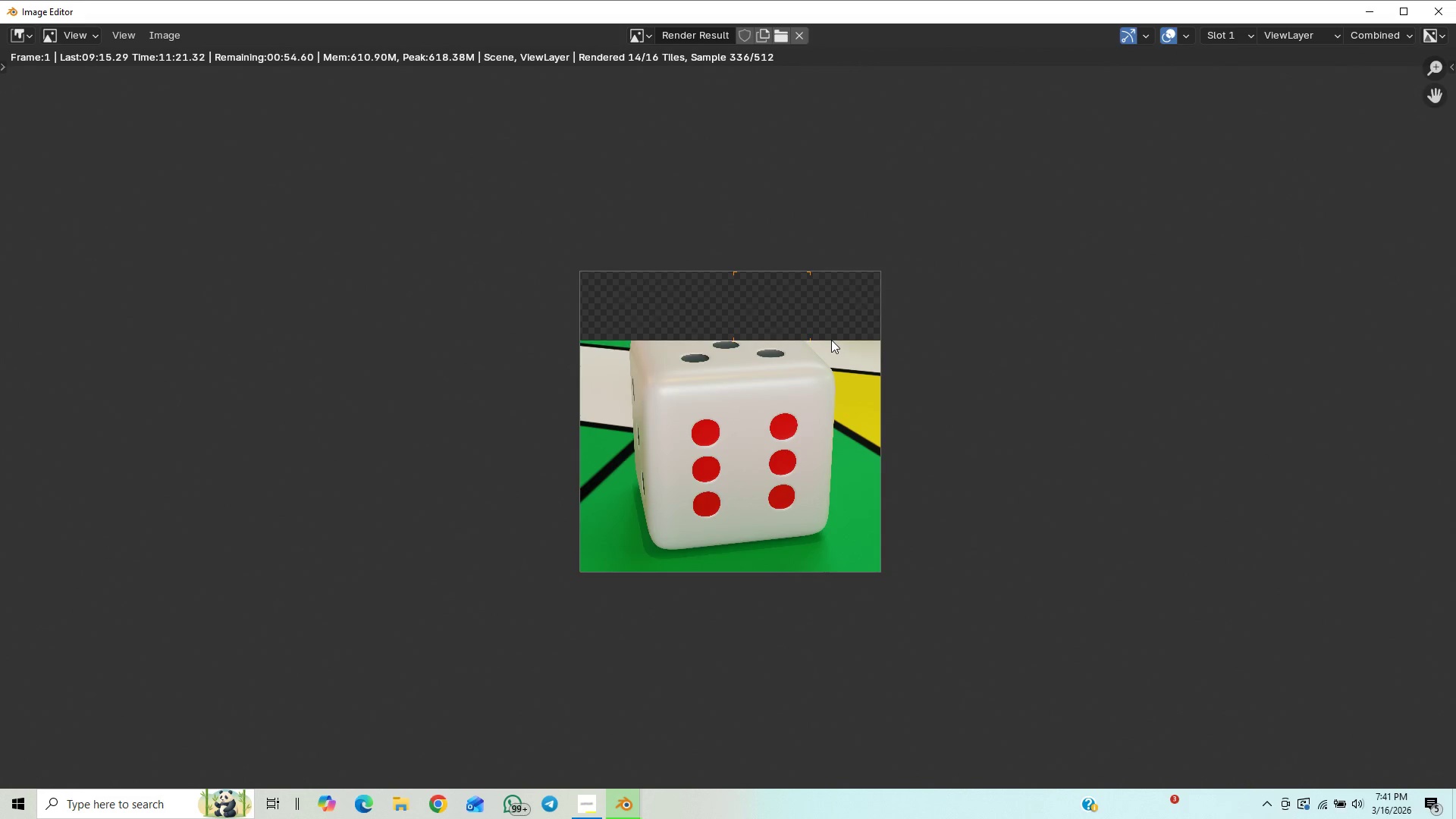 
scroll: coordinate [831, 340], scroll_direction: up, amount: 3.0
 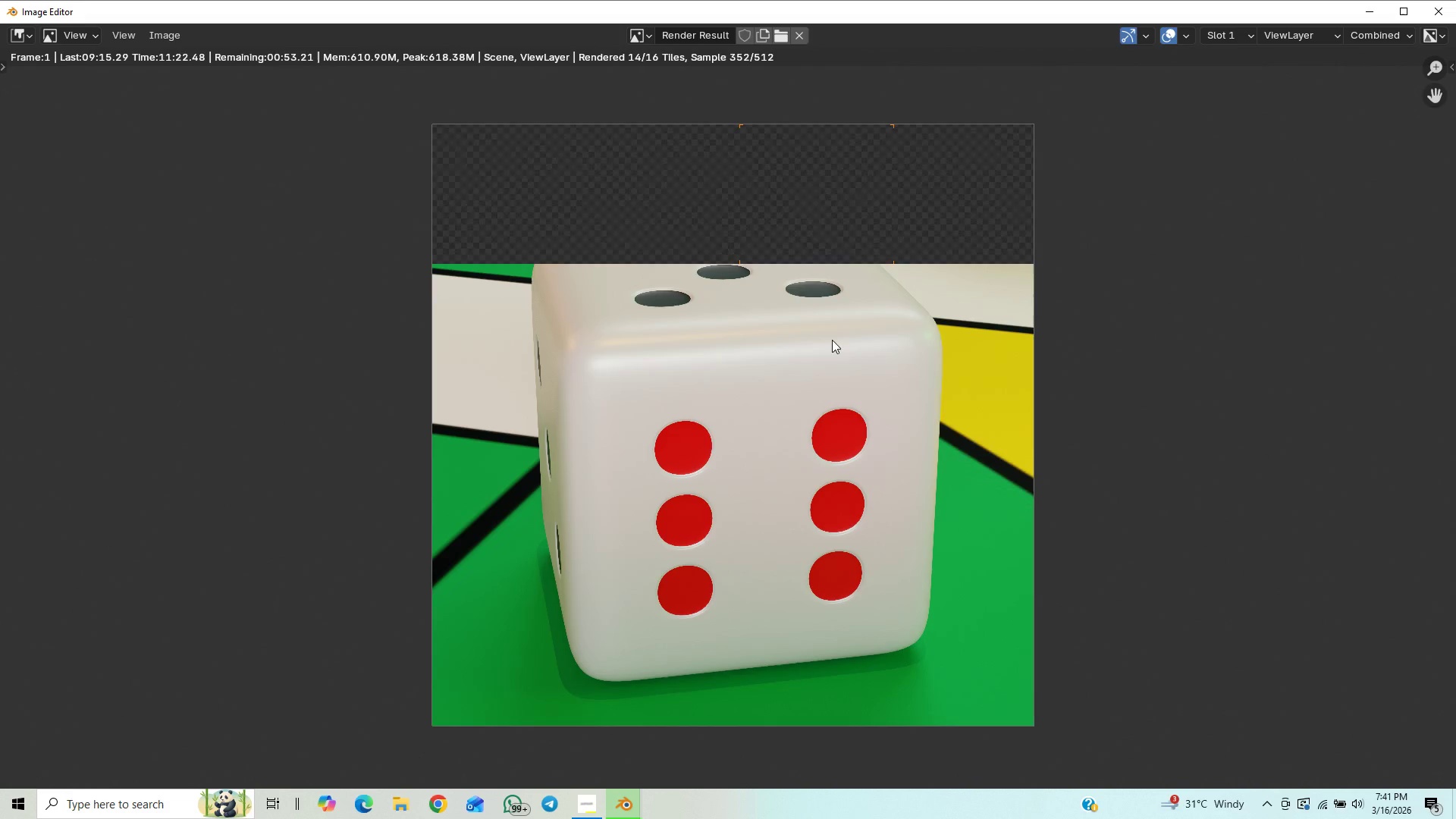 
scroll: coordinate [830, 347], scroll_direction: down, amount: 1.0
 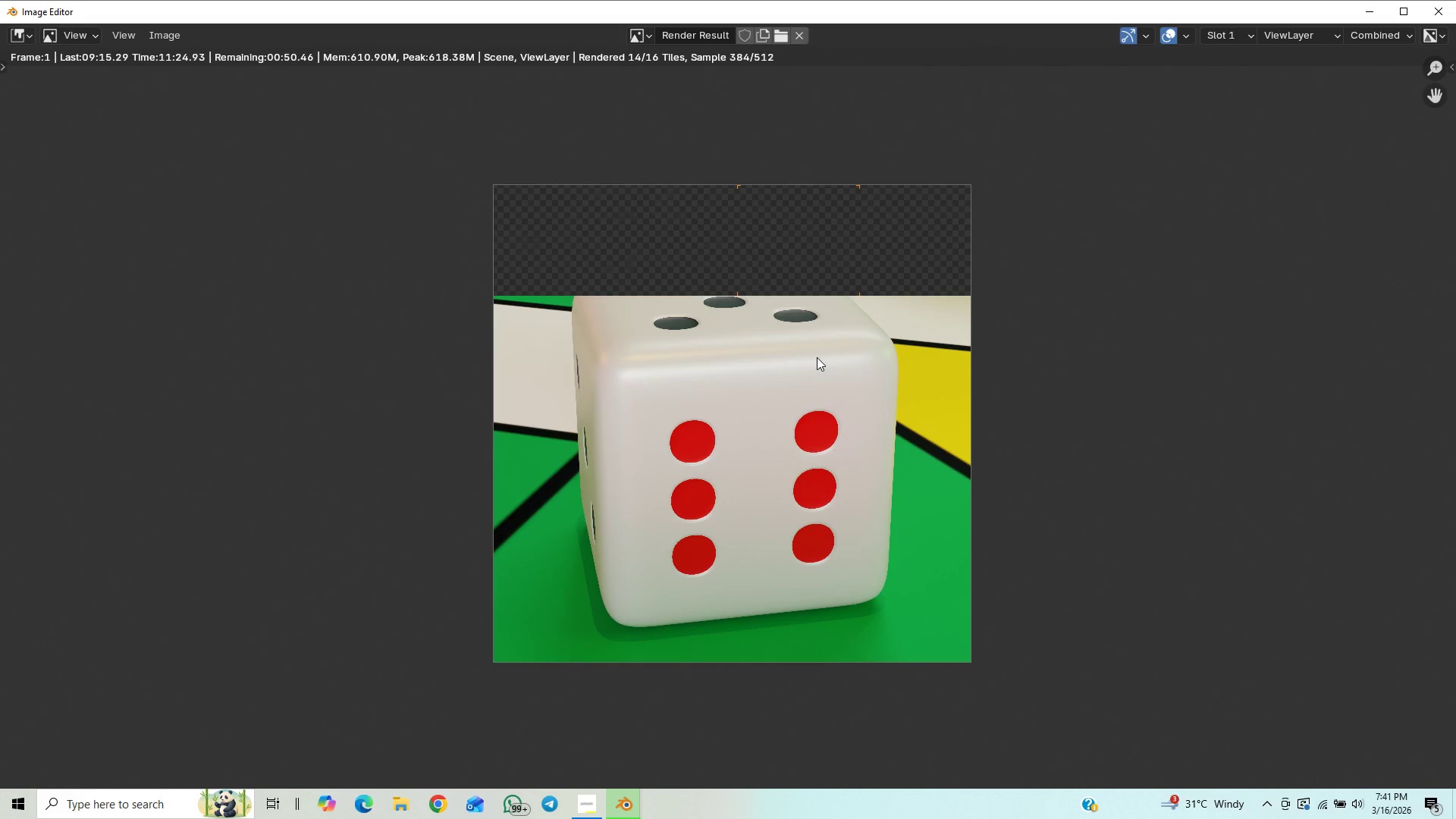 
scroll: coordinate [817, 357], scroll_direction: up, amount: 1.0
 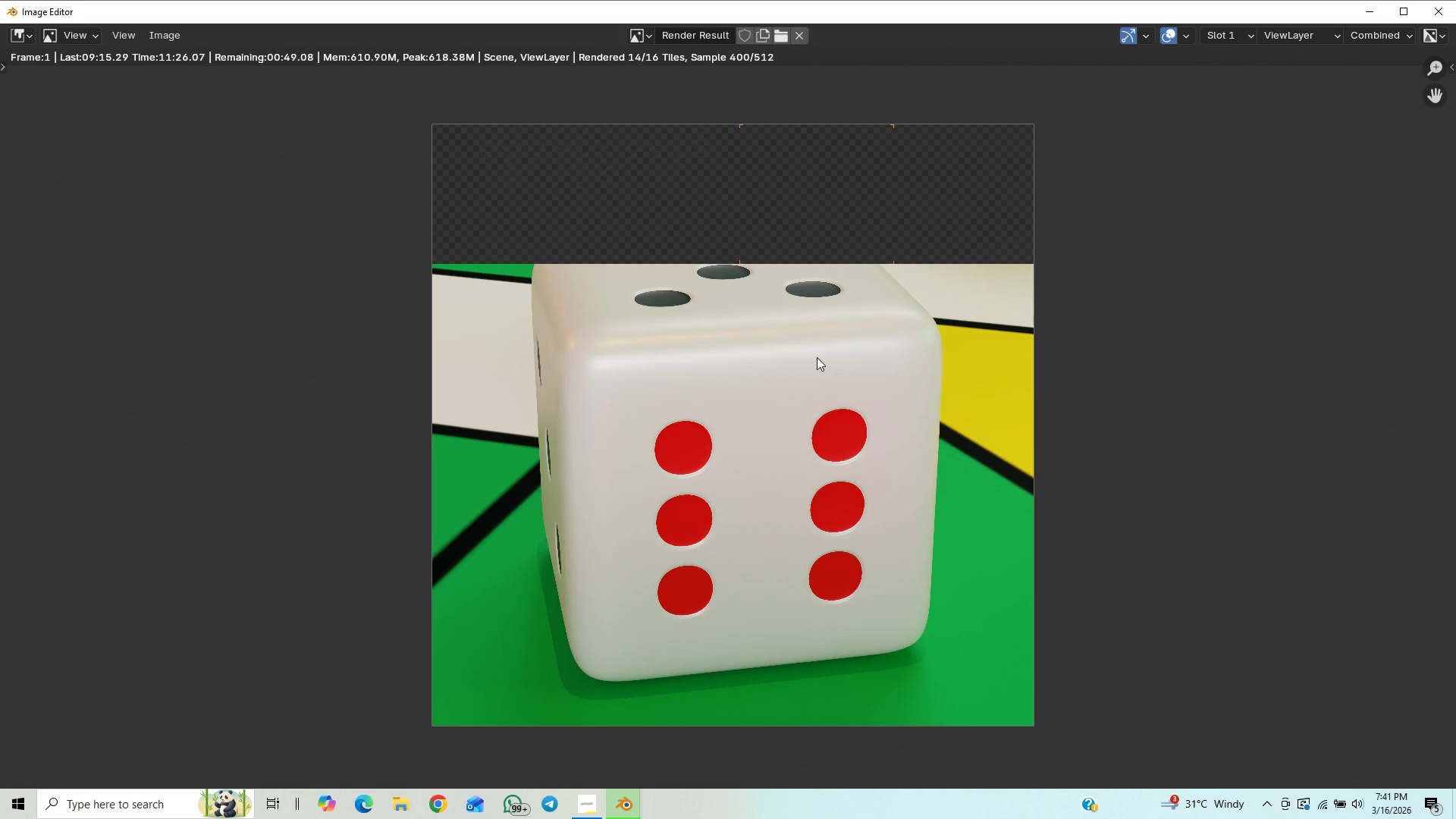 
scroll: coordinate [817, 357], scroll_direction: down, amount: 1.0
 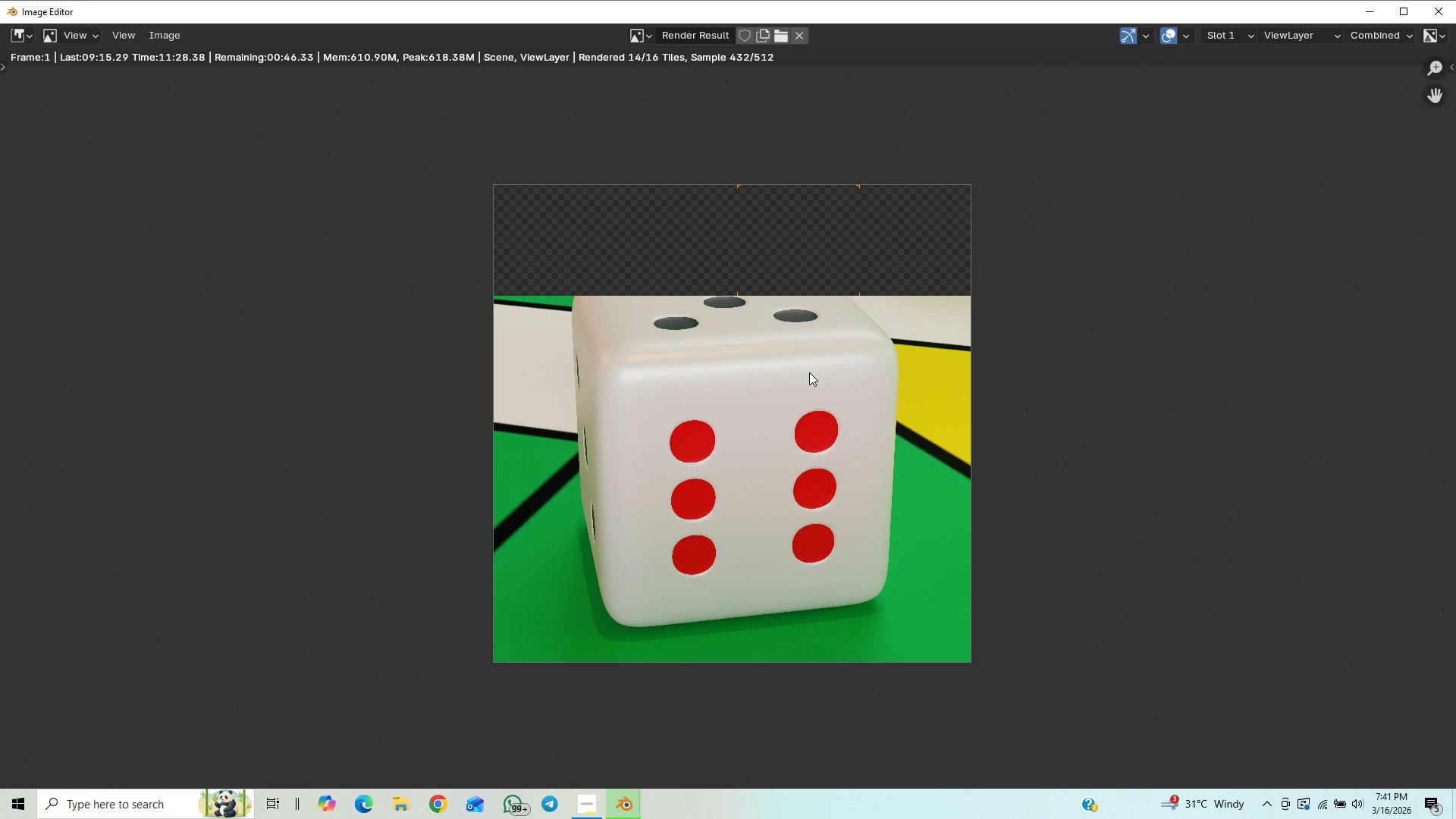 
scroll: coordinate [809, 372], scroll_direction: up, amount: 1.0
 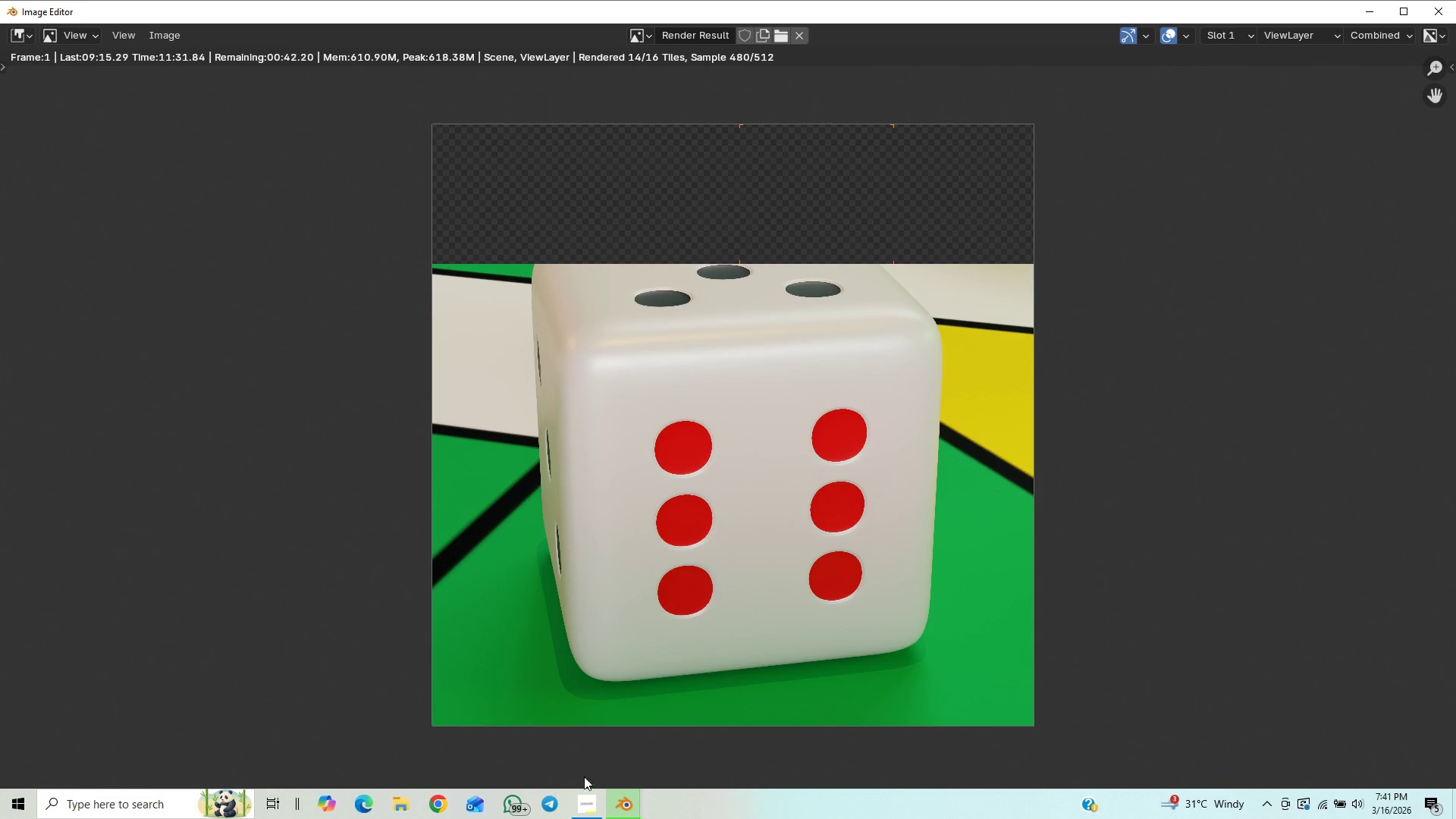 
double_click([585, 795])